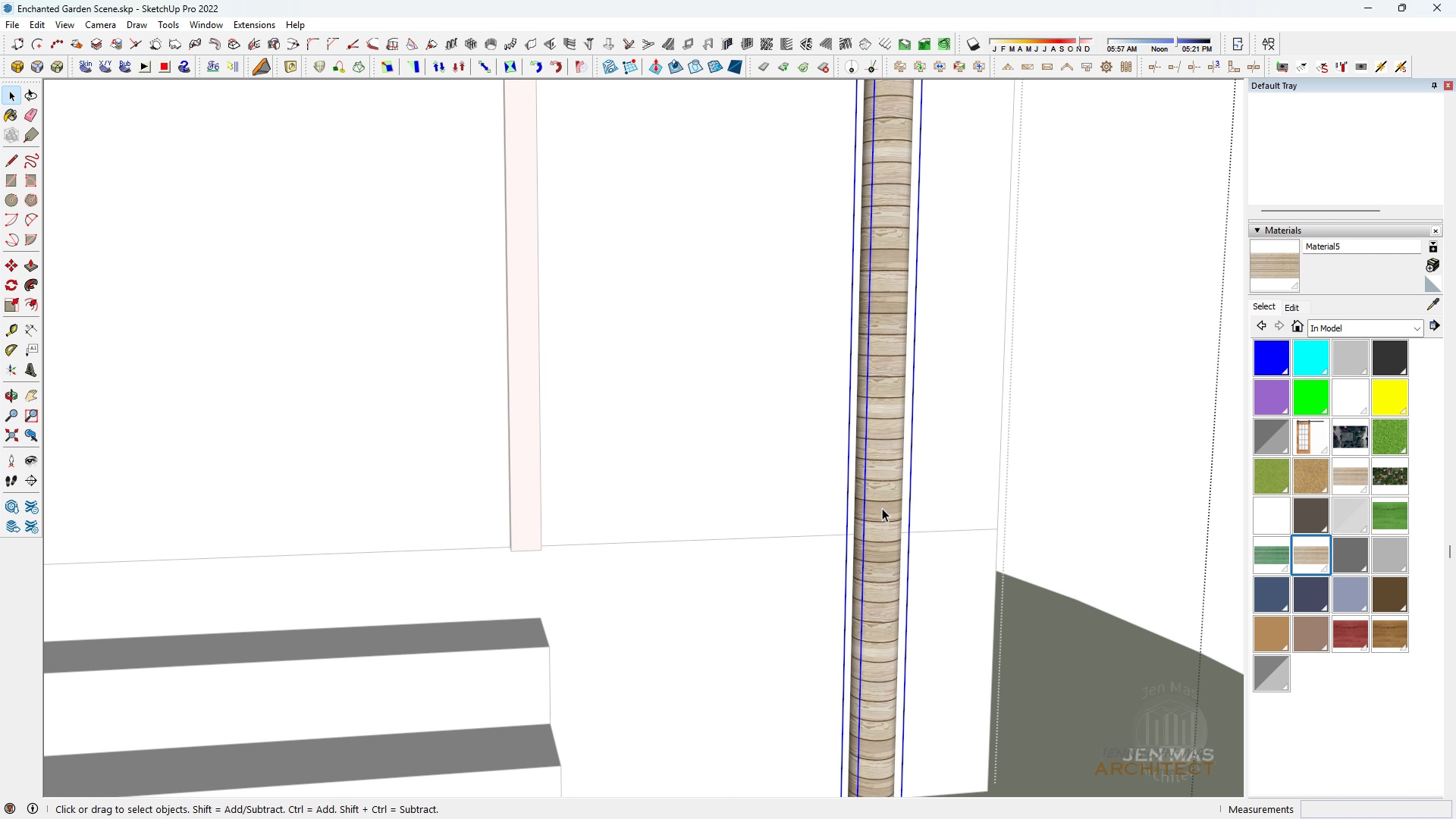 
triple_click([882, 508])
 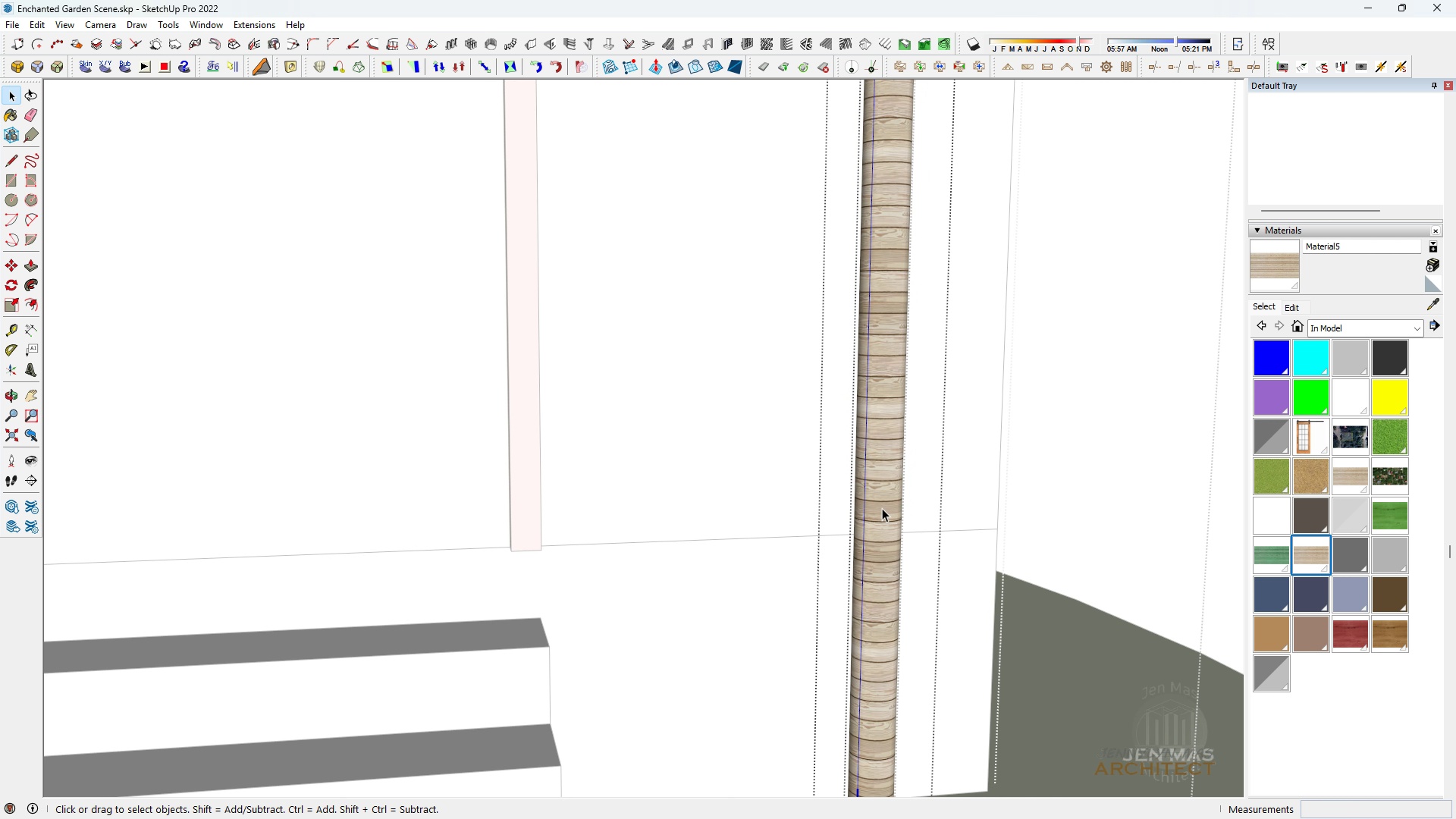 
triple_click([882, 508])
 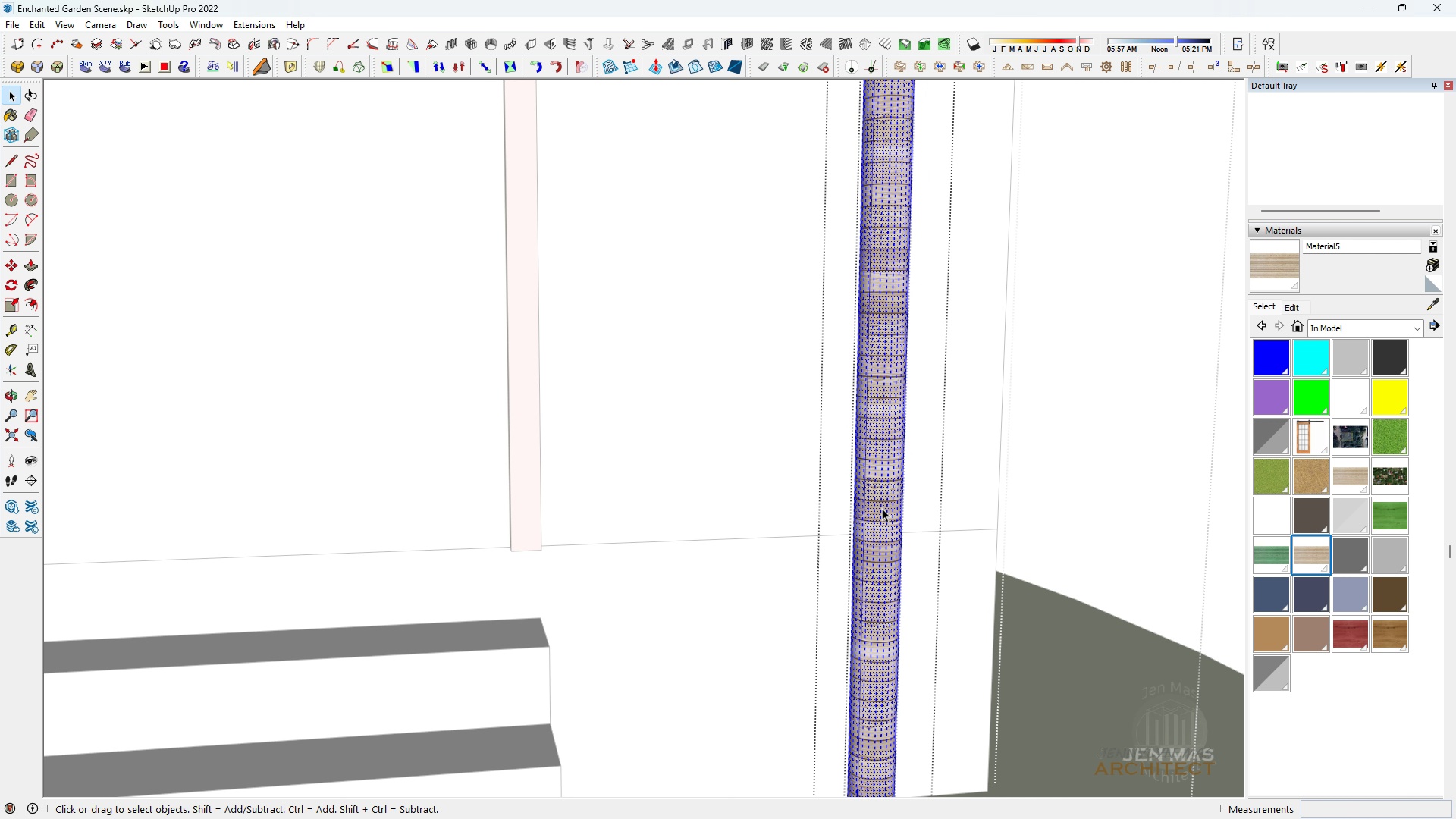 
triple_click([882, 508])
 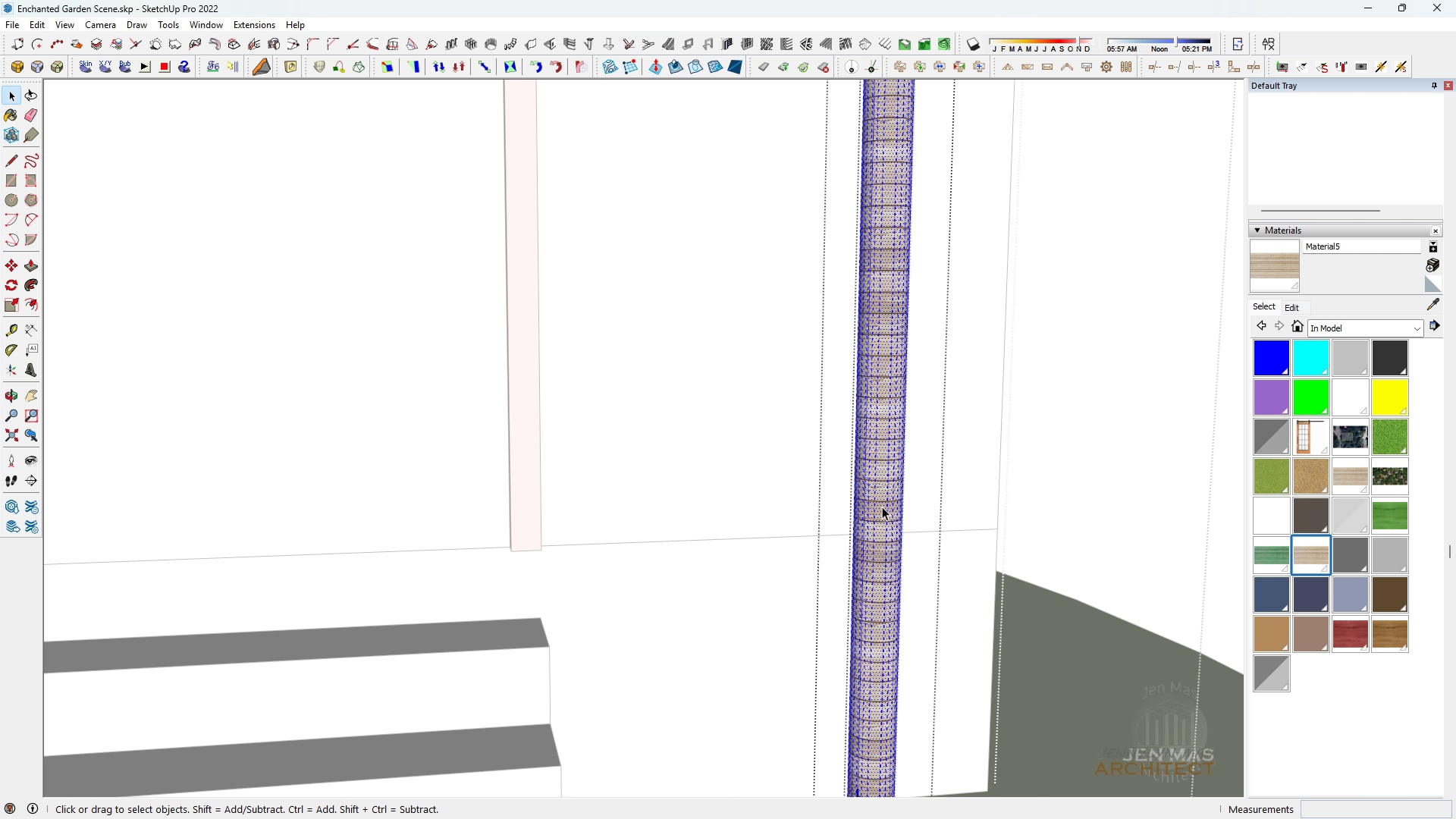 
triple_click([882, 507])
 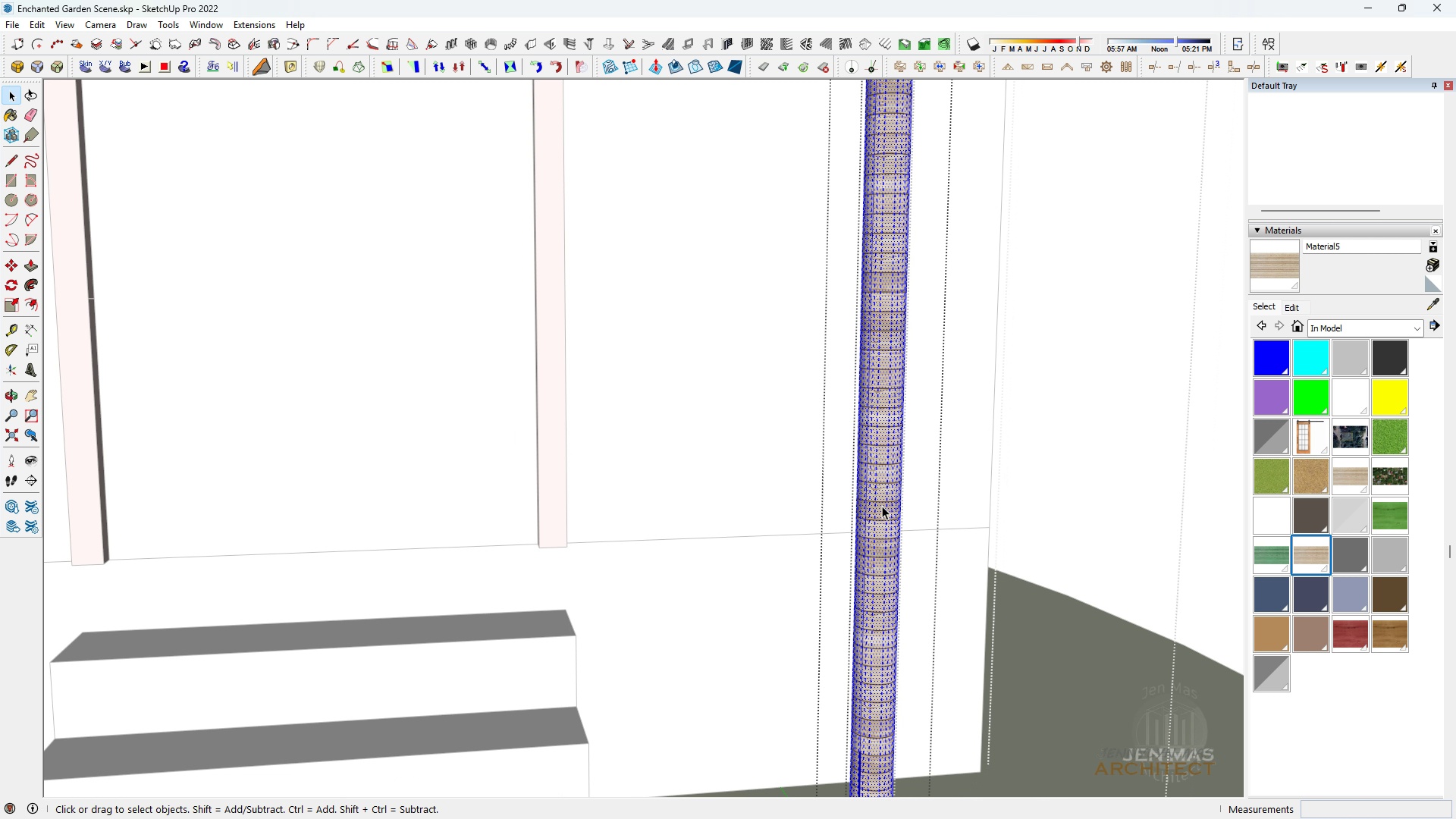 
scroll: coordinate [882, 506], scroll_direction: down, amount: 4.0
 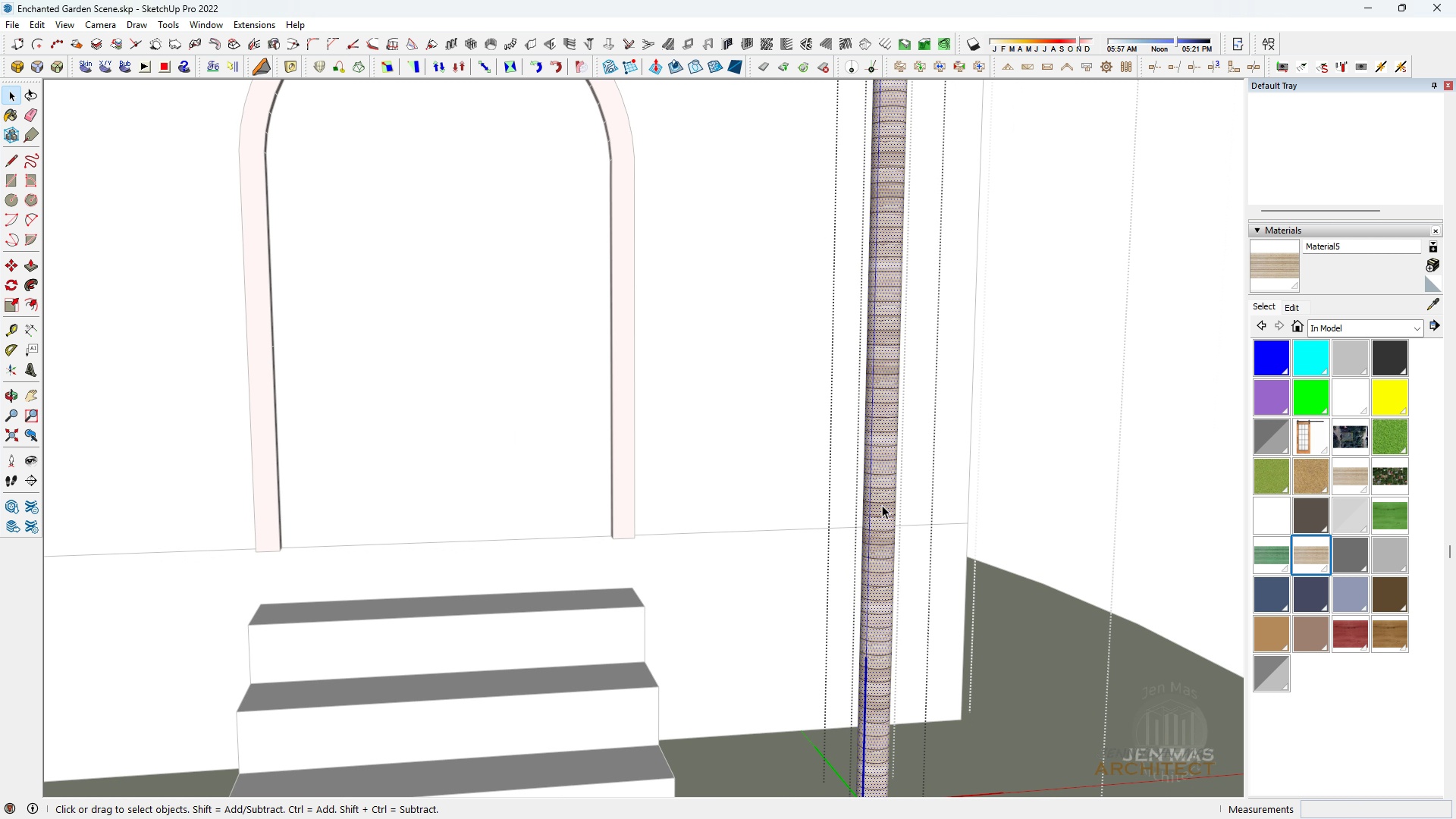 
left_click([882, 505])
 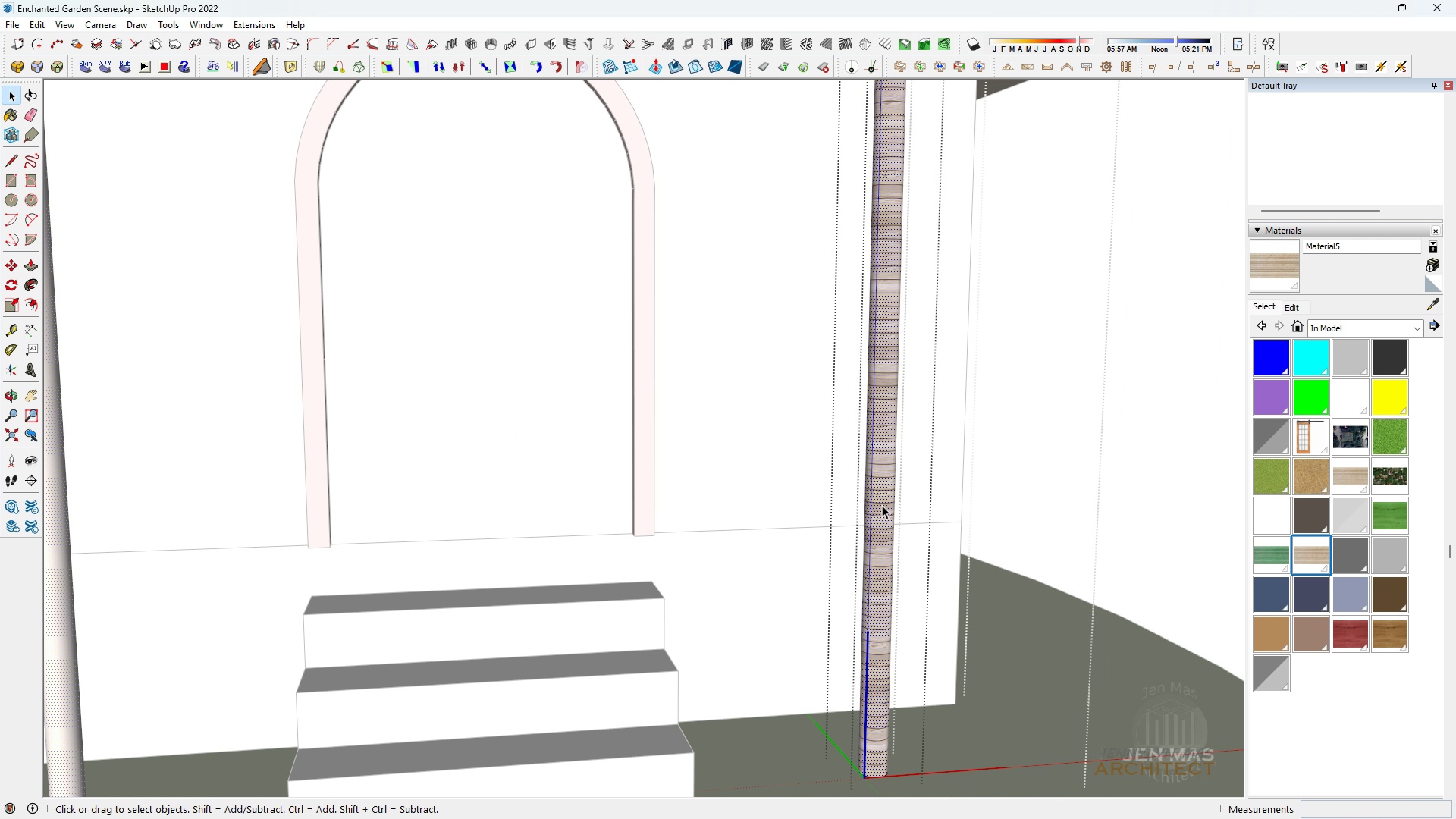 
scroll: coordinate [855, 482], scroll_direction: down, amount: 6.0
 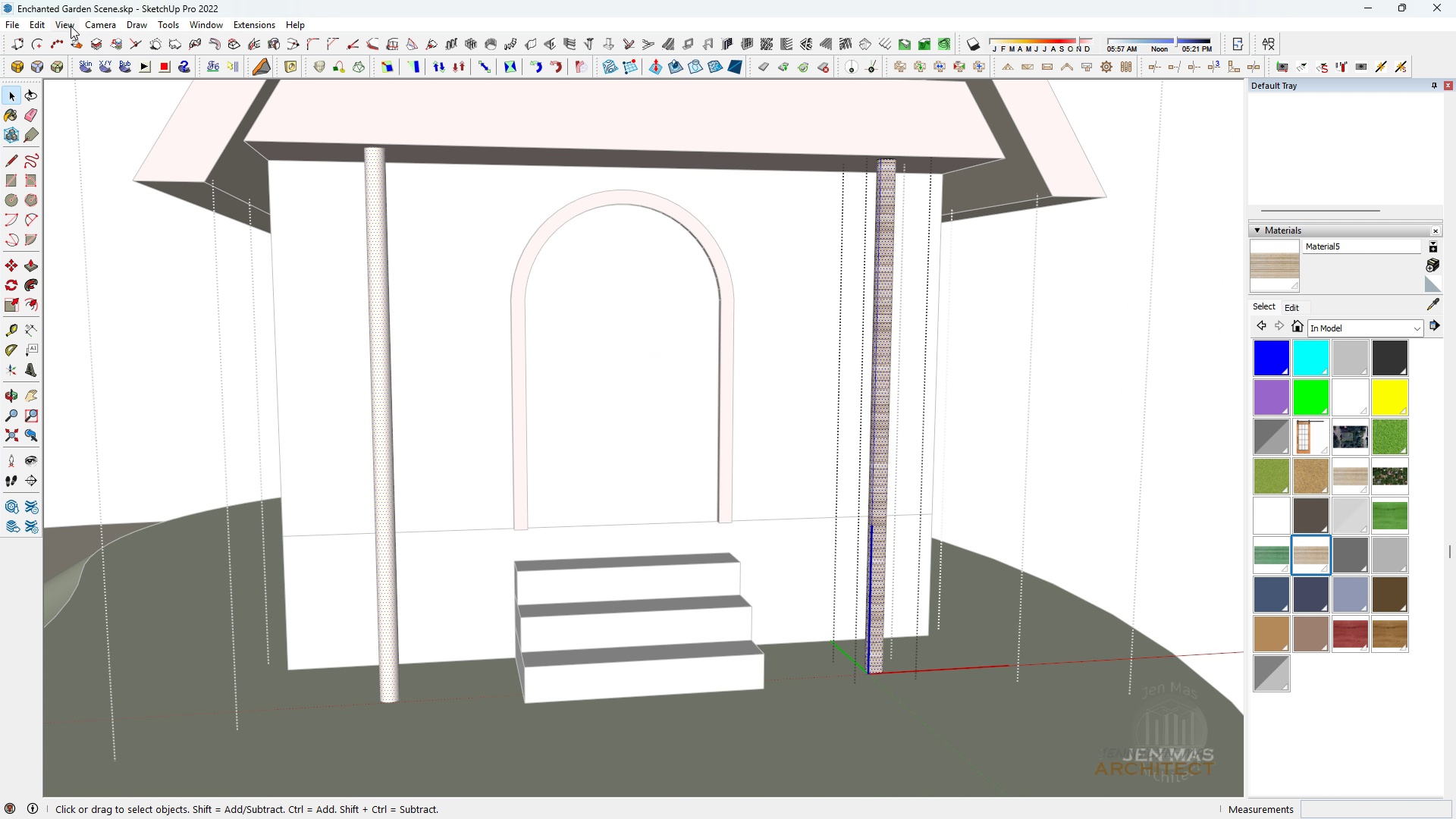 
left_click([68, 25])
 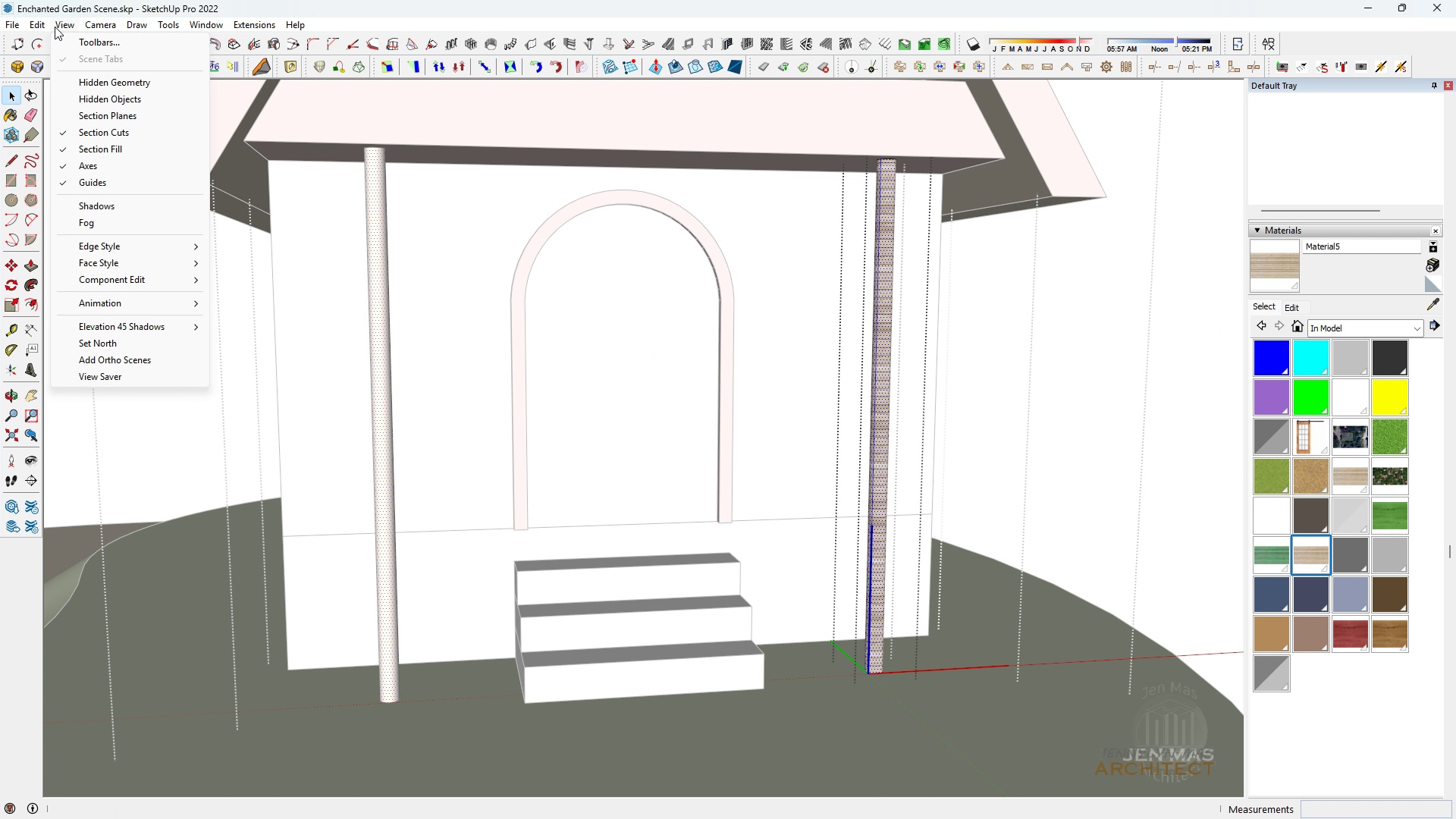 
left_click([66, 76])
 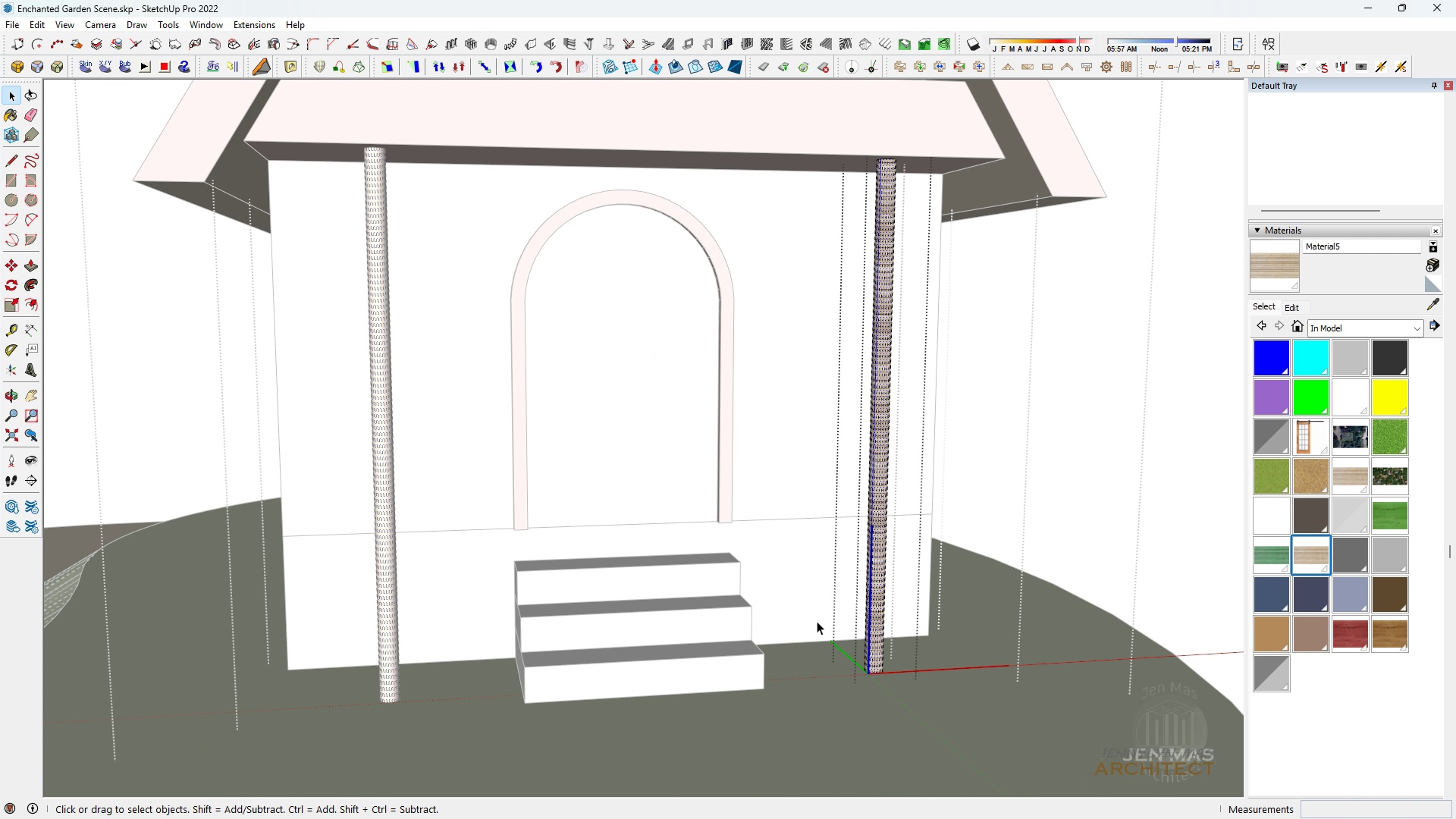 
scroll: coordinate [860, 653], scroll_direction: up, amount: 24.0
 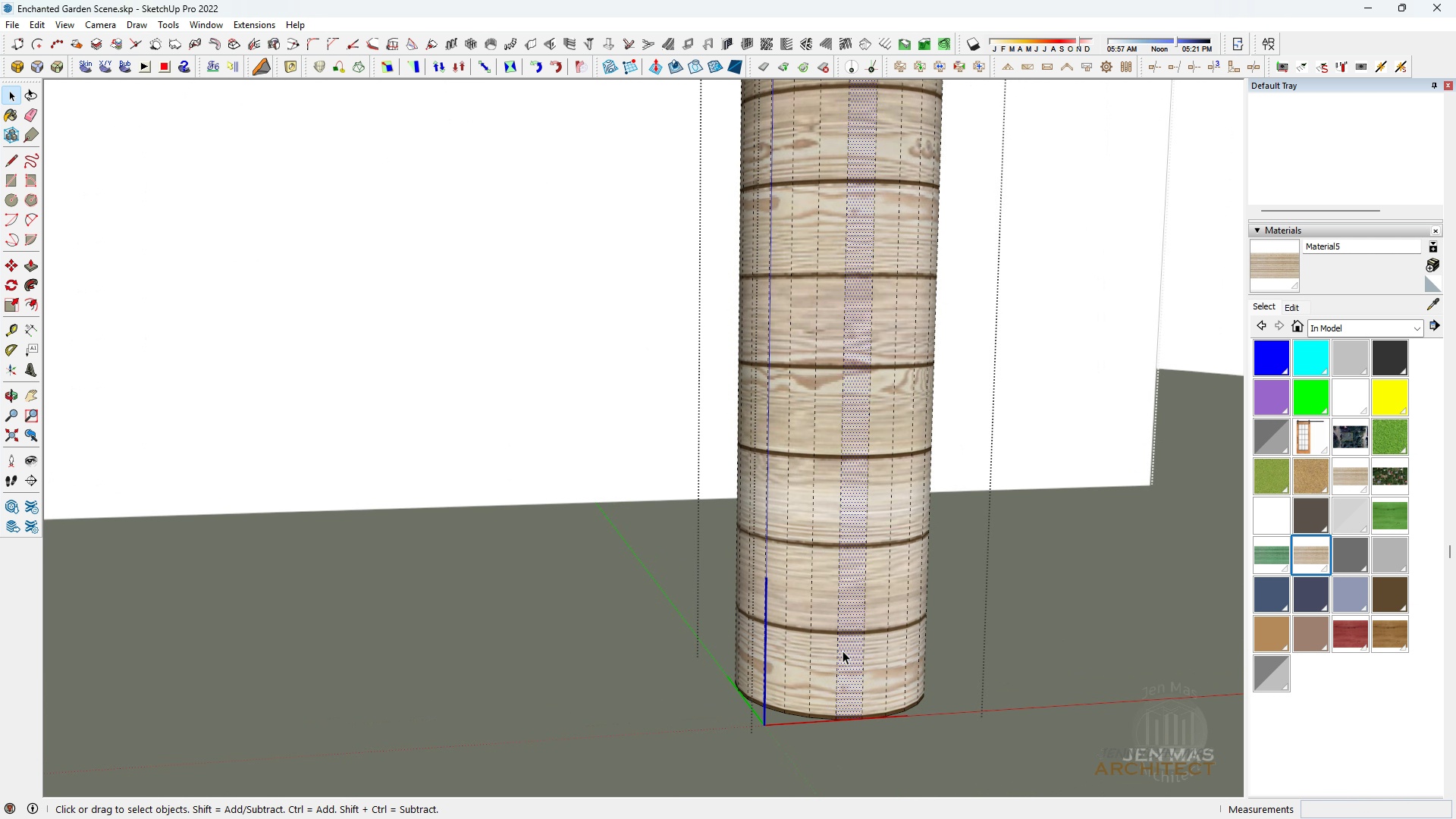 
left_click([843, 651])
 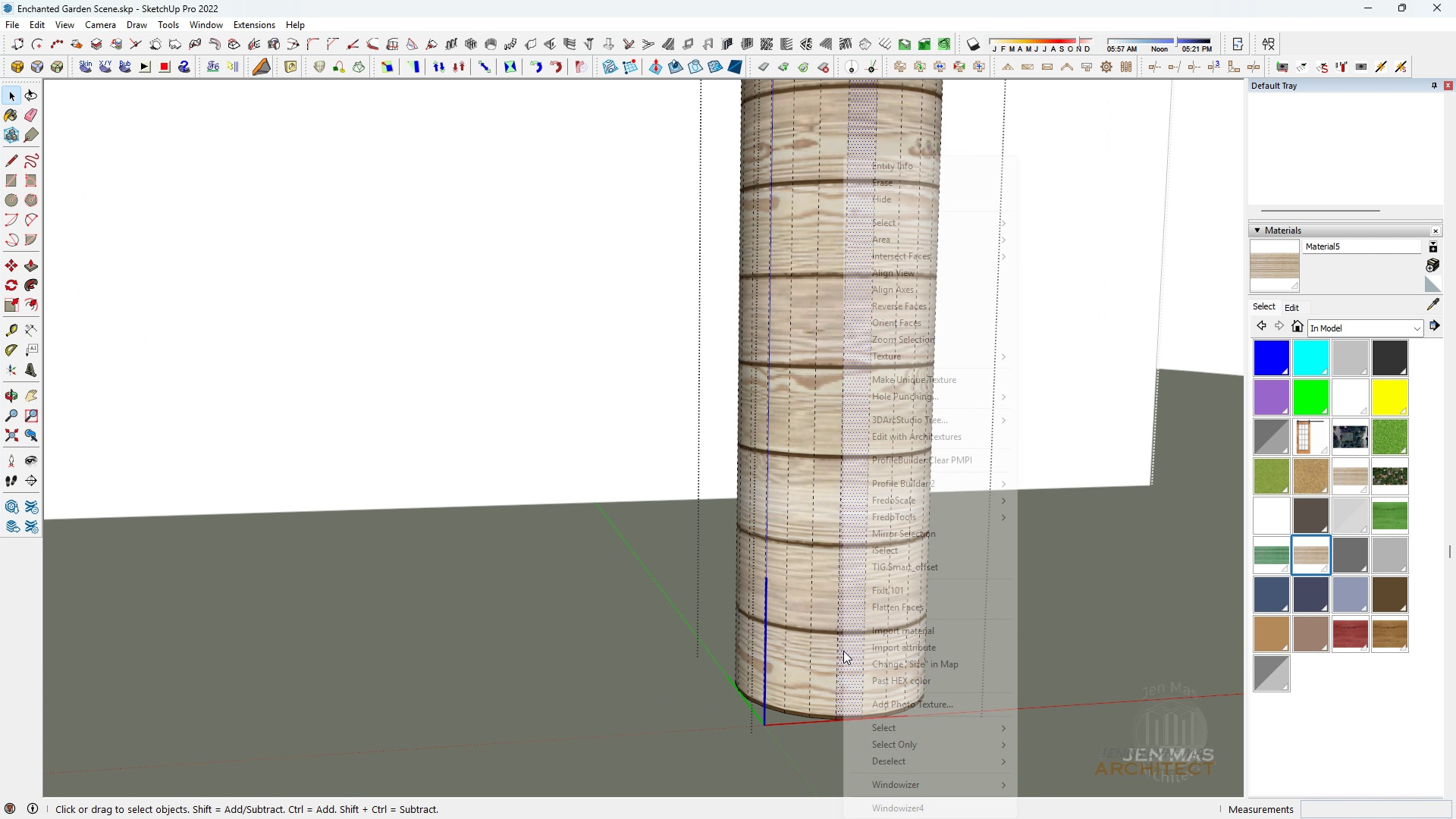 
right_click([843, 651])
 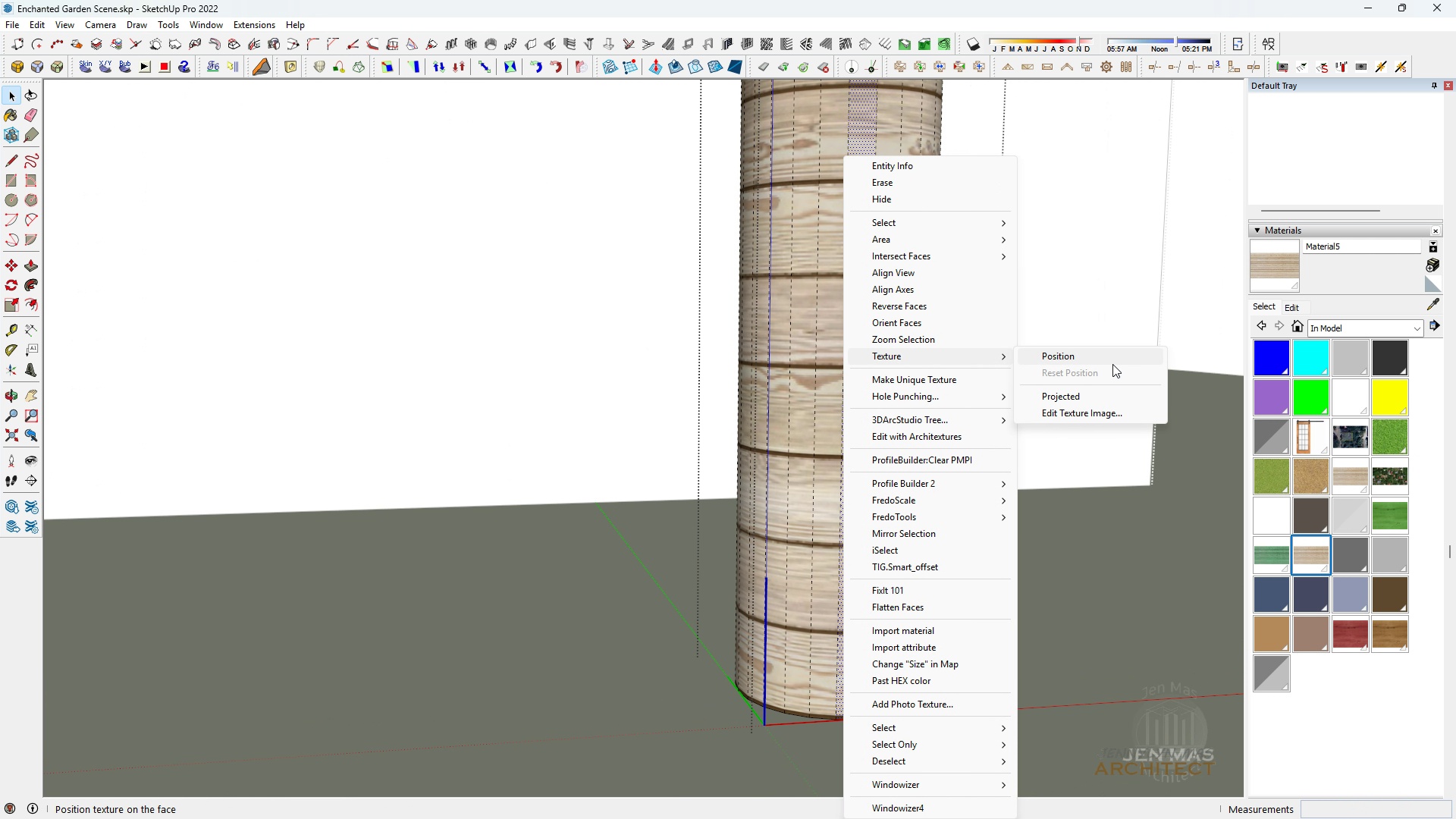 
double_click([1112, 364])
 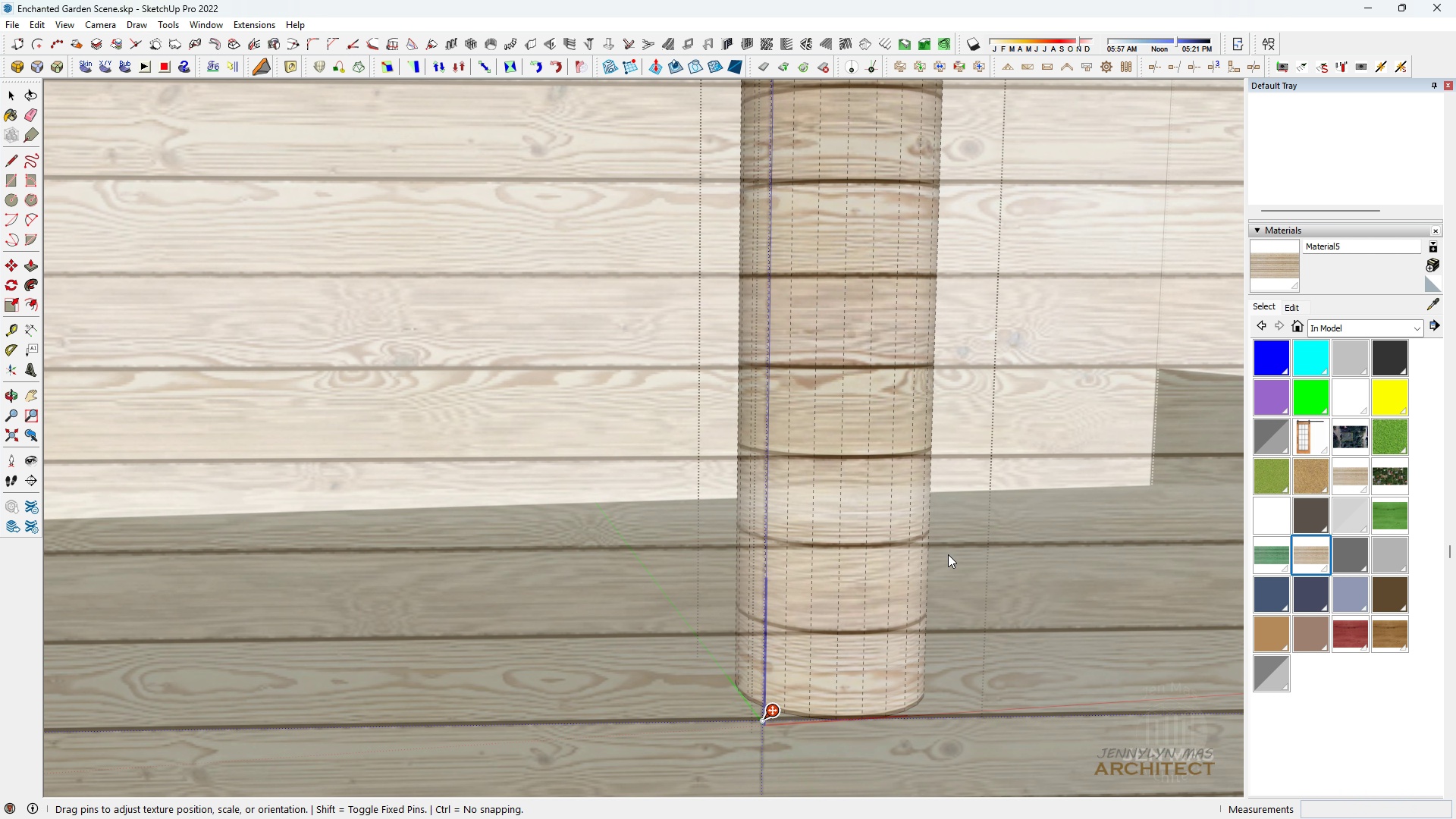 
scroll: coordinate [1024, 550], scroll_direction: down, amount: 17.0
 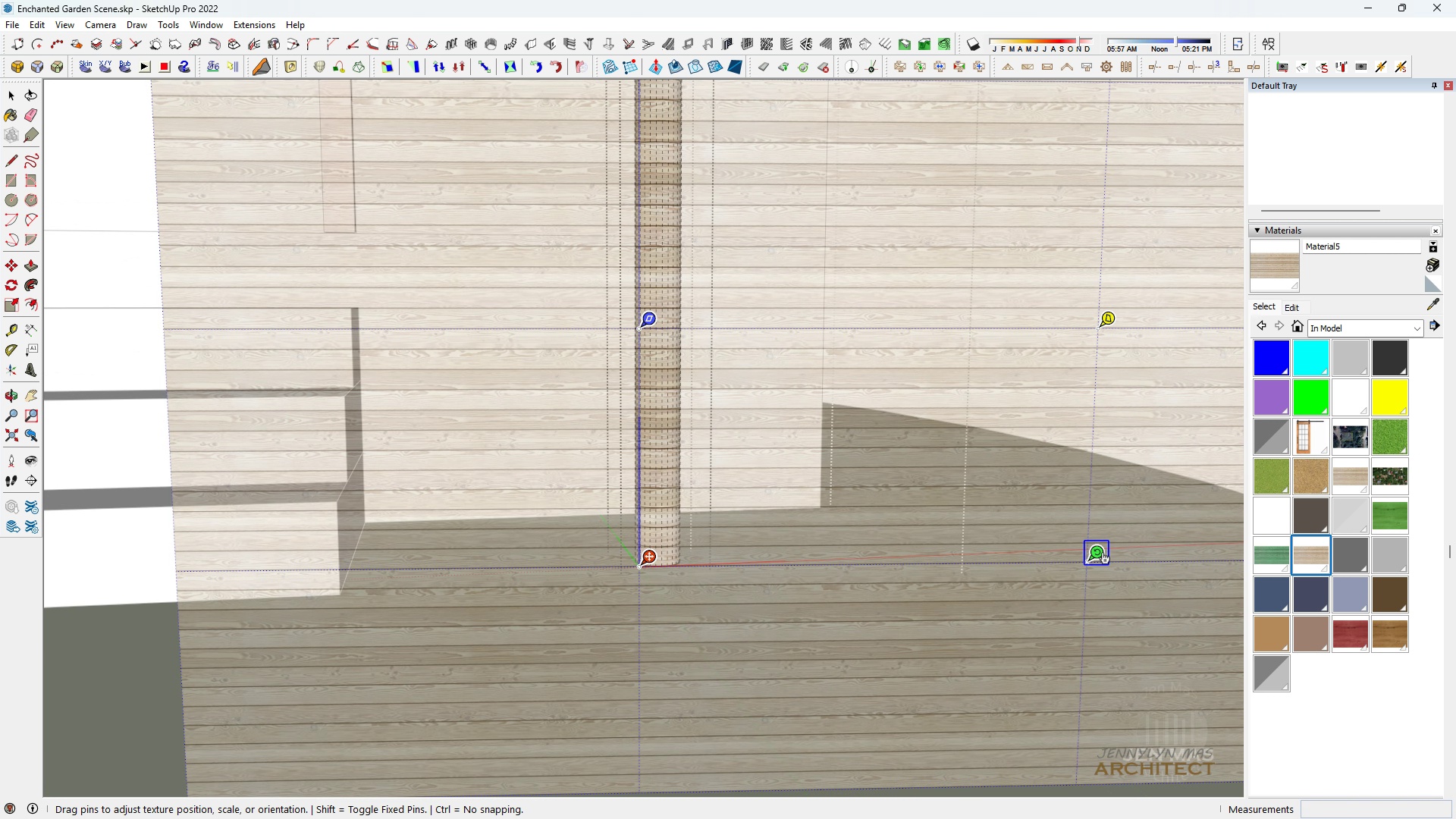 
left_click_drag(start_coordinate=[1101, 557], to_coordinate=[654, 86])
 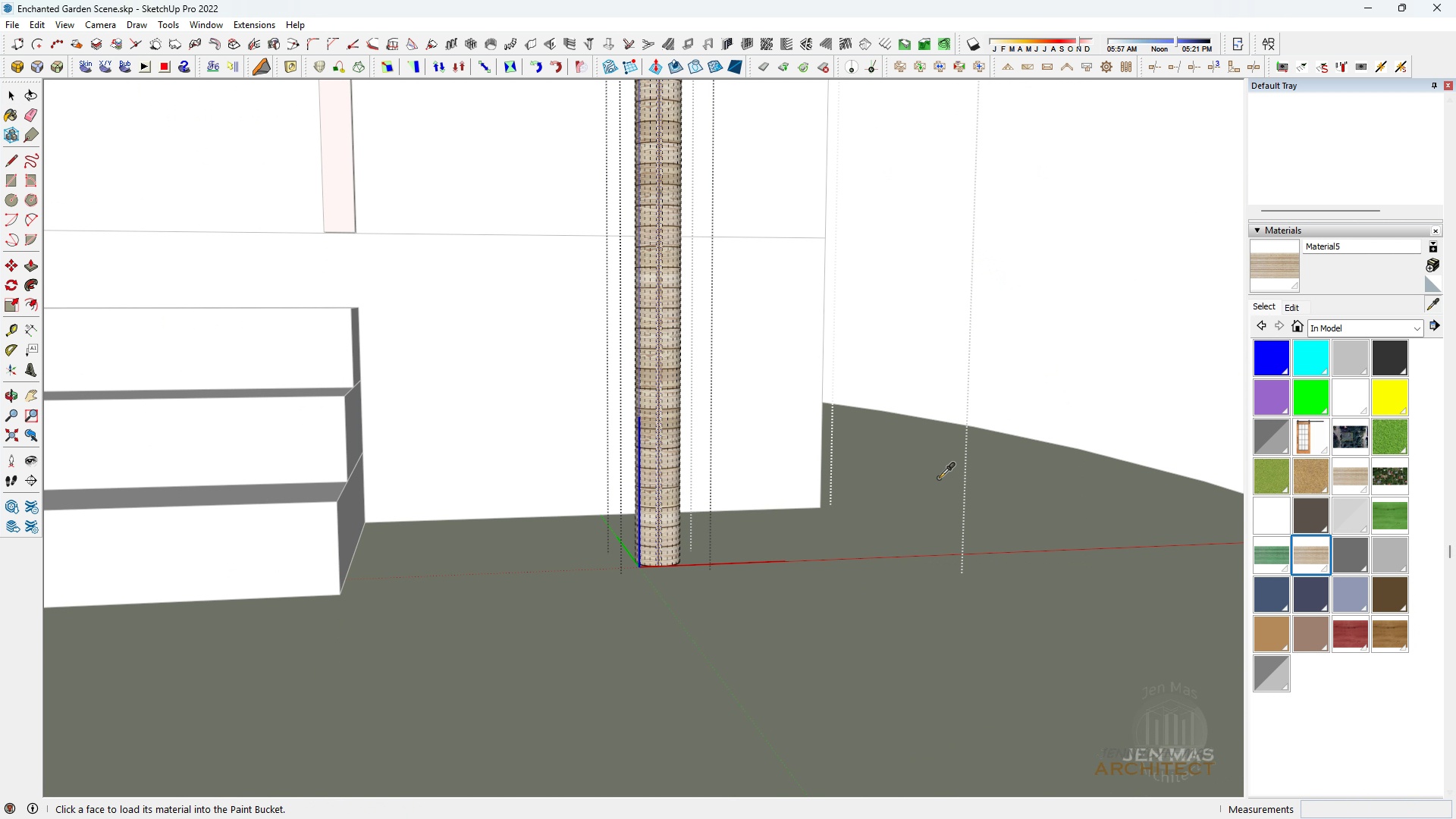 
scroll: coordinate [689, 525], scroll_direction: up, amount: 17.0
 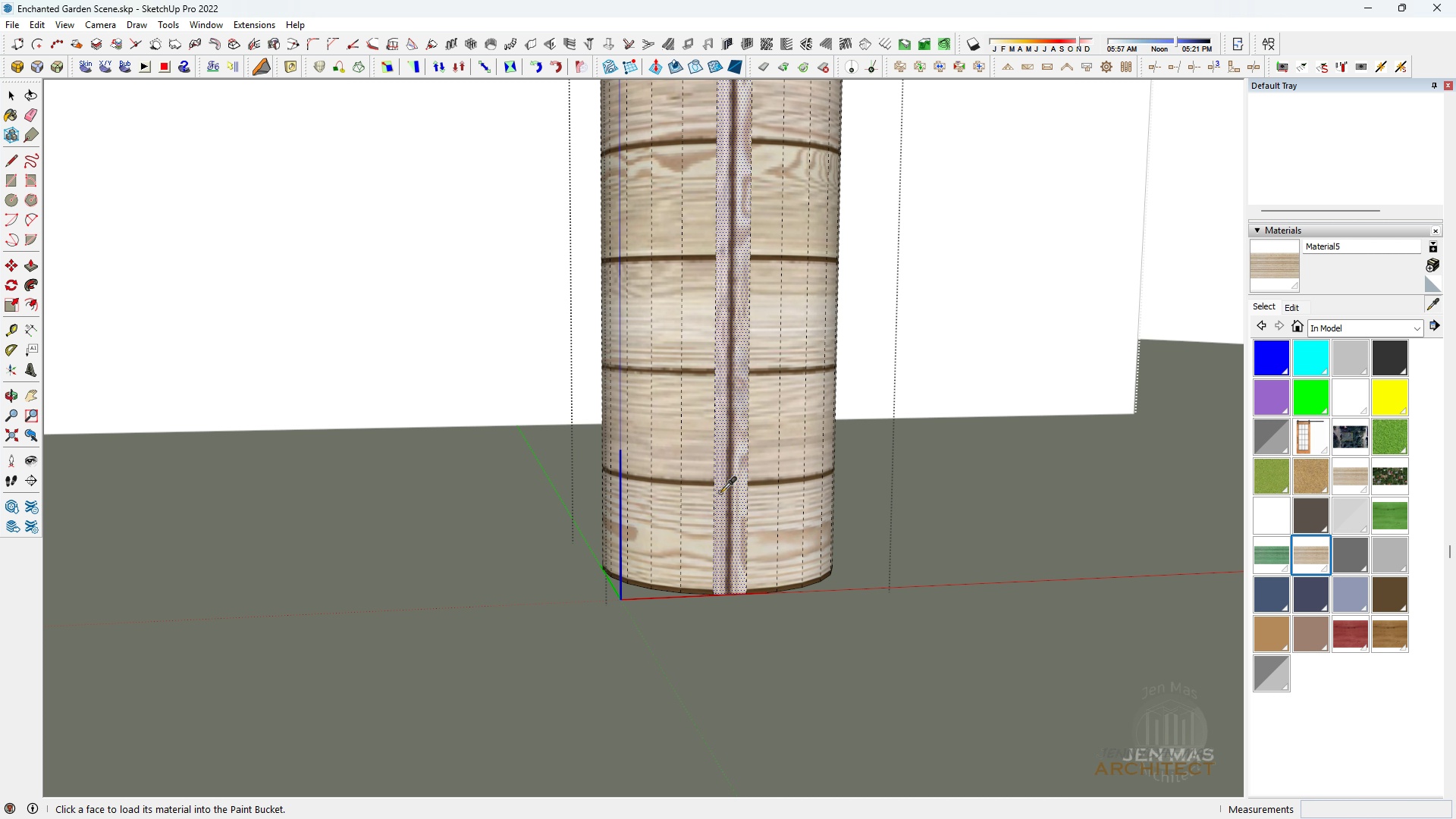 
left_click([721, 492])
 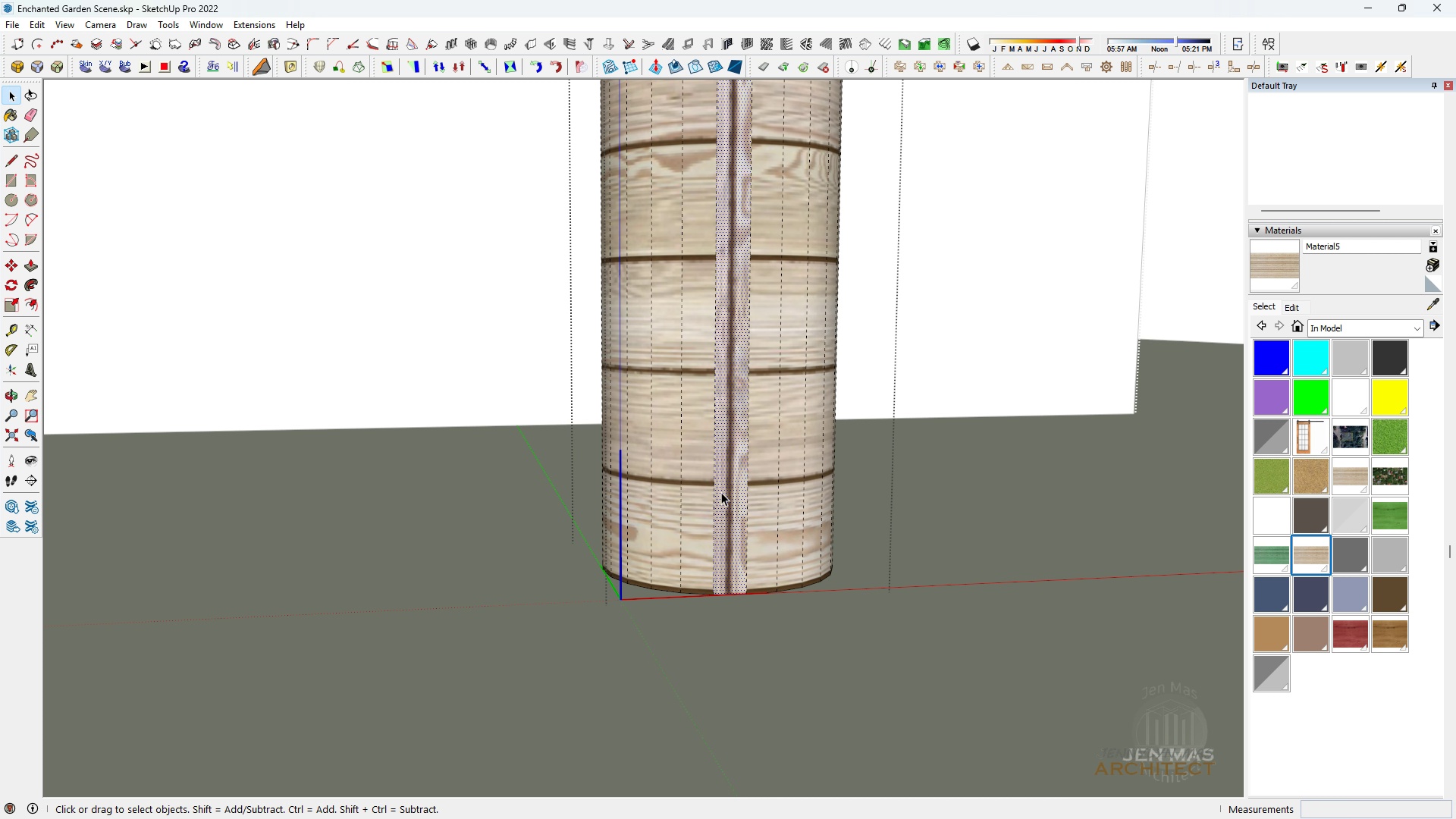 
key(Space)
 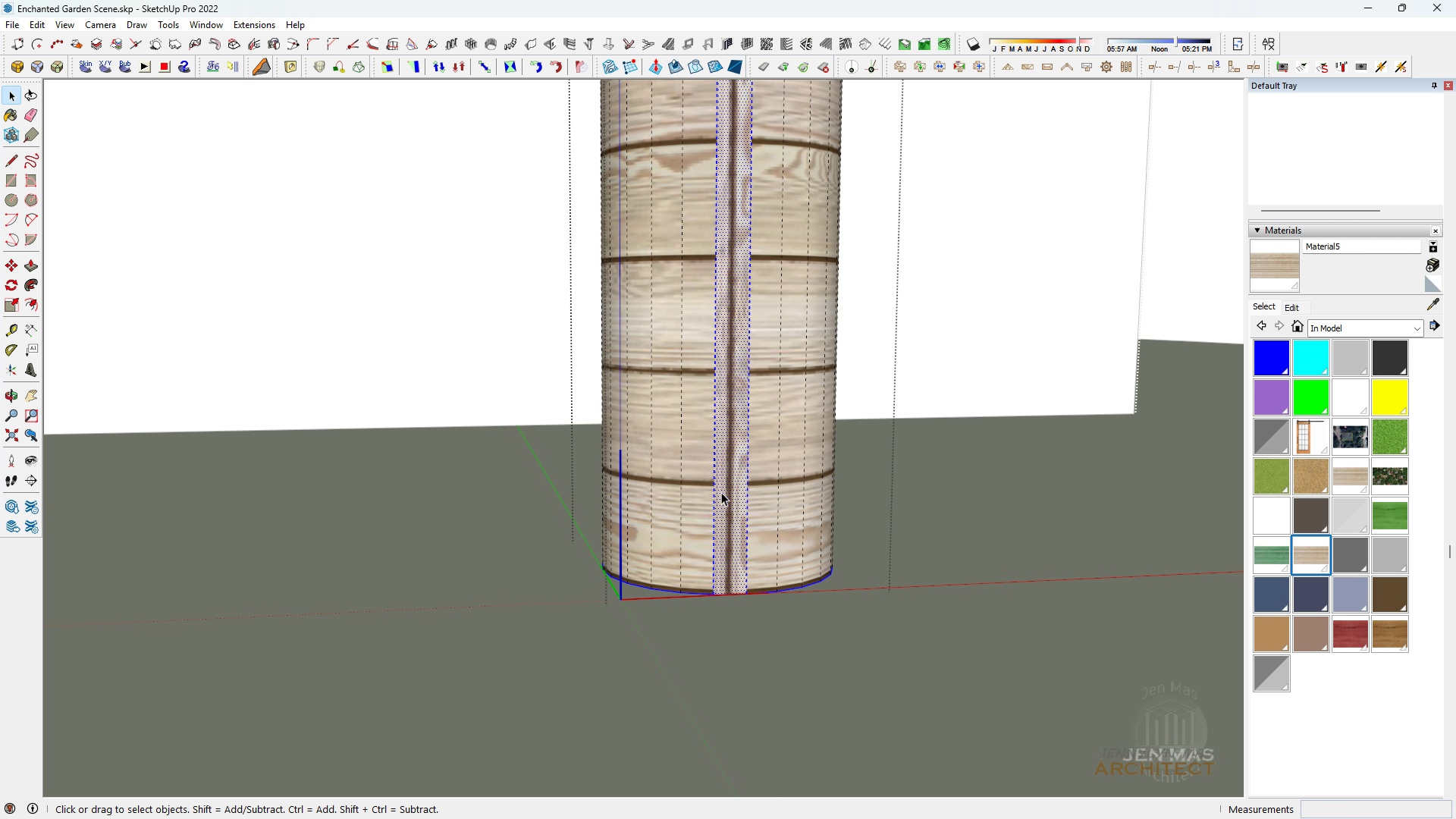 
double_click([721, 492])
 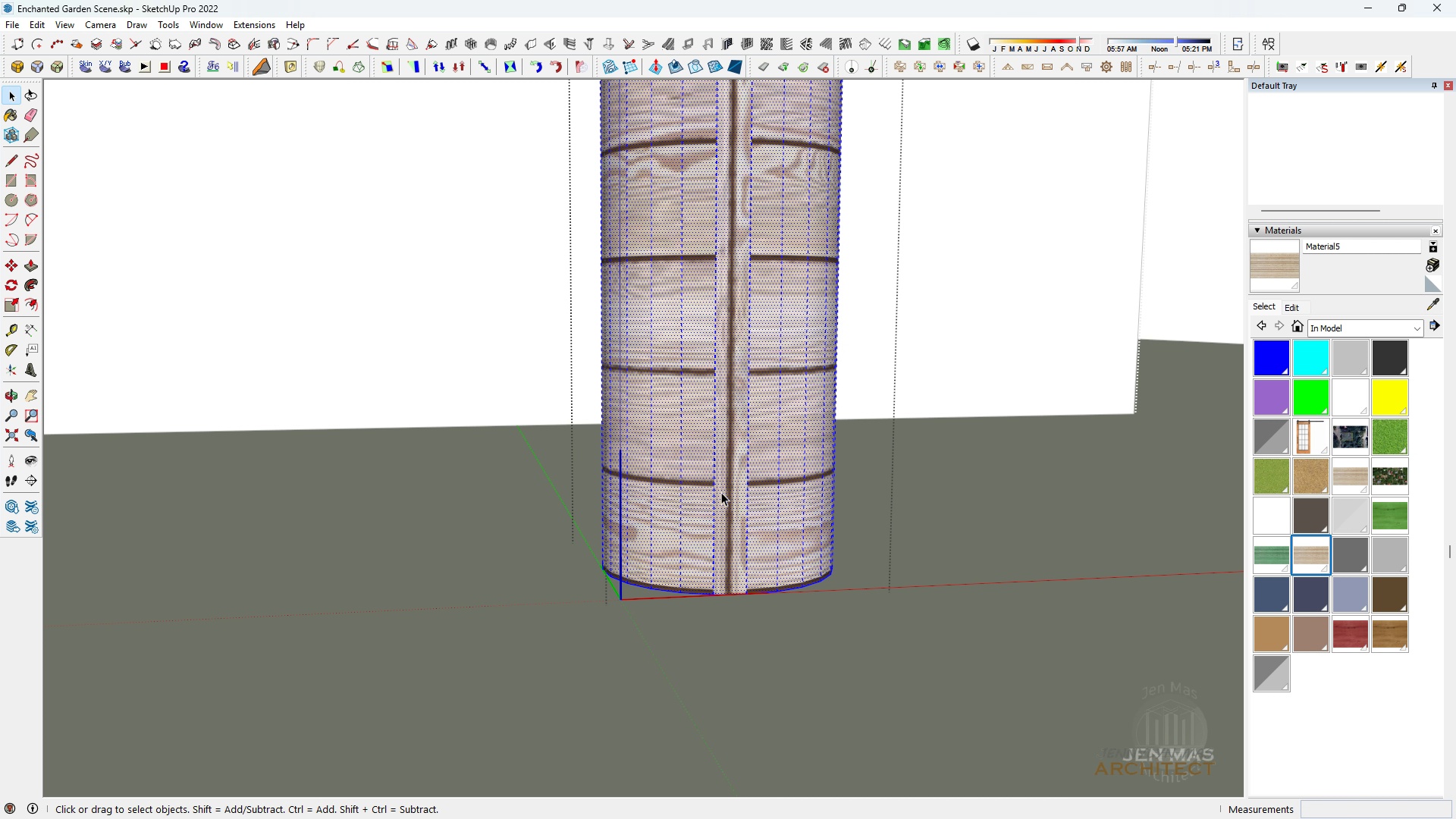 
triple_click([721, 492])
 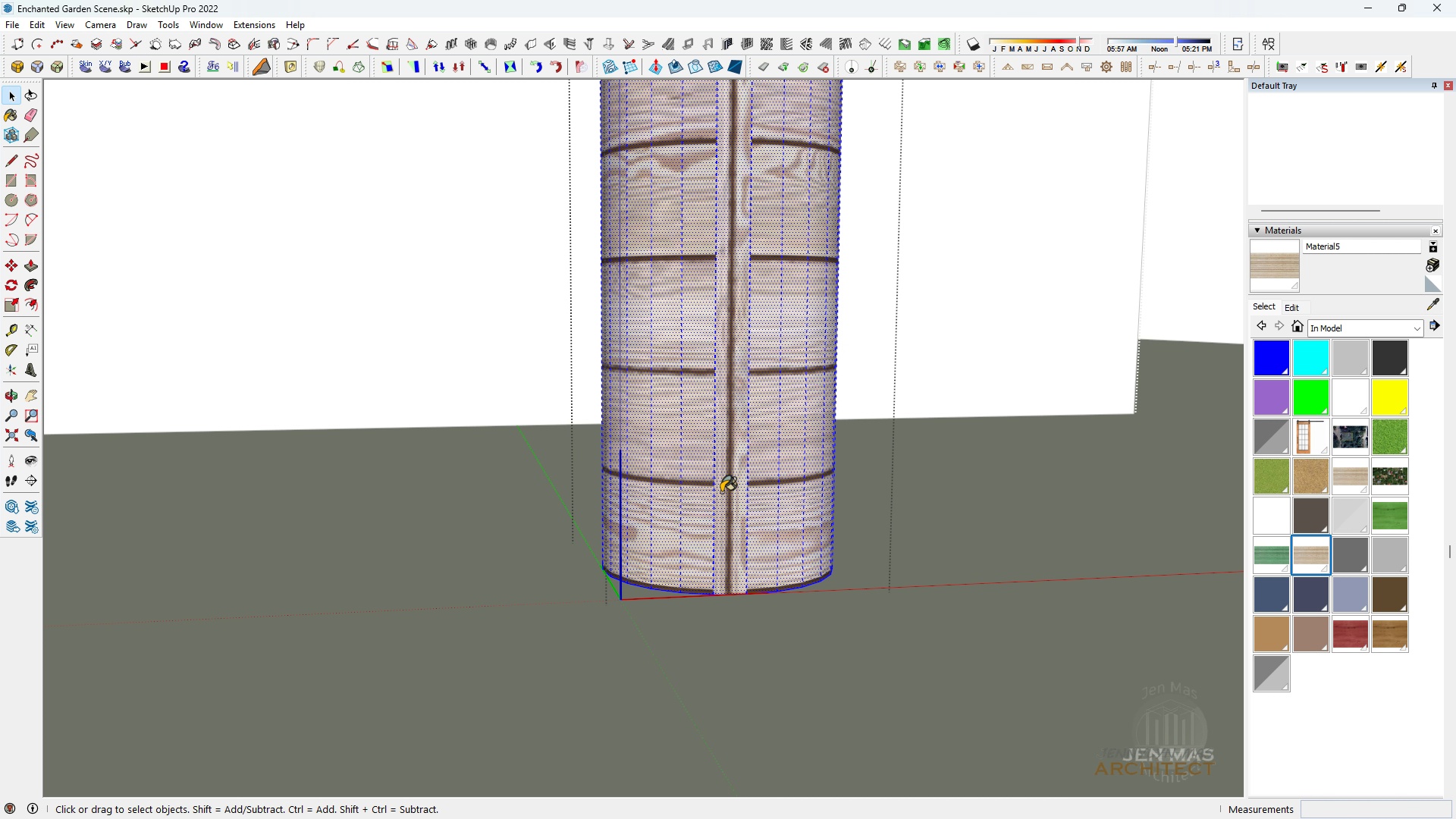 
triple_click([721, 492])
 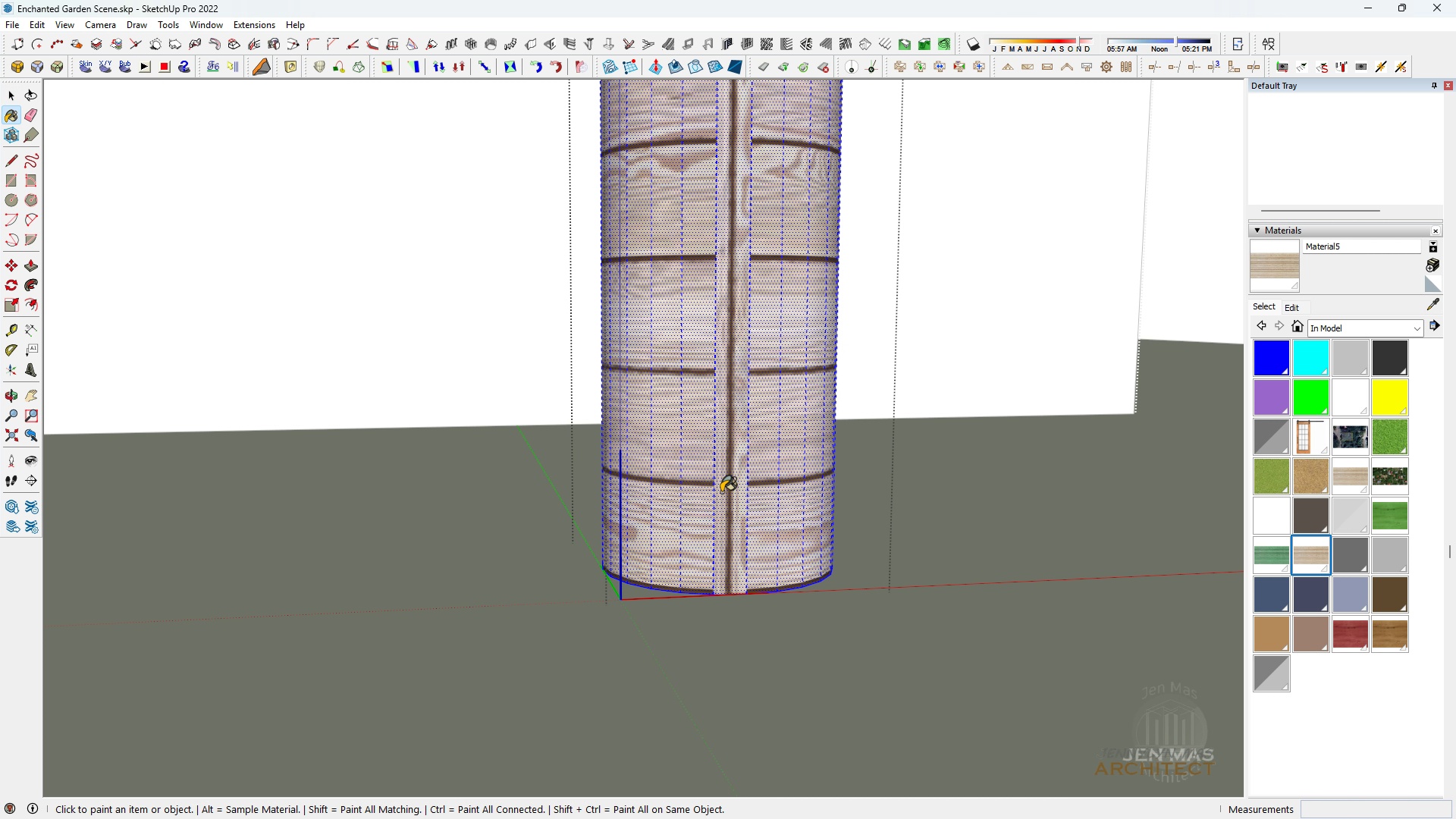 
key(B)
 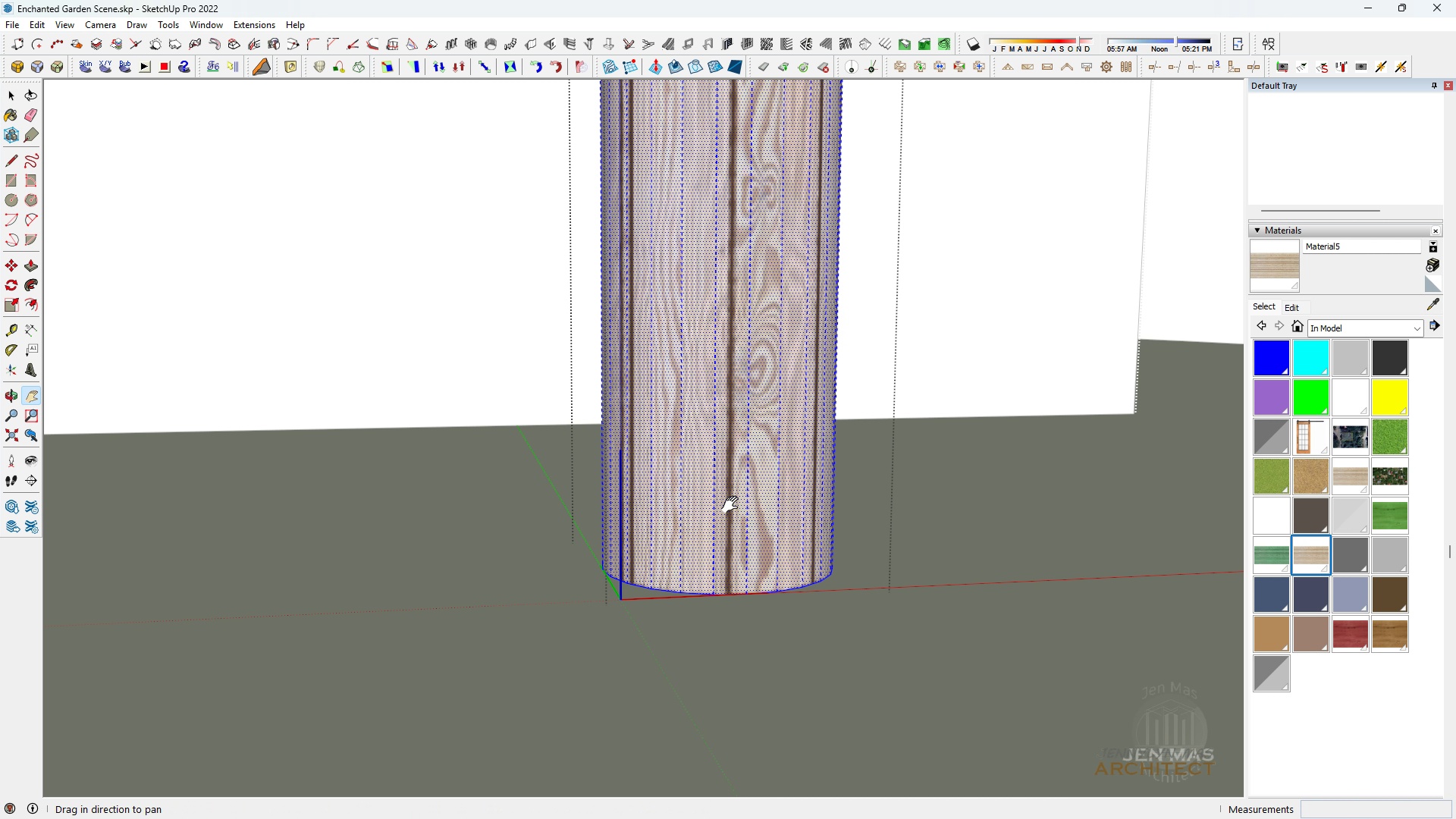 
triple_click([720, 492])
 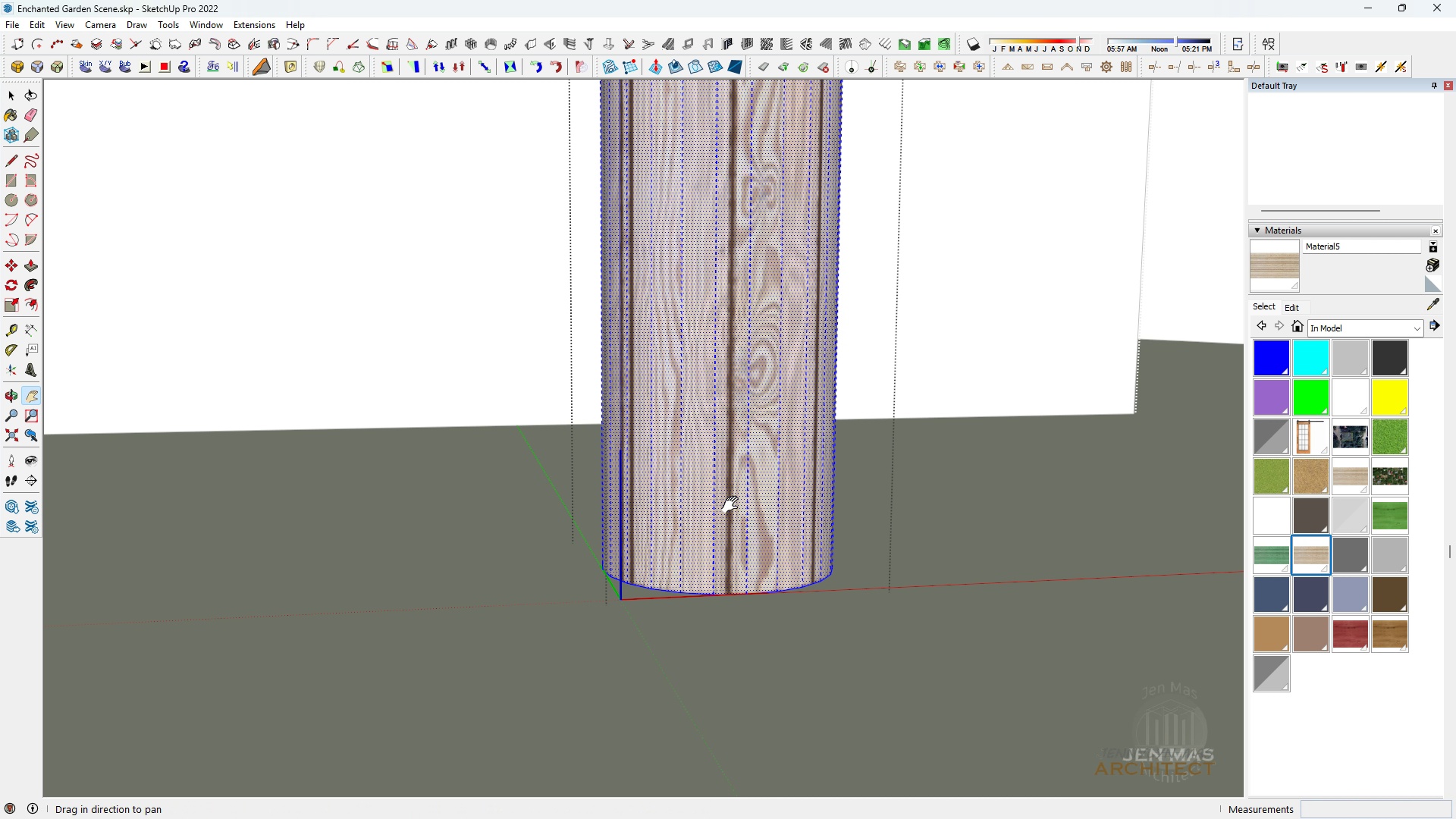 
type(hhh)
 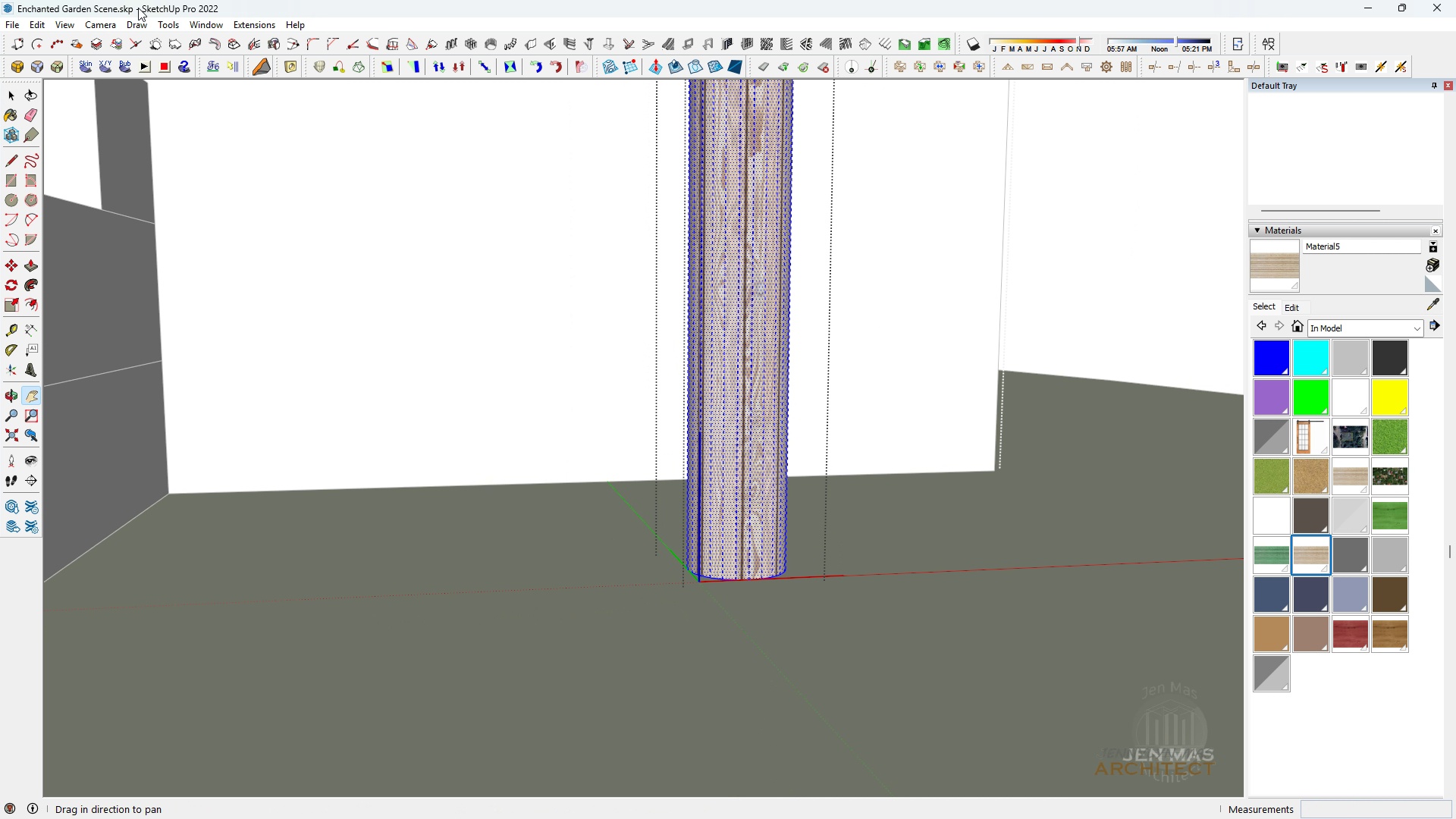 
scroll: coordinate [691, 490], scroll_direction: down, amount: 12.0
 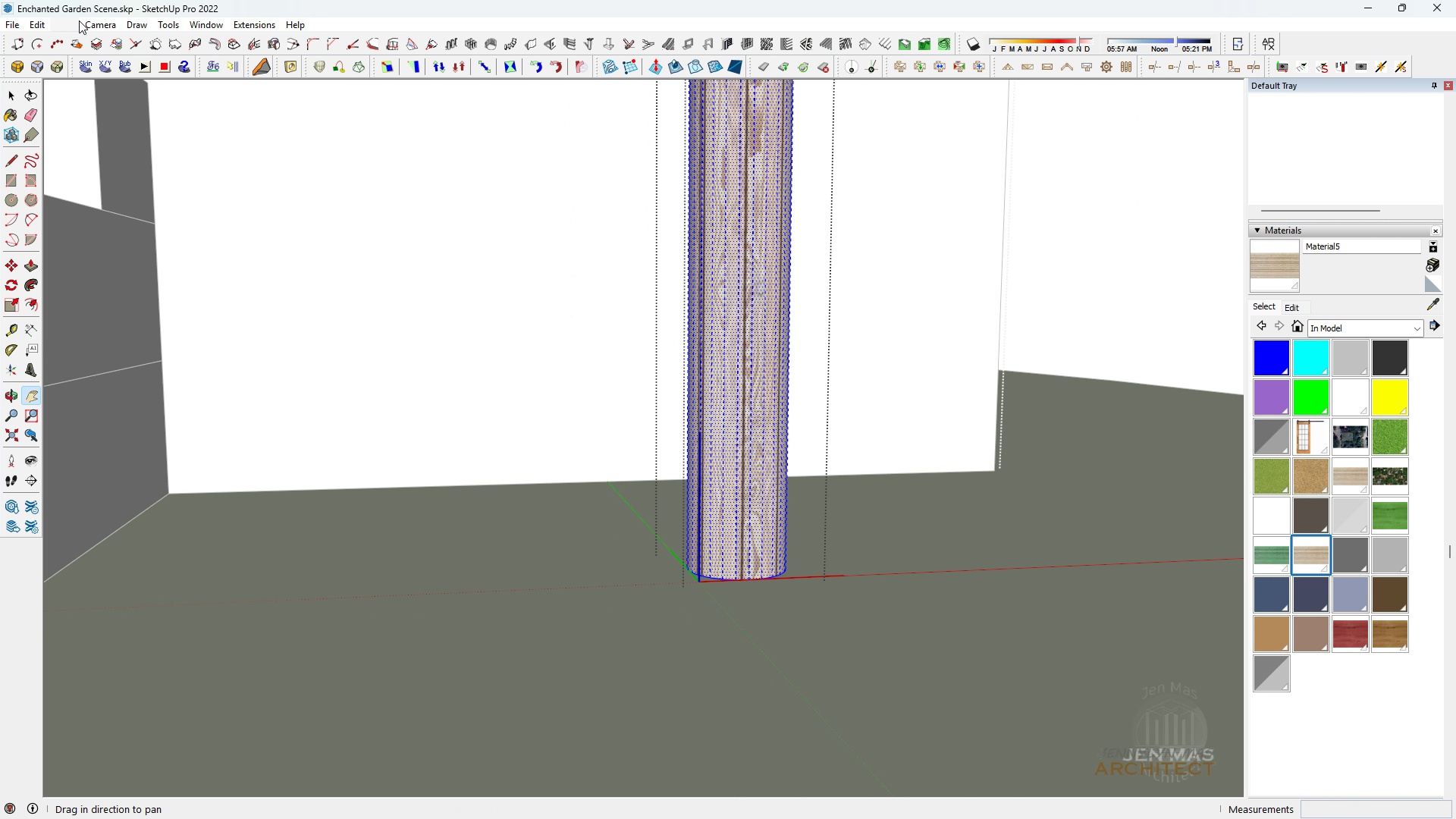 
left_click([74, 20])
 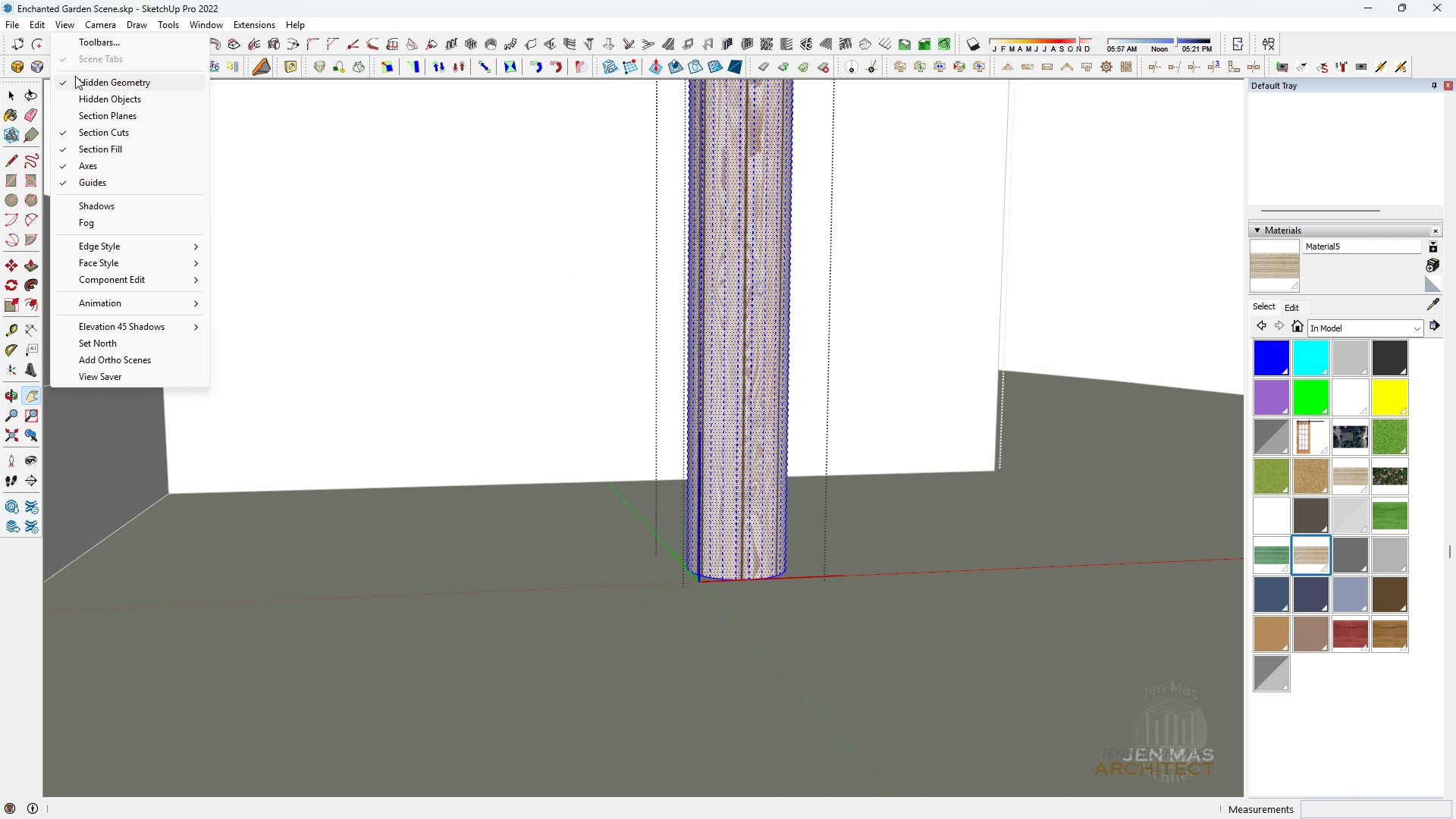 
left_click([75, 77])
 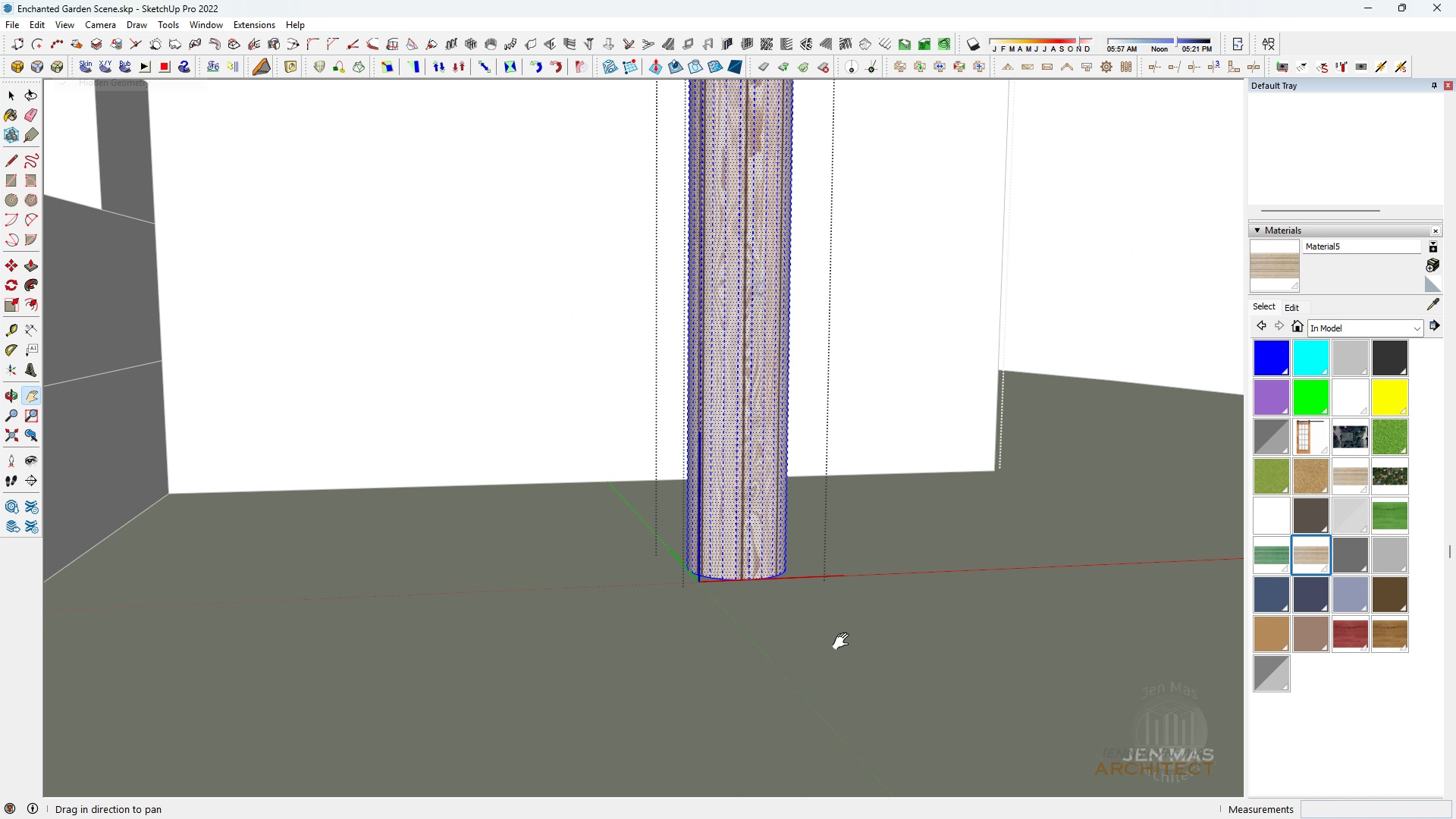 
key(H)
 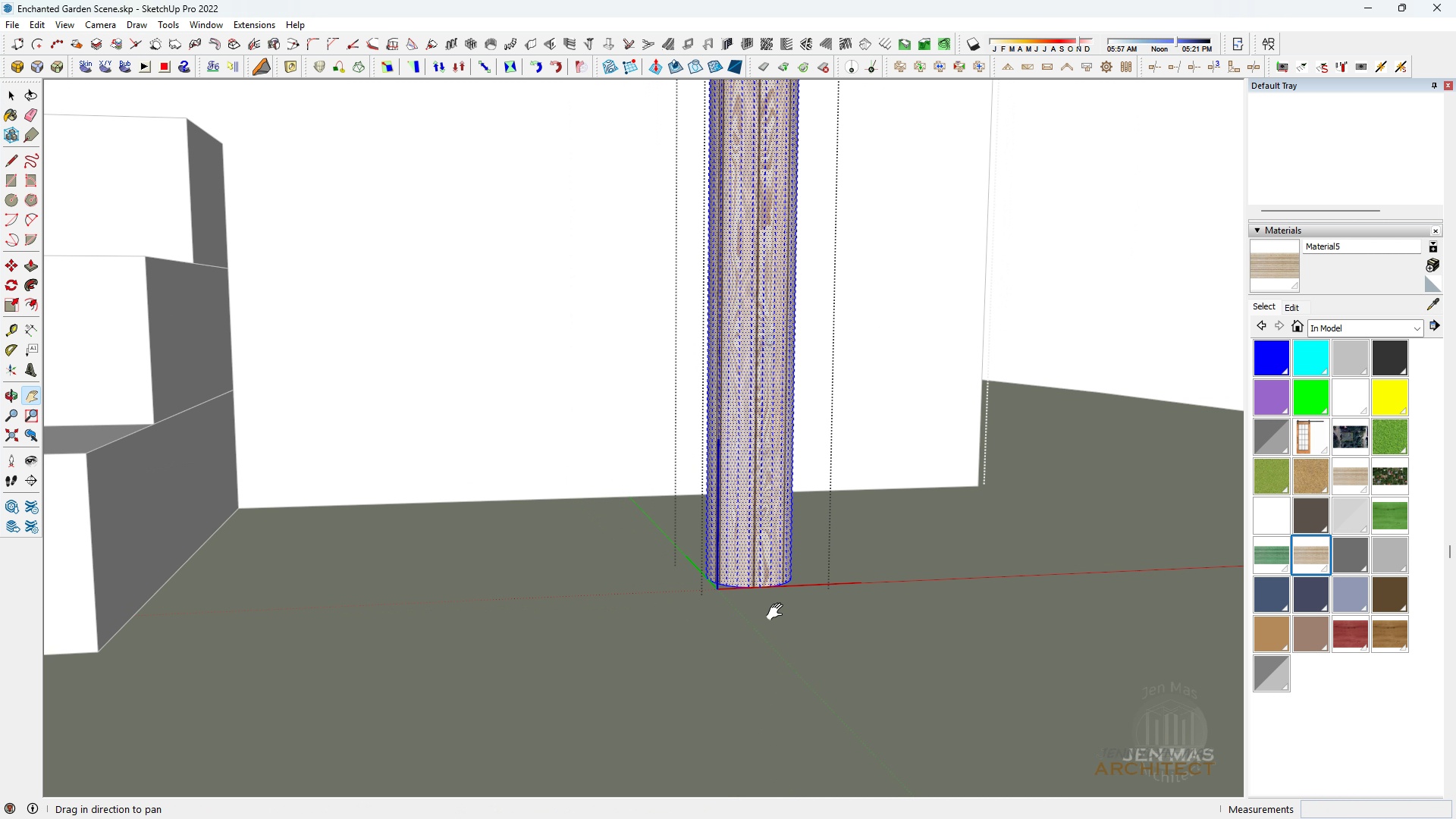 
scroll: coordinate [755, 456], scroll_direction: down, amount: 11.0
 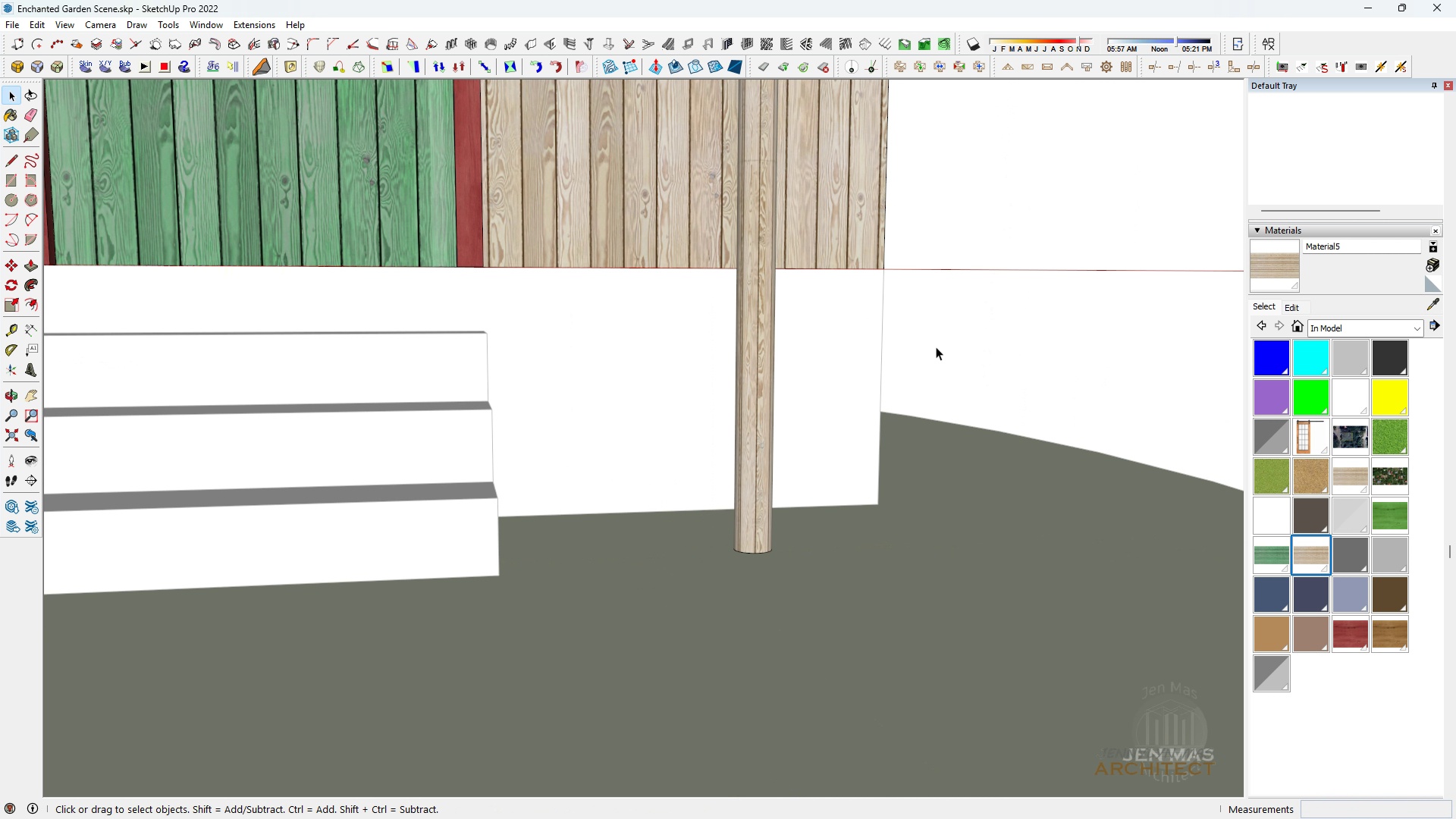 
key(Space)
 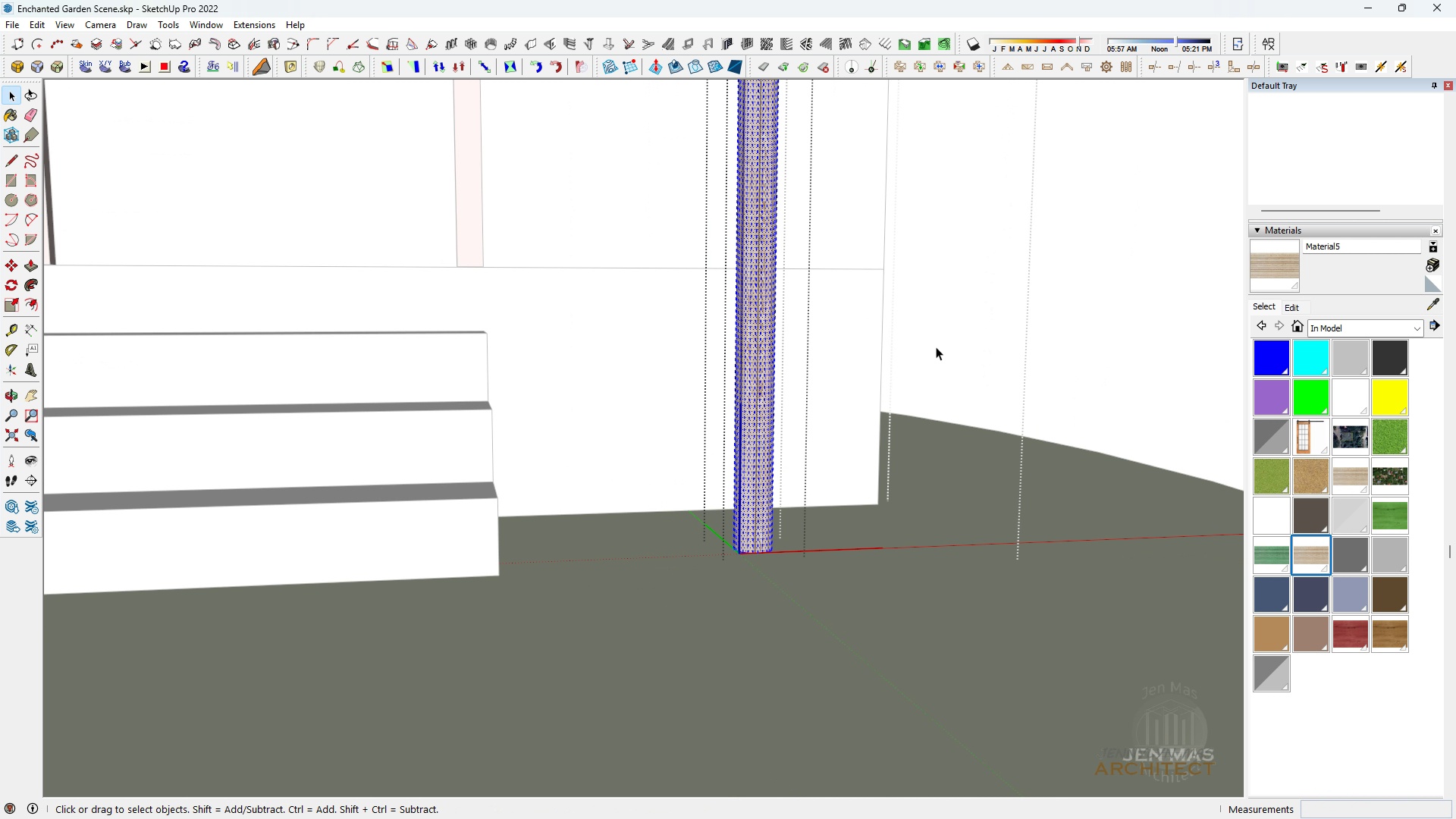 
double_click([936, 347])
 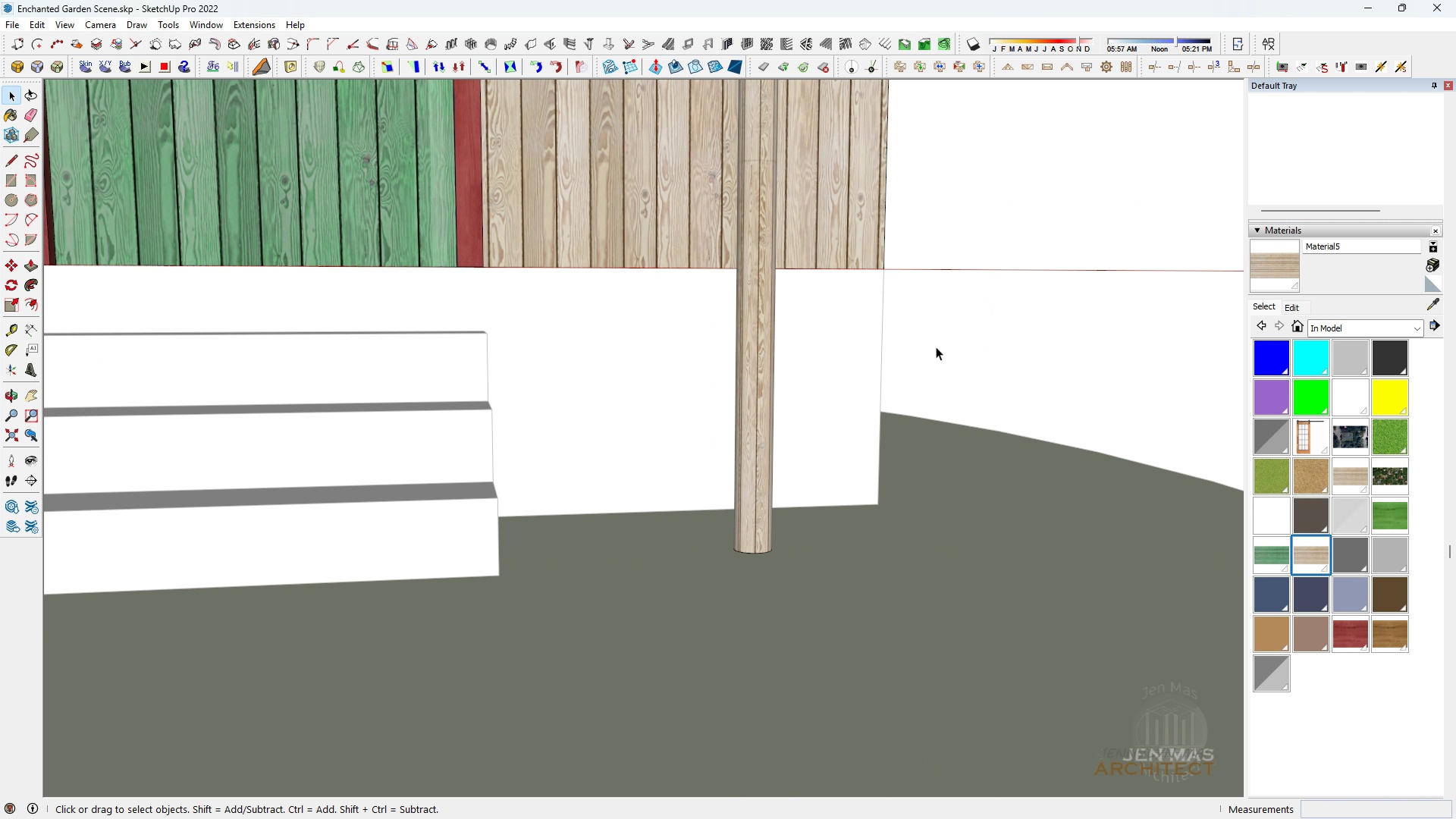 
triple_click([936, 347])
 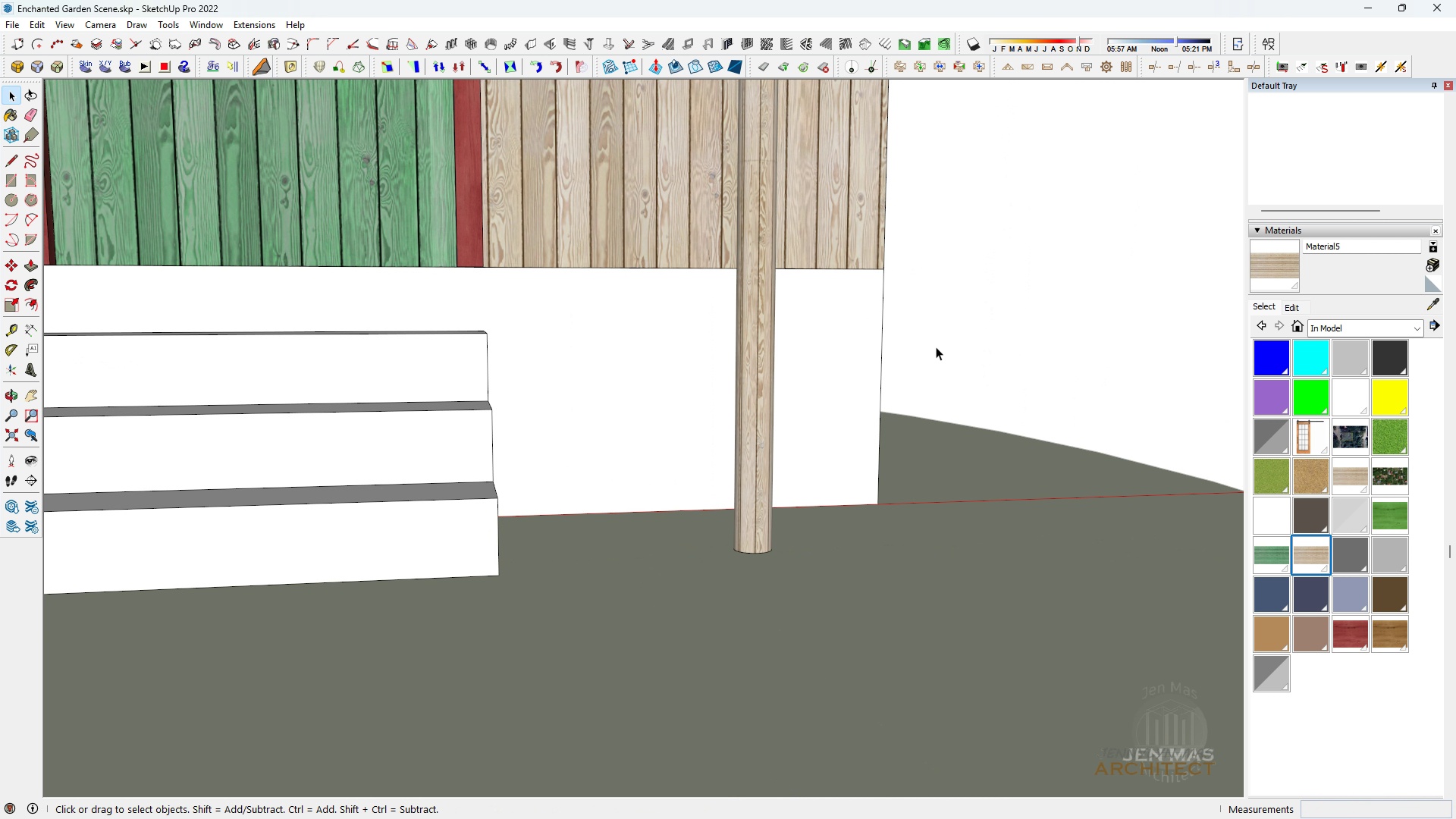 
triple_click([936, 347])
 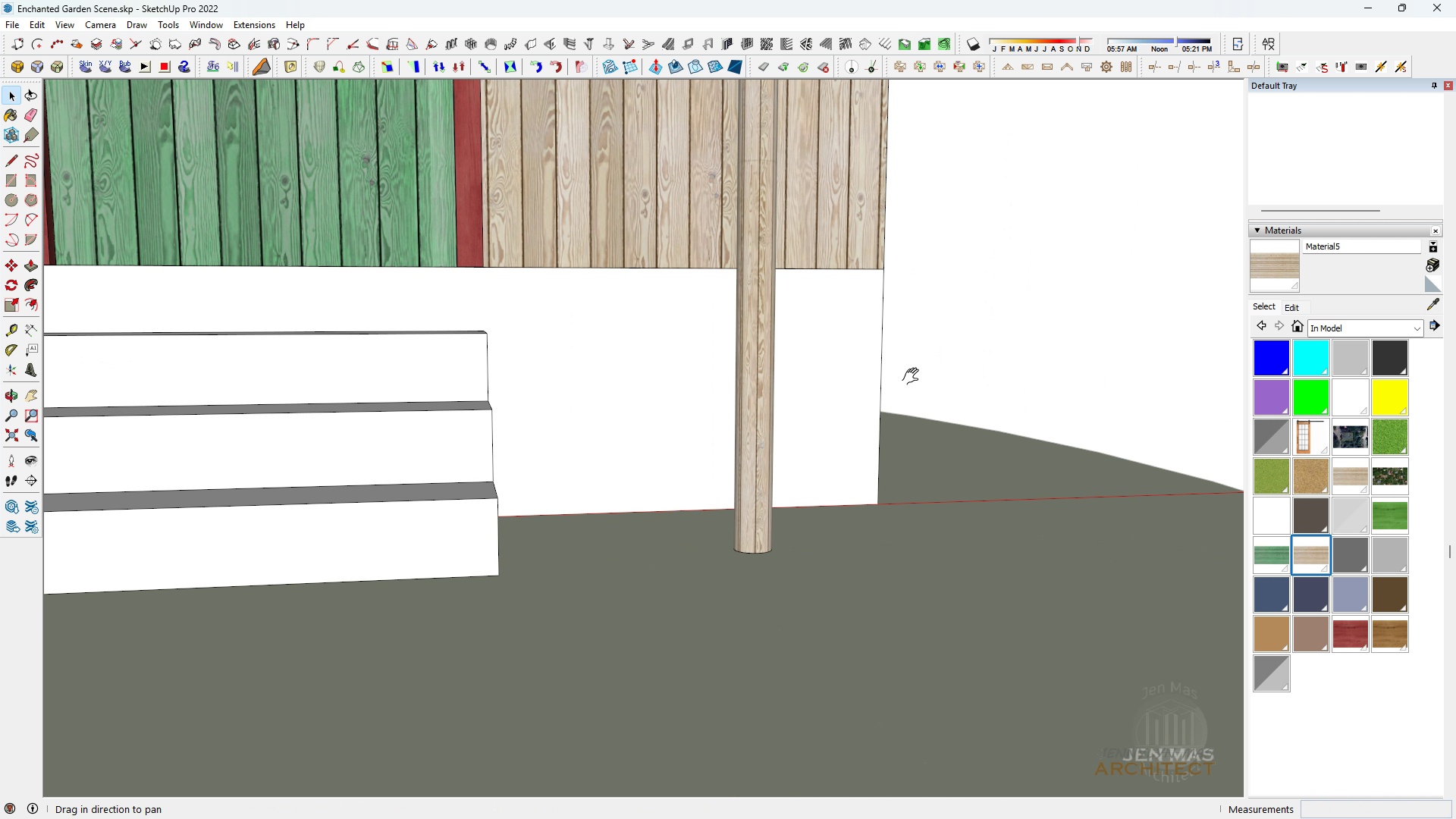 
type(hhhh )
 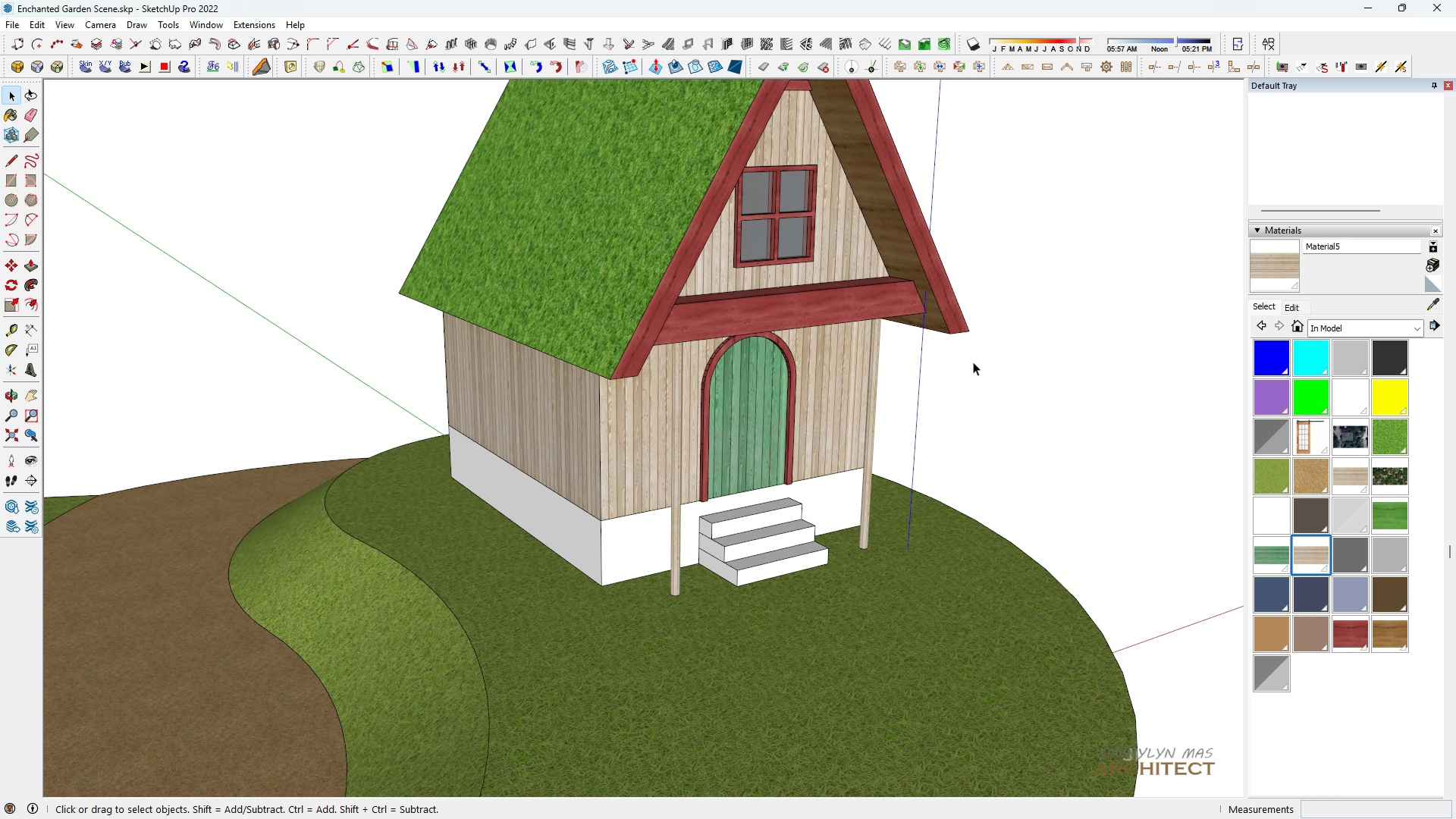 
scroll: coordinate [697, 485], scroll_direction: down, amount: 14.0
 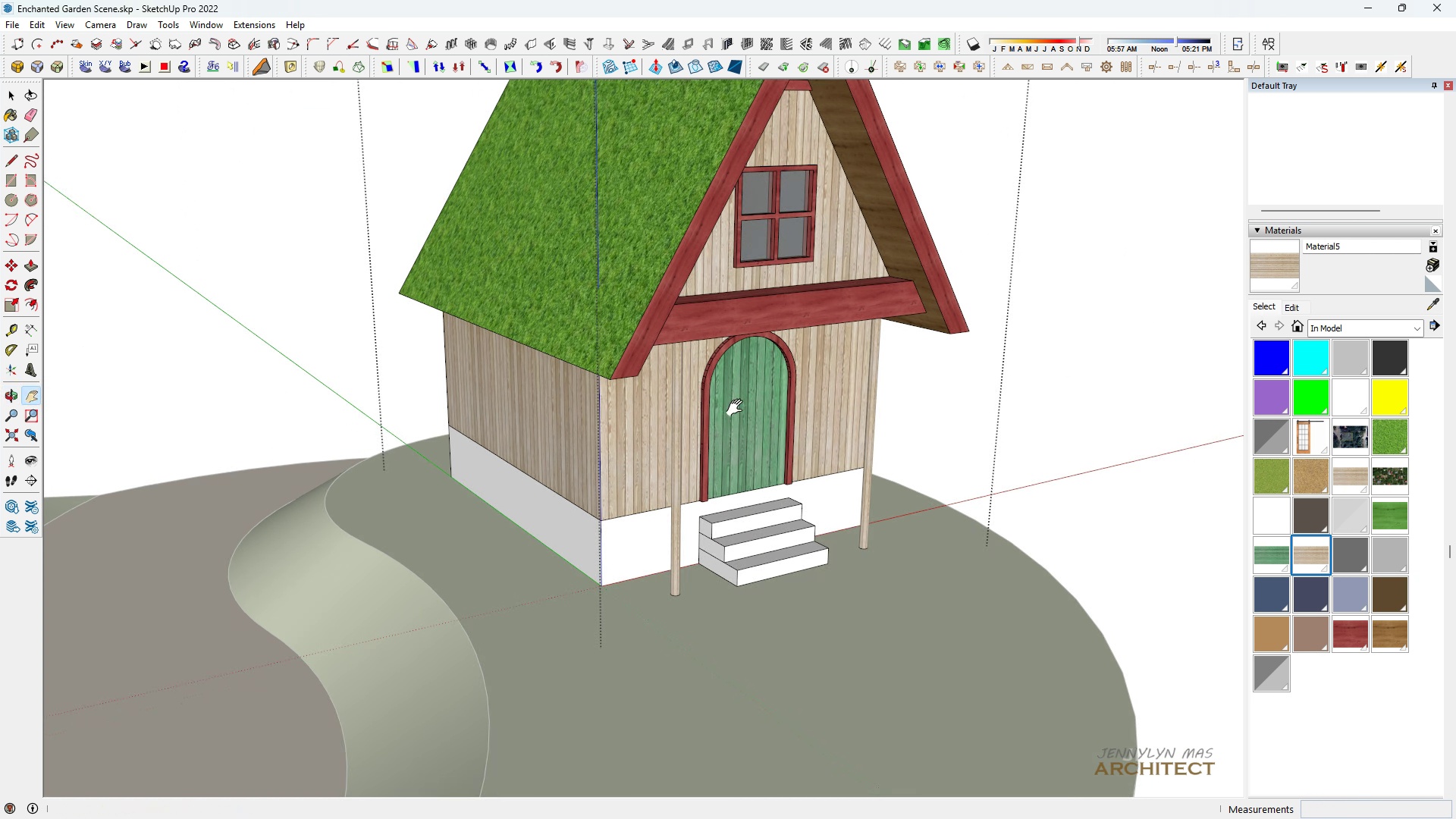 
double_click([973, 362])
 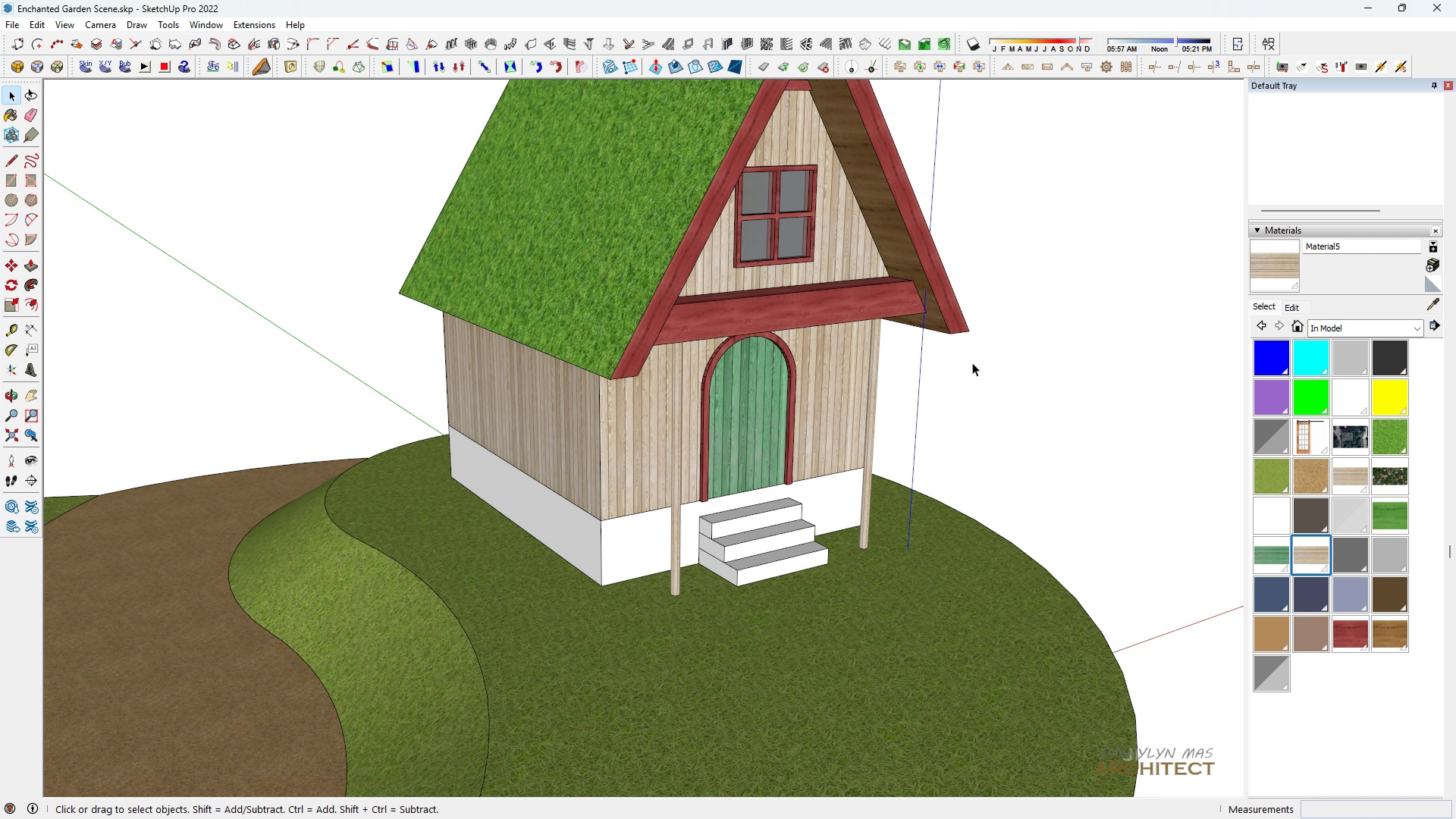 
triple_click([973, 362])
 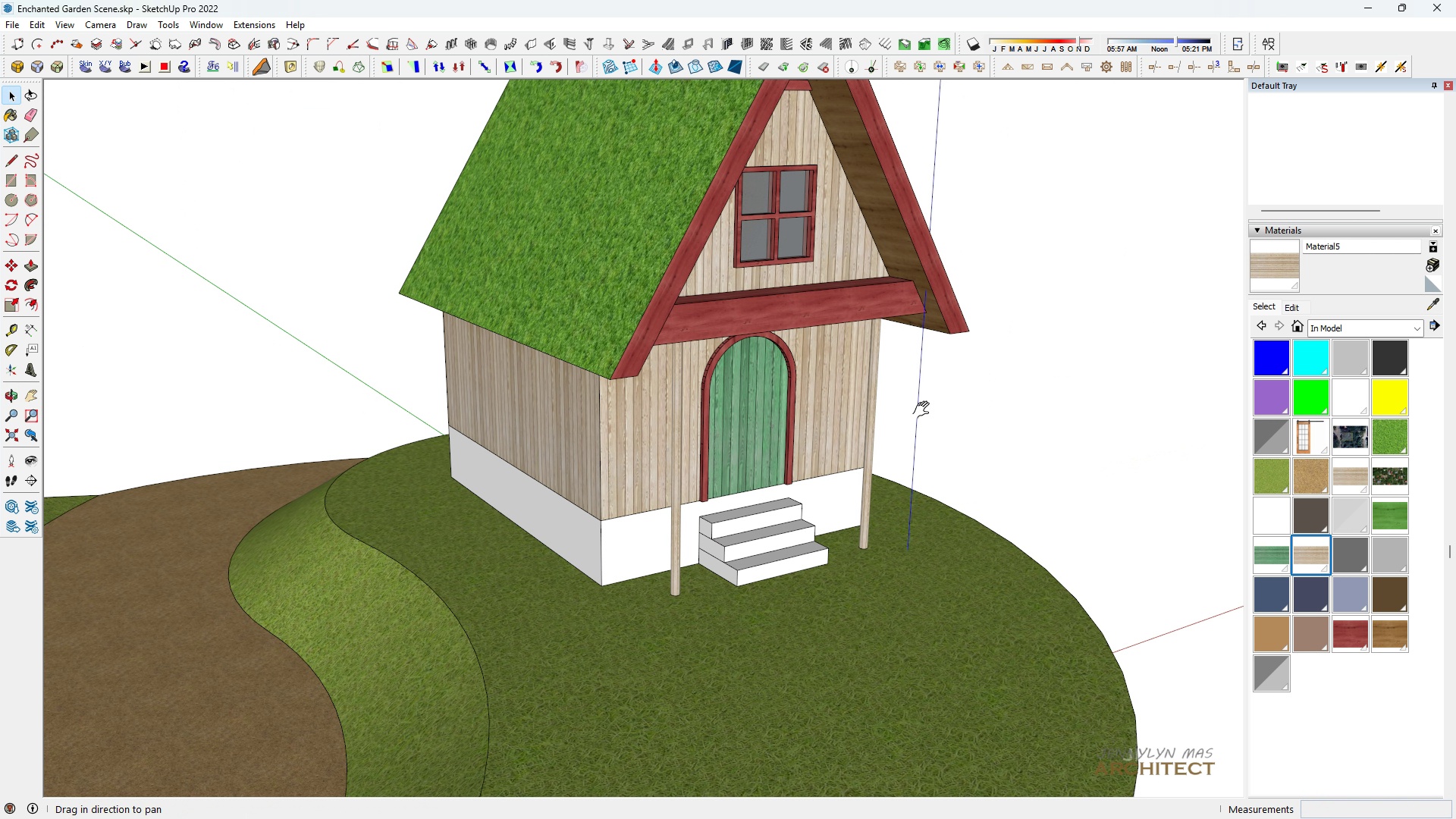 
key(H)
 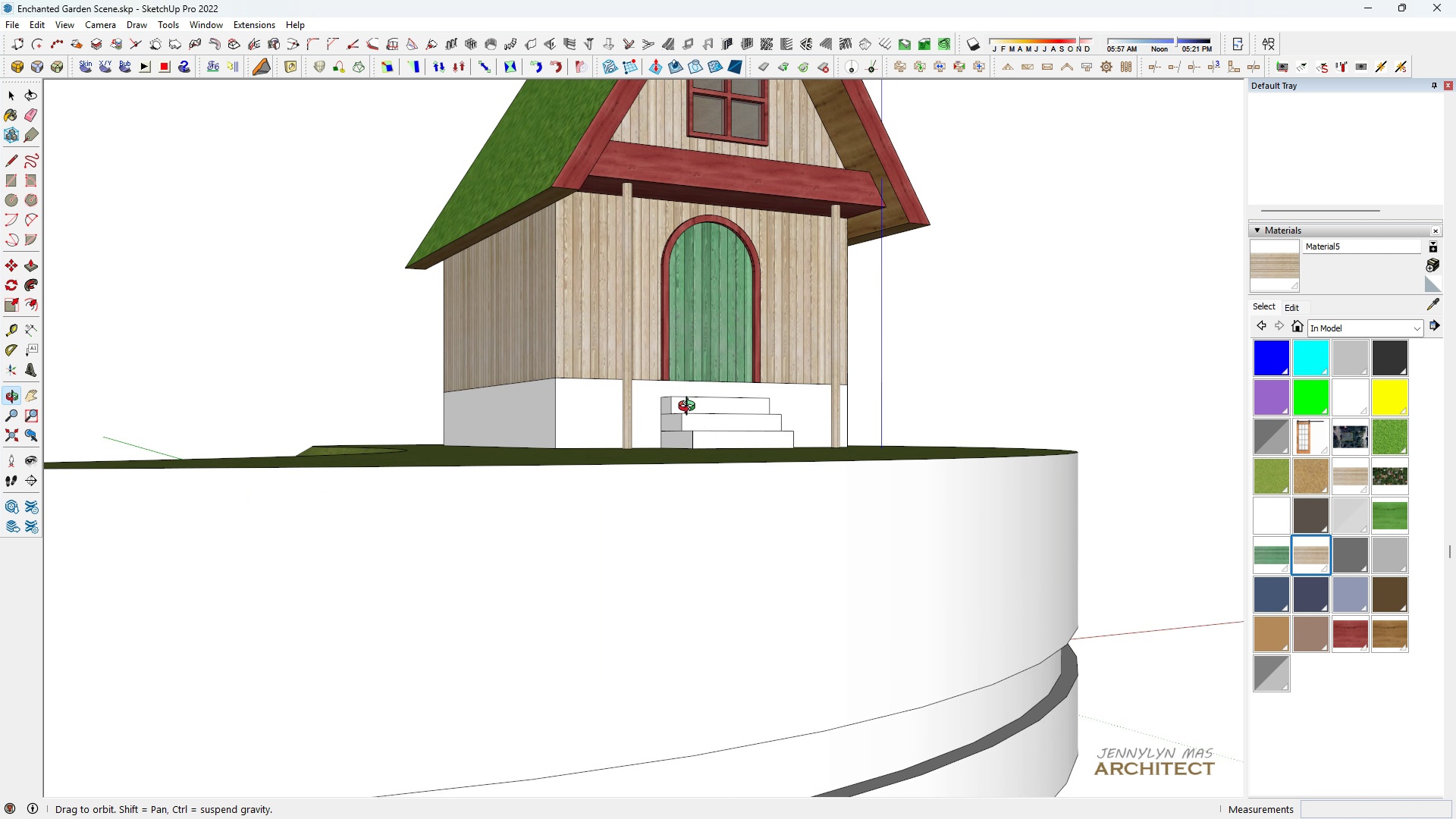 
key(Control+ControlLeft)
 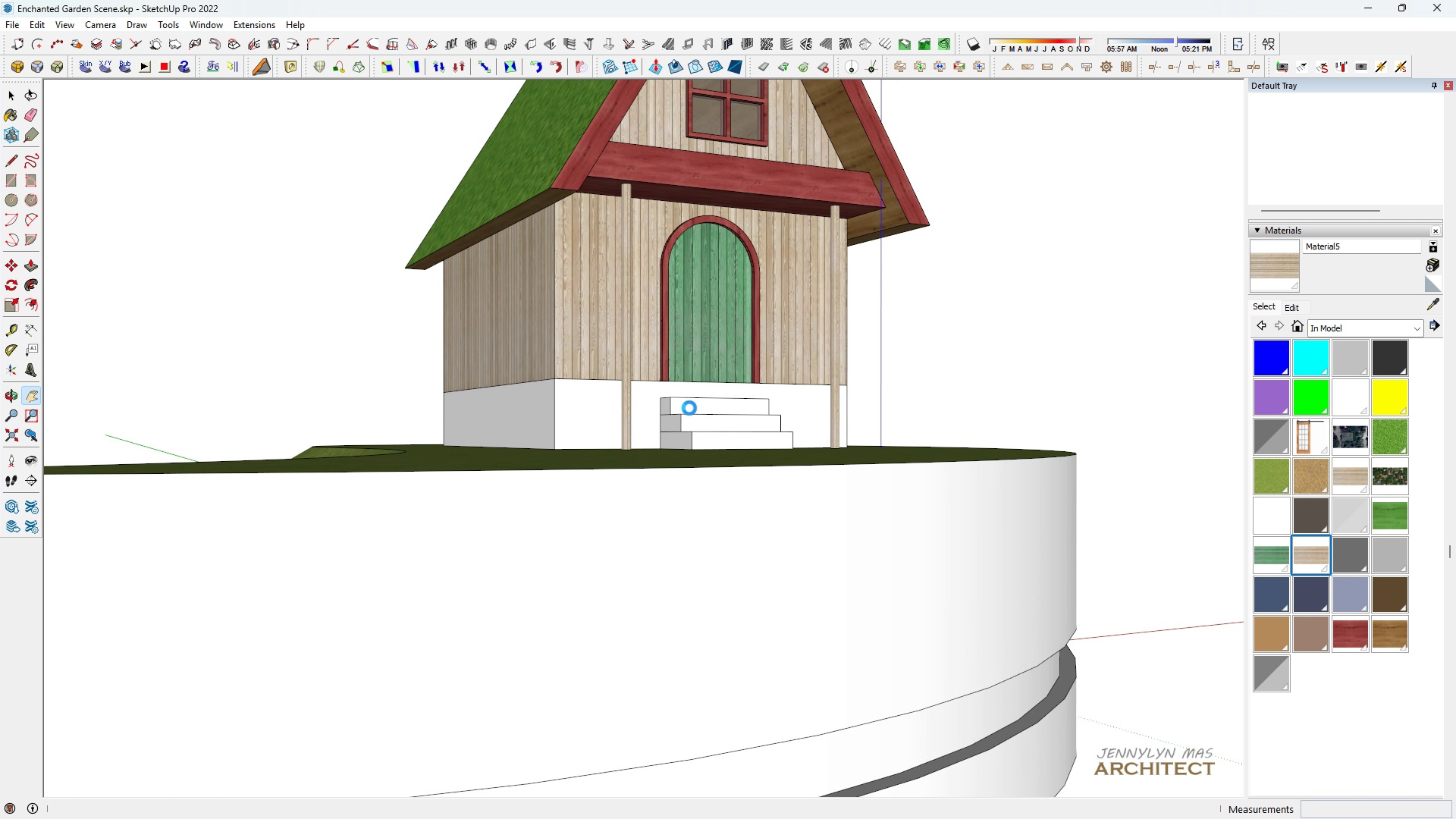 
key(Control+S)
 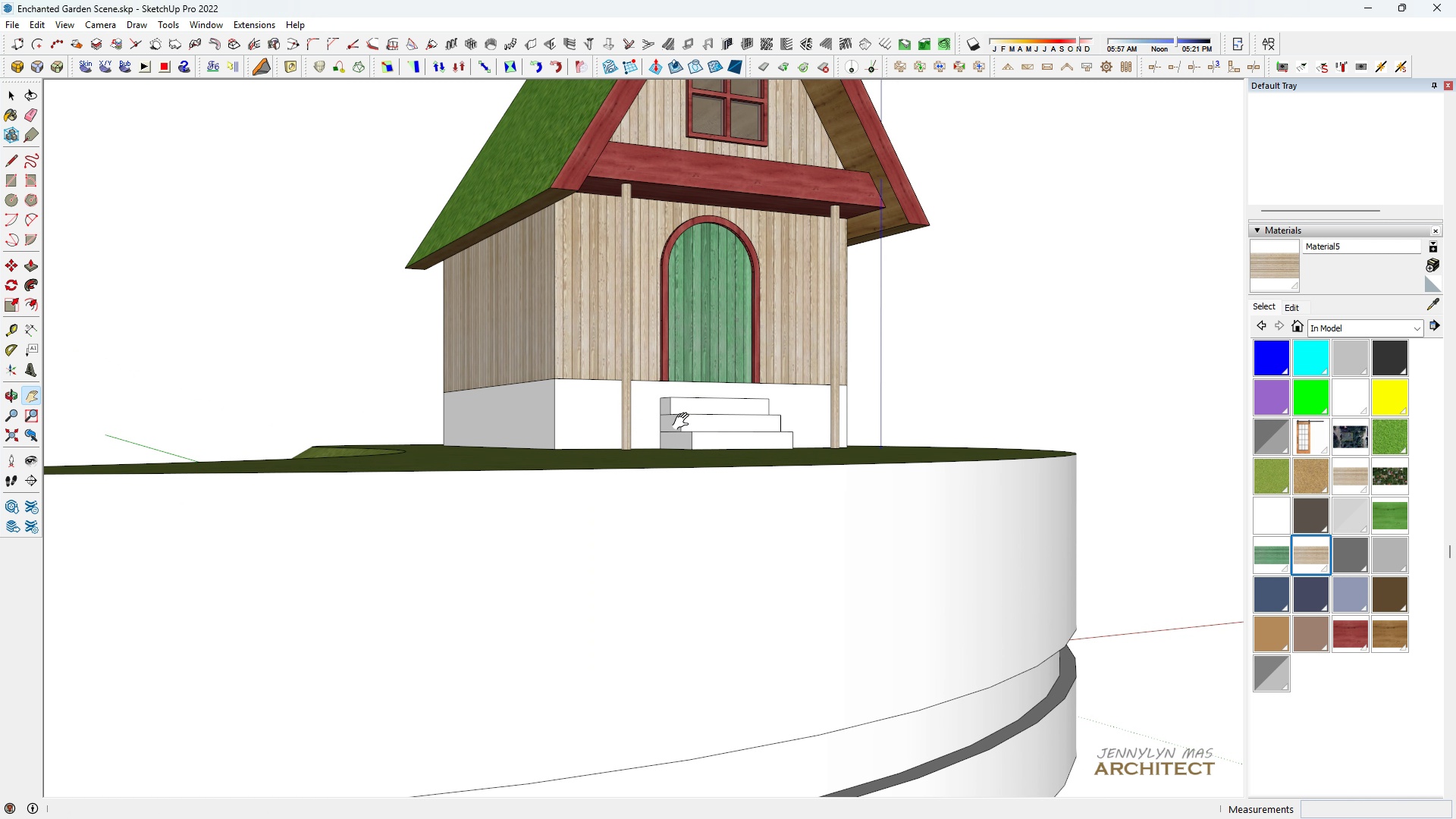 
key(Space)
 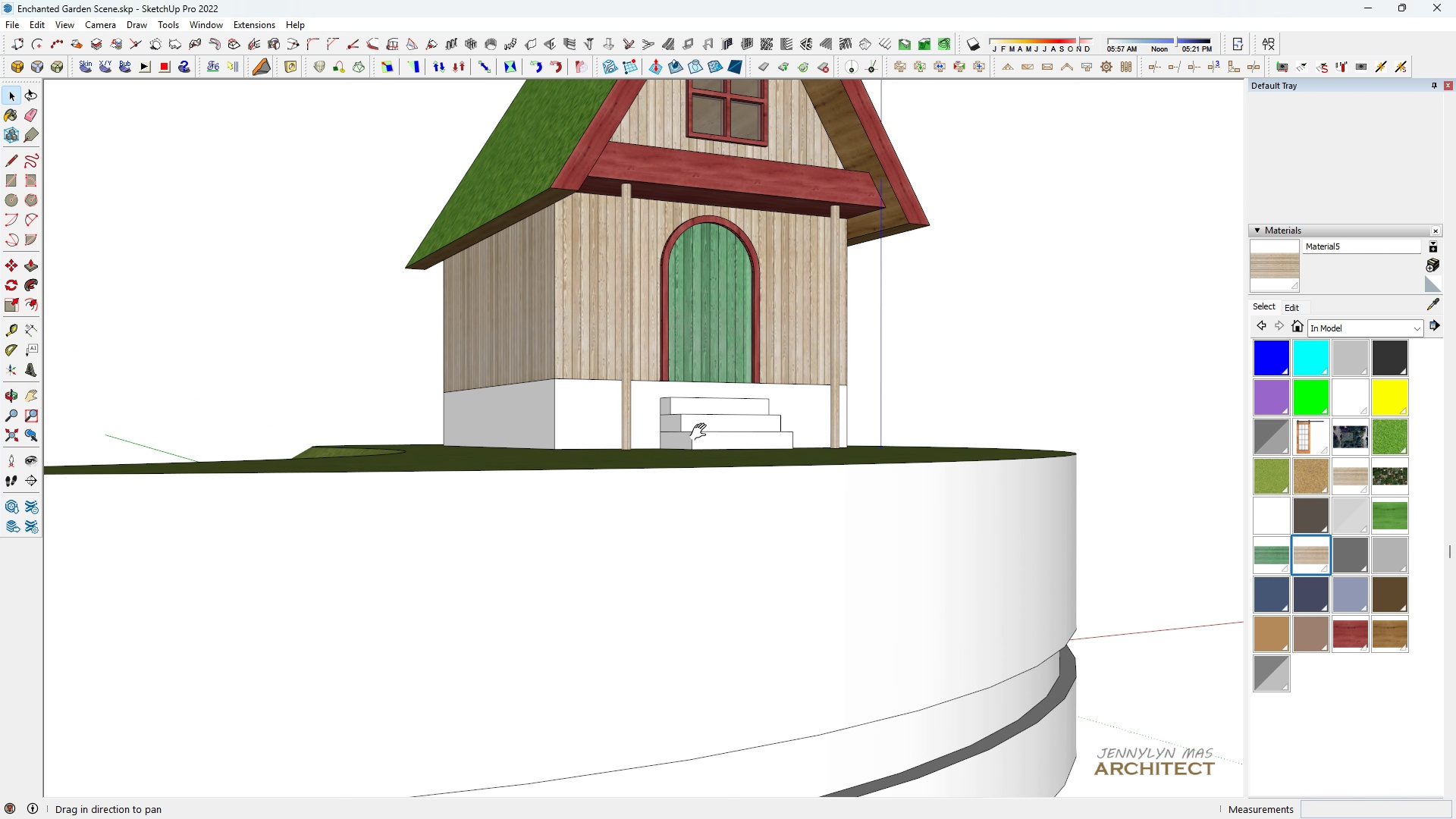 
key(H)
 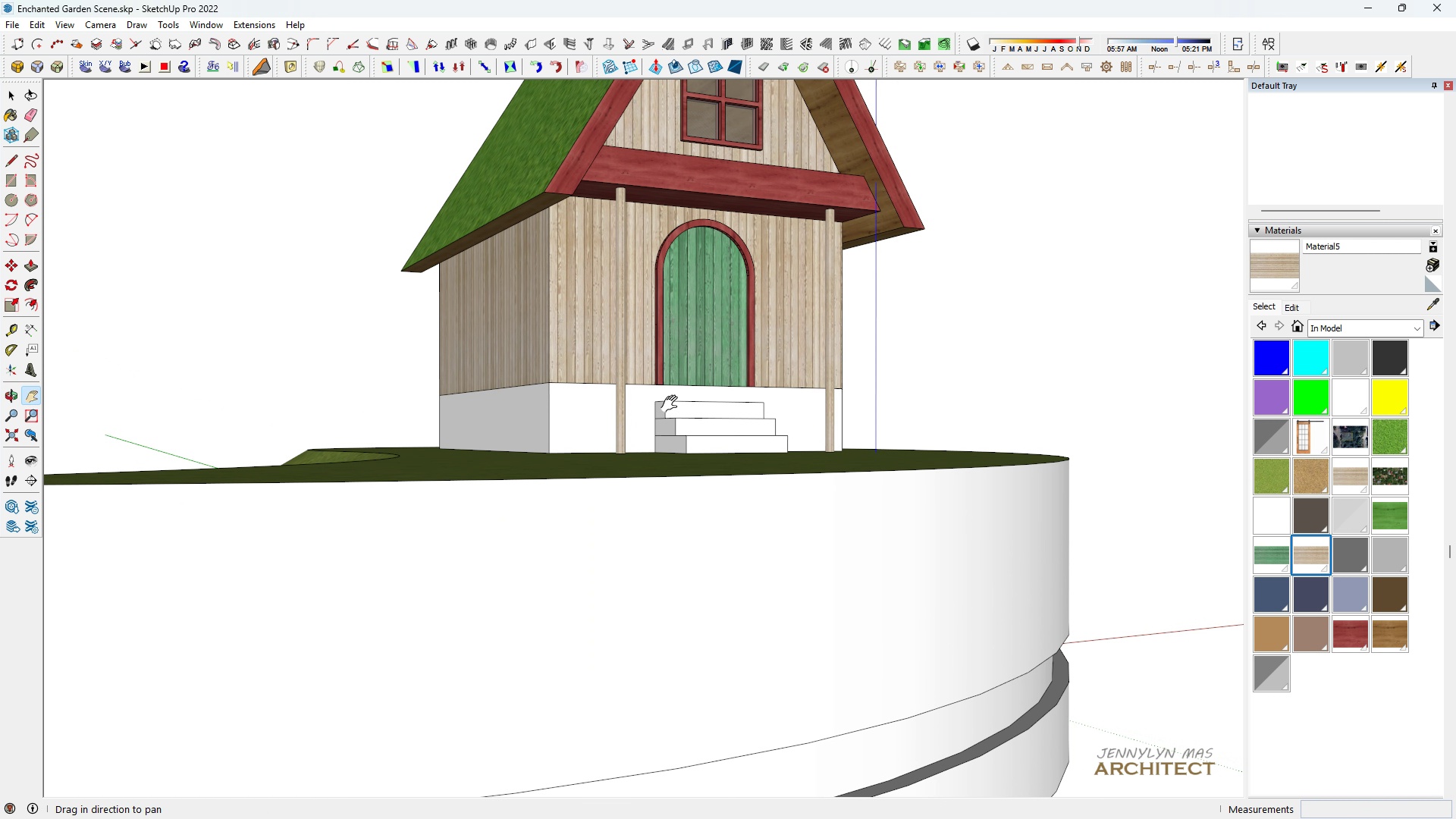 
left_click_drag(start_coordinate=[682, 397], to_coordinate=[673, 404])
 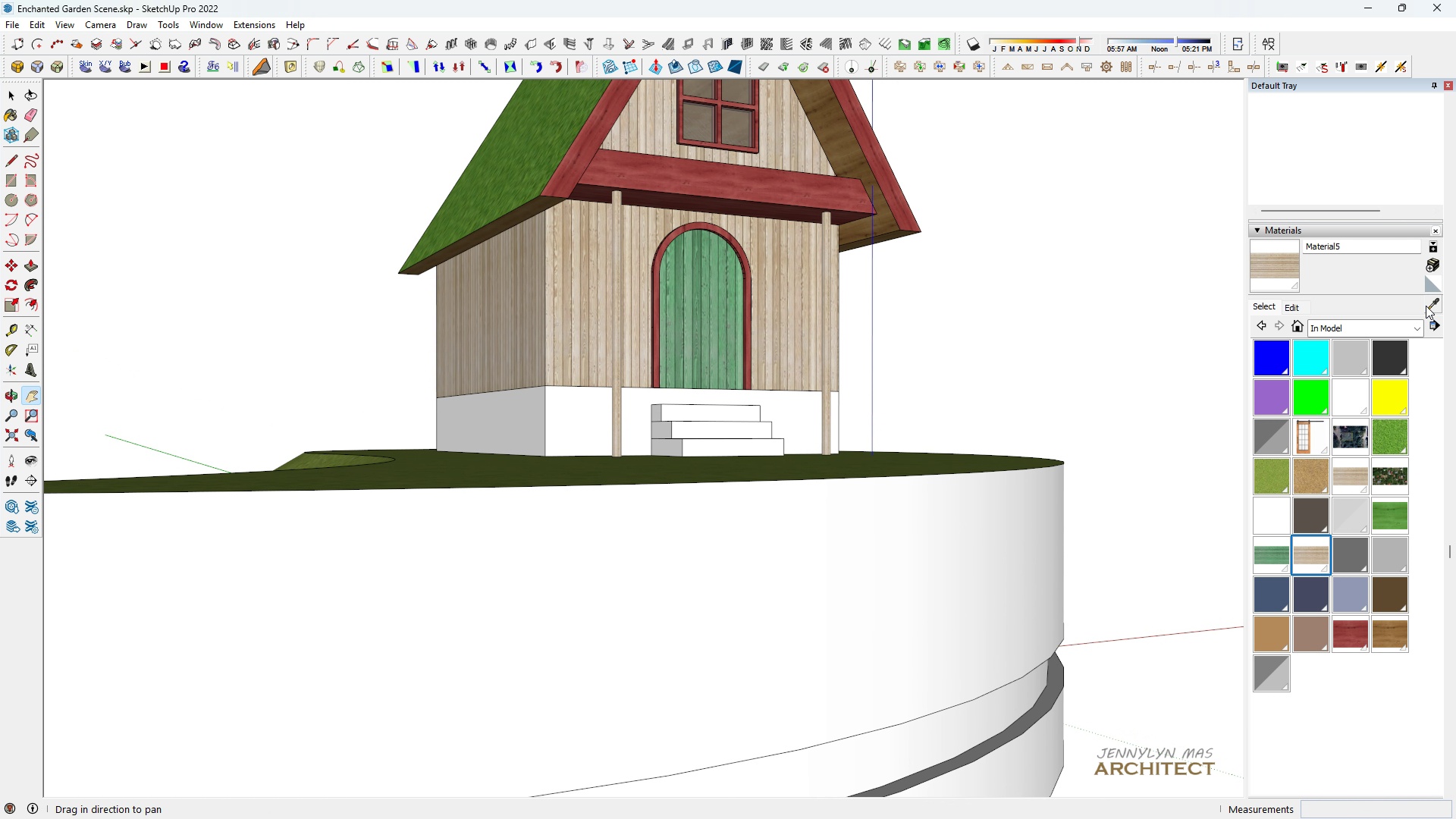 
left_click([1428, 306])
 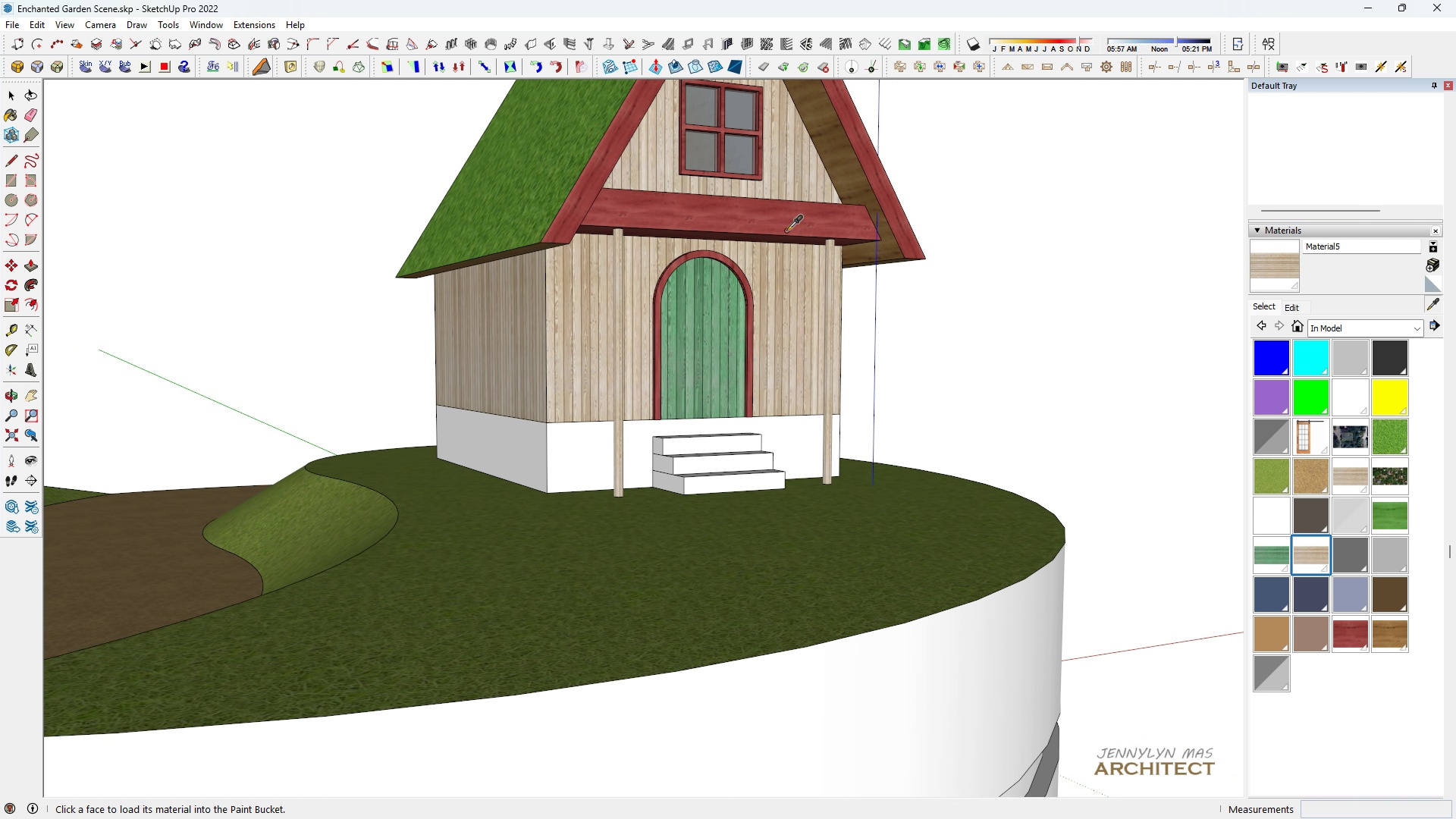 
scroll: coordinate [789, 204], scroll_direction: up, amount: 1.0
 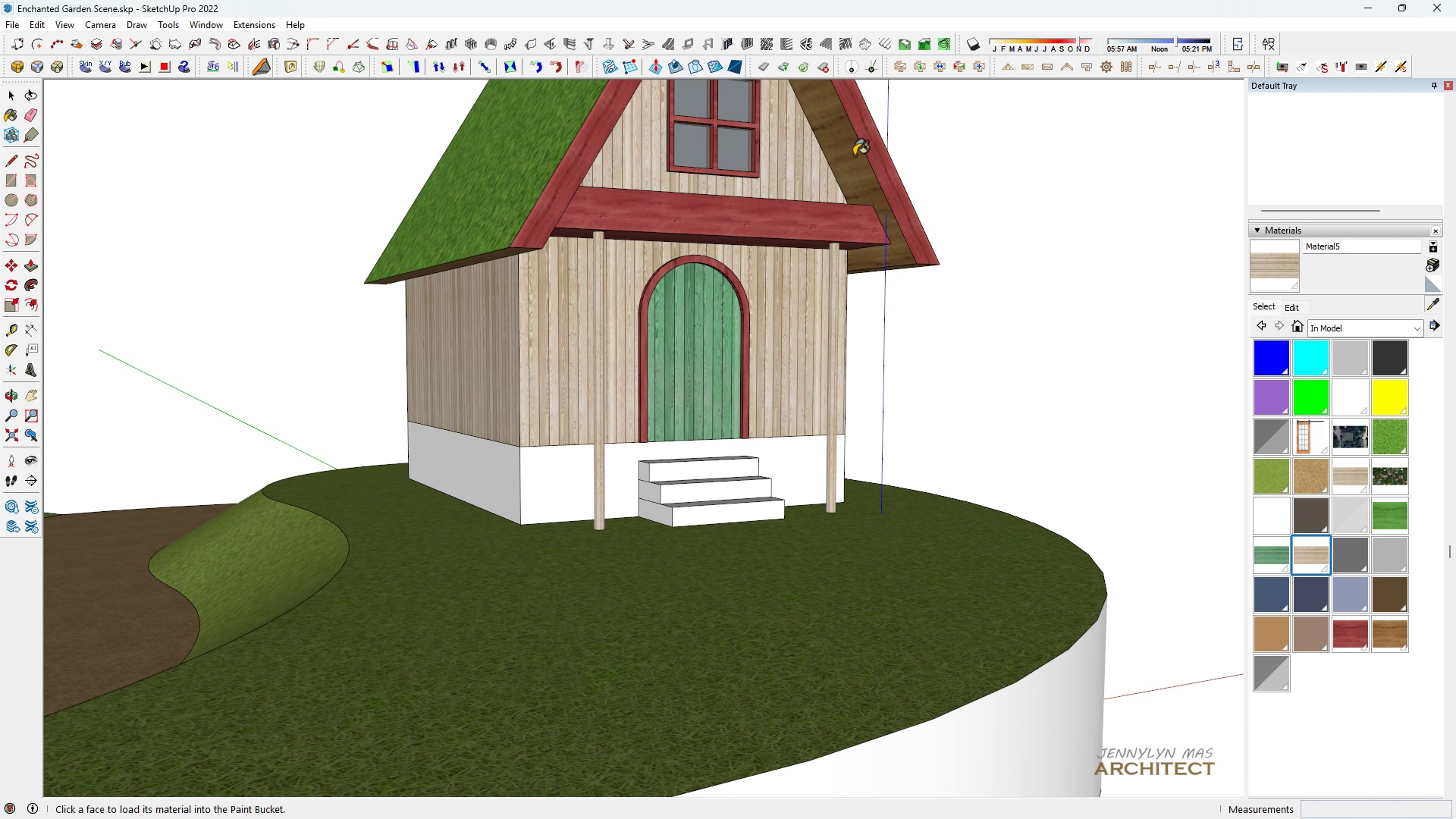 
left_click([854, 155])
 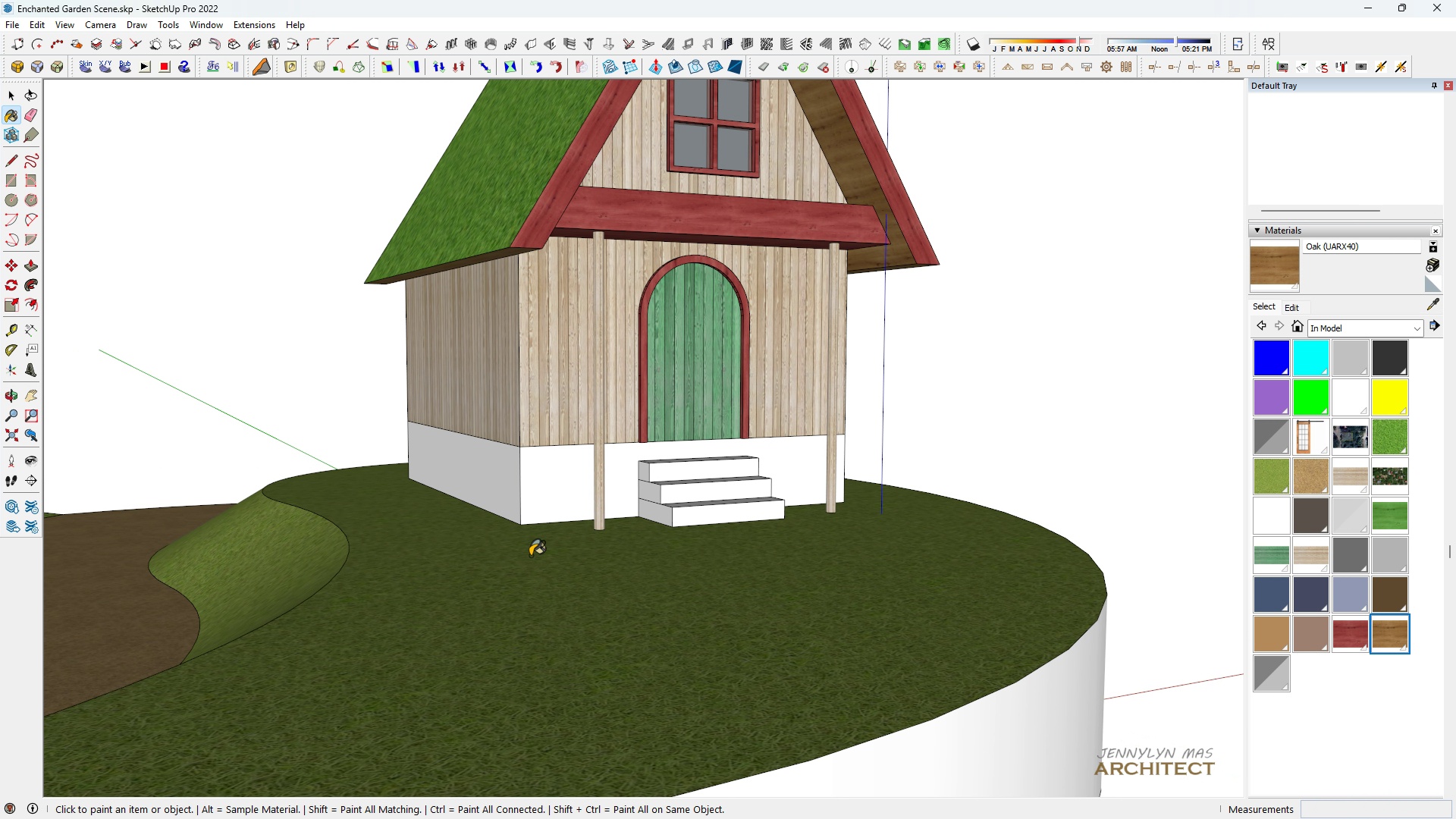 
scroll: coordinate [532, 557], scroll_direction: up, amount: 4.0
 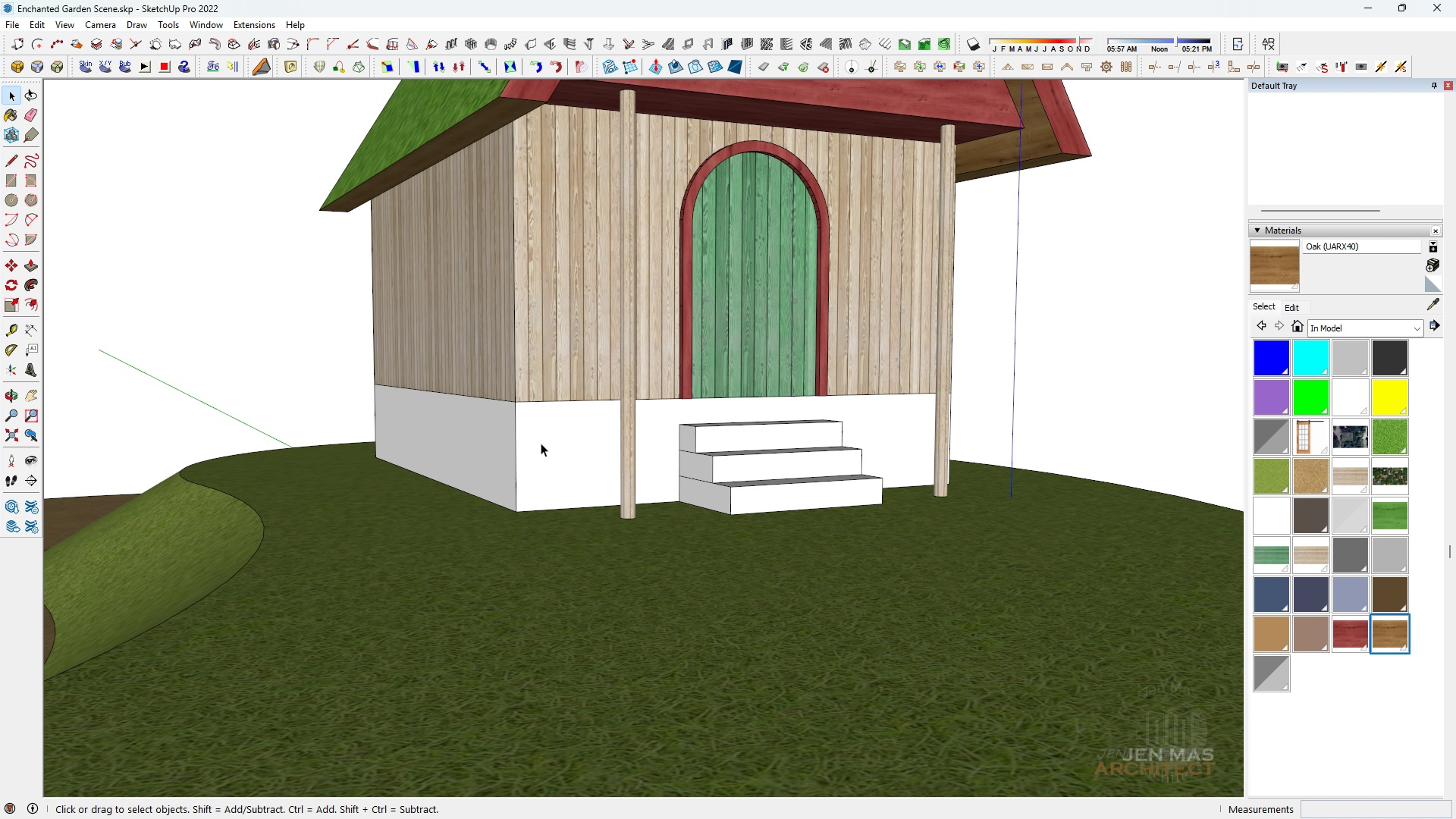 
key(Space)
 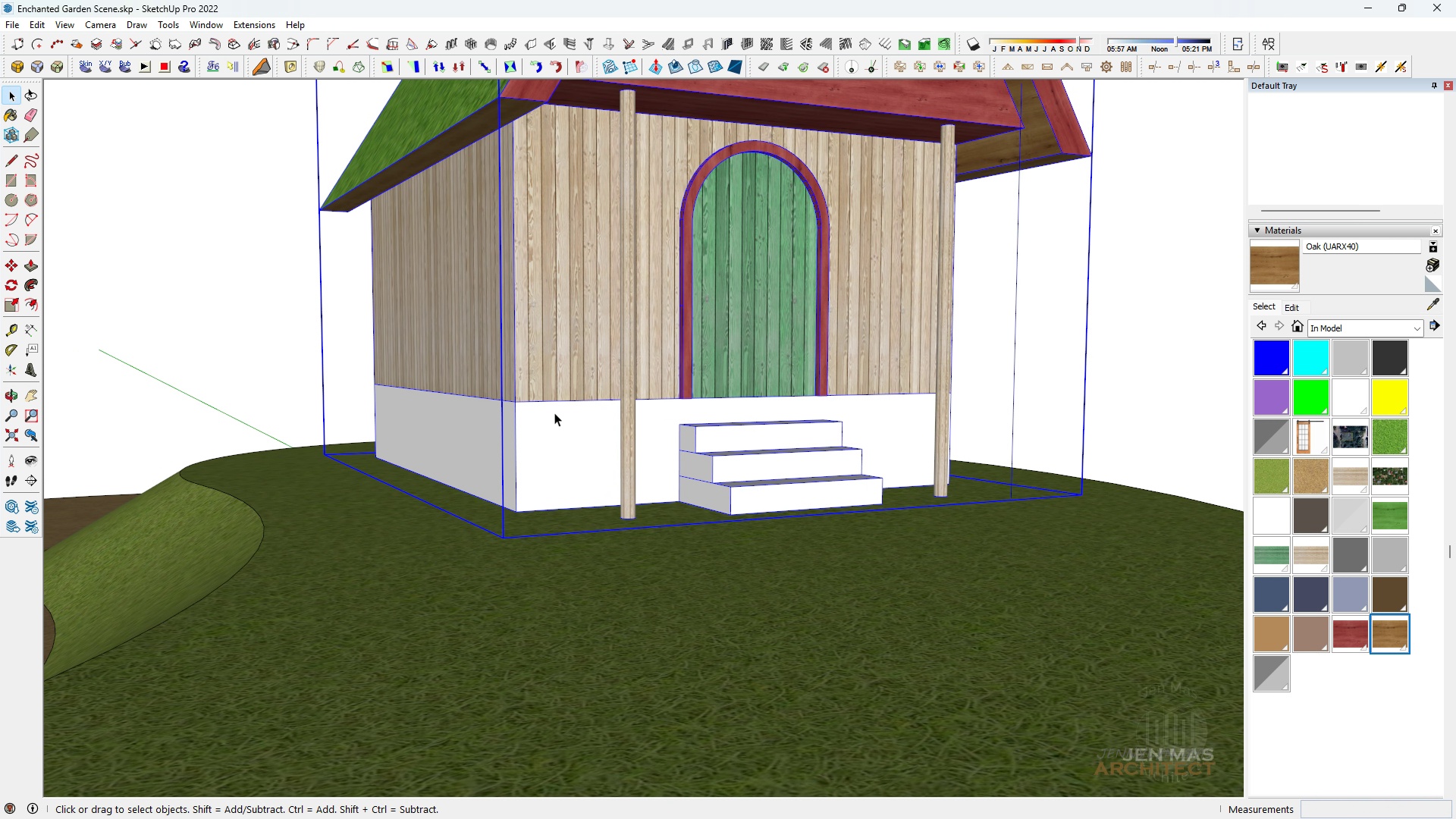 
double_click([554, 413])
 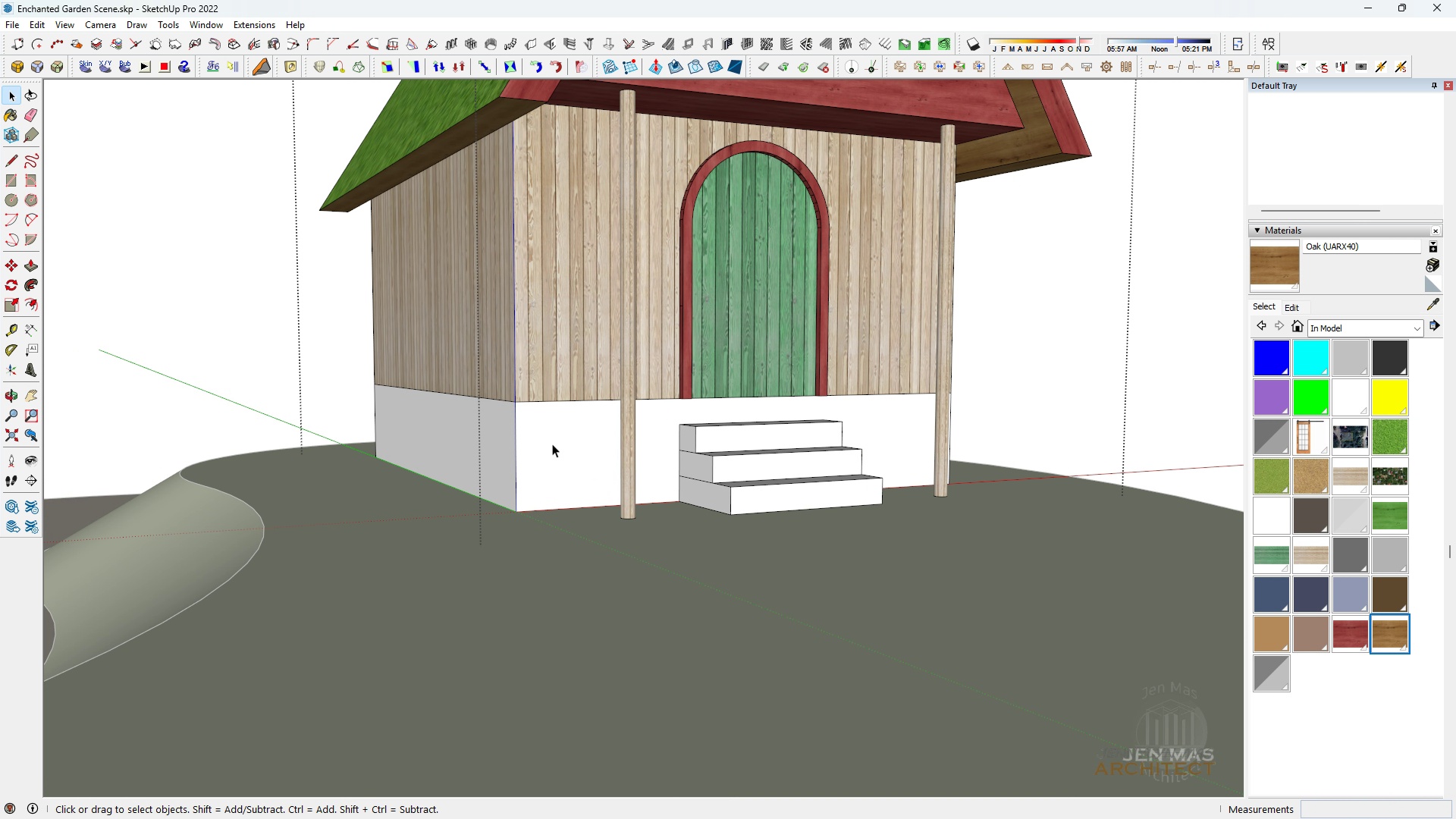 
triple_click([552, 444])
 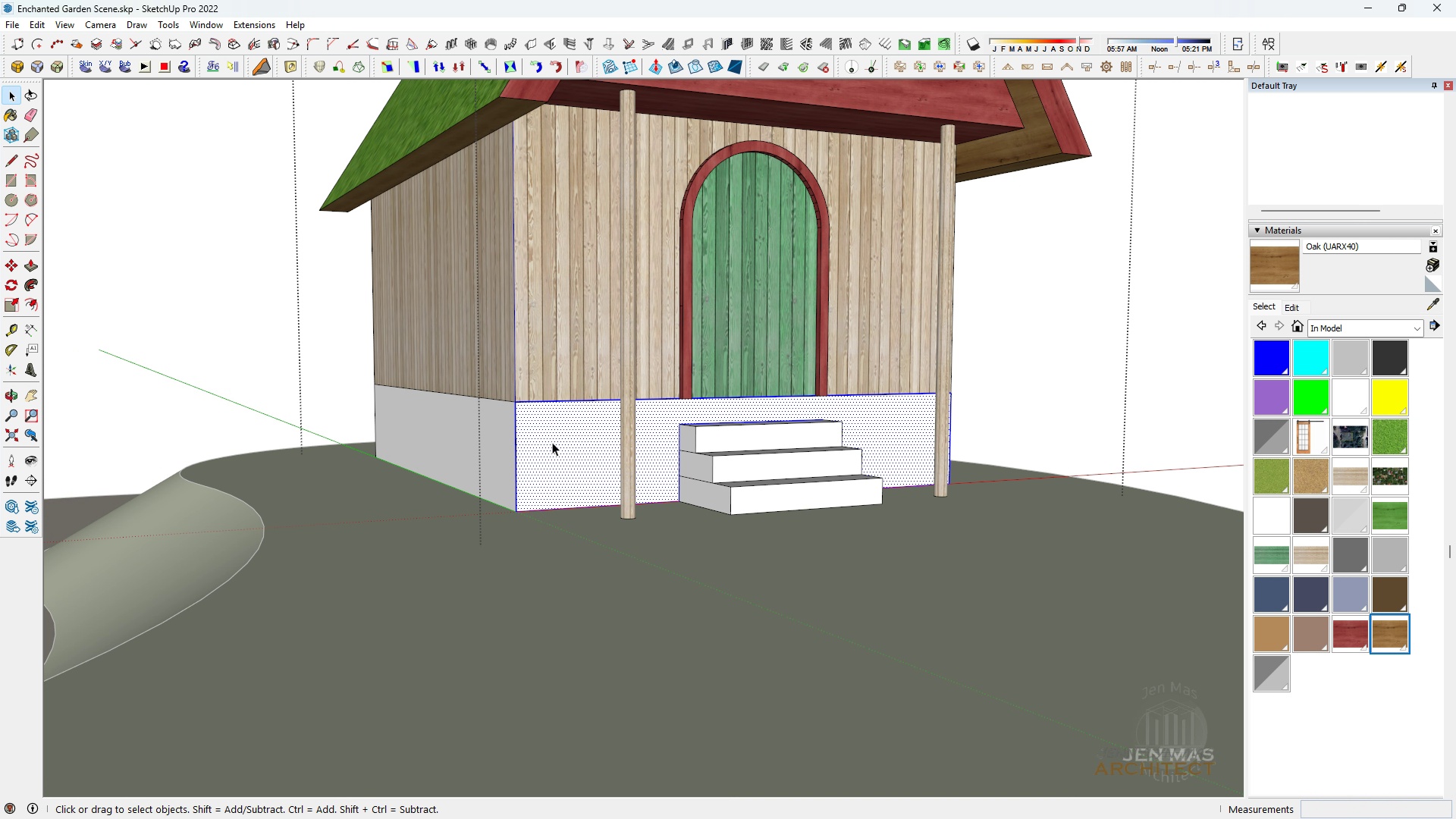 
triple_click([552, 442])
 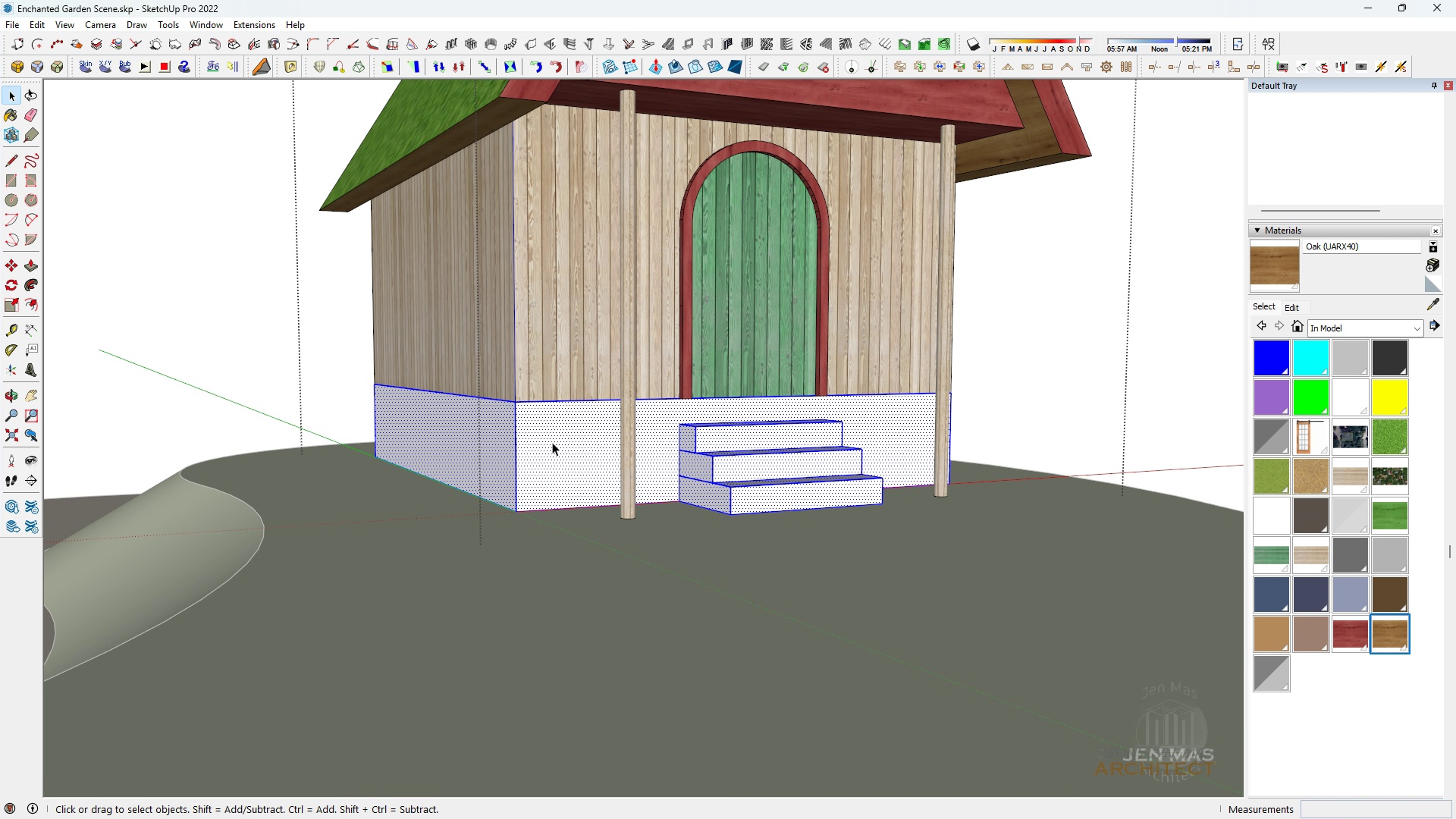 
triple_click([552, 442])
 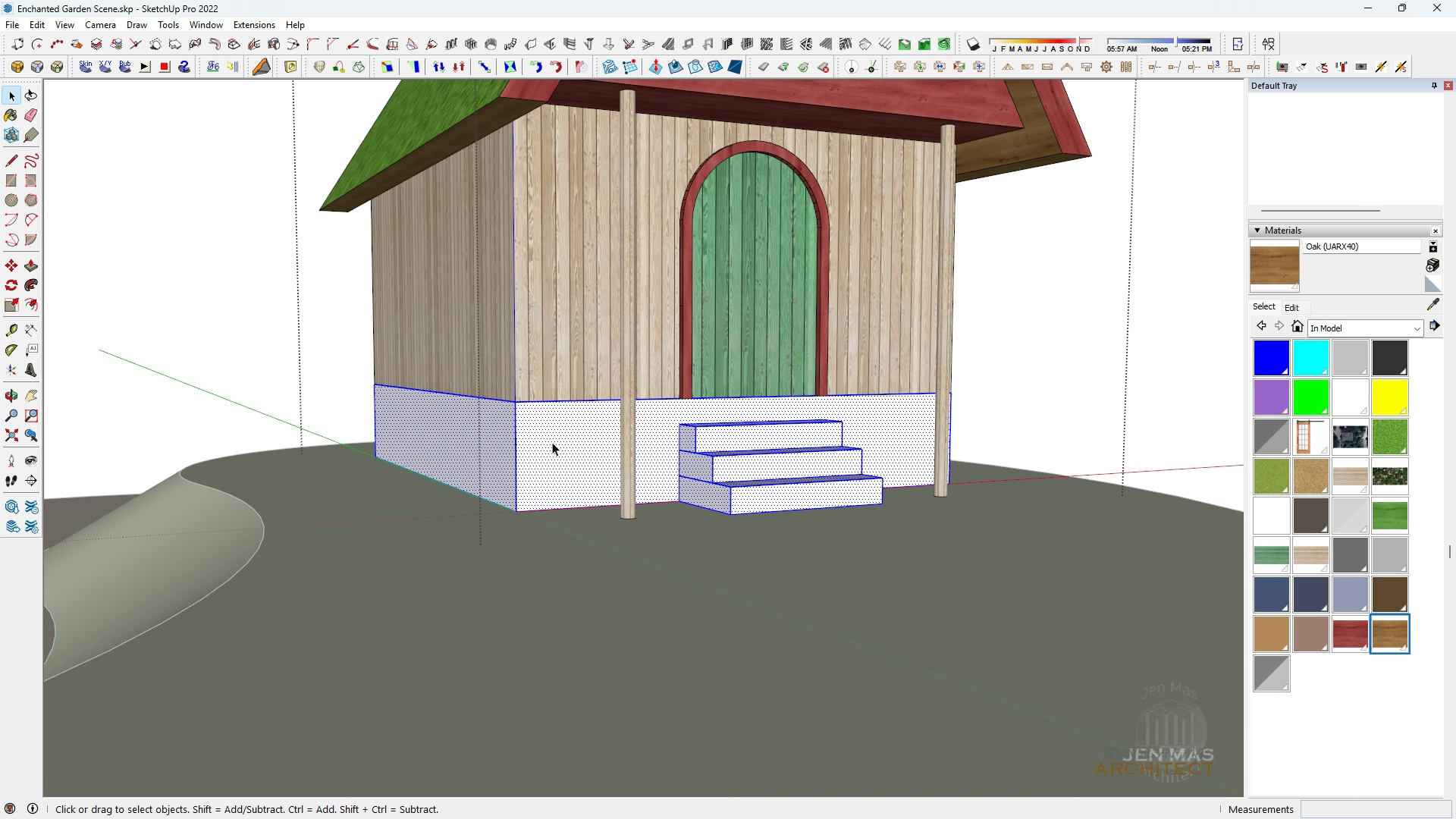 
triple_click([552, 442])
 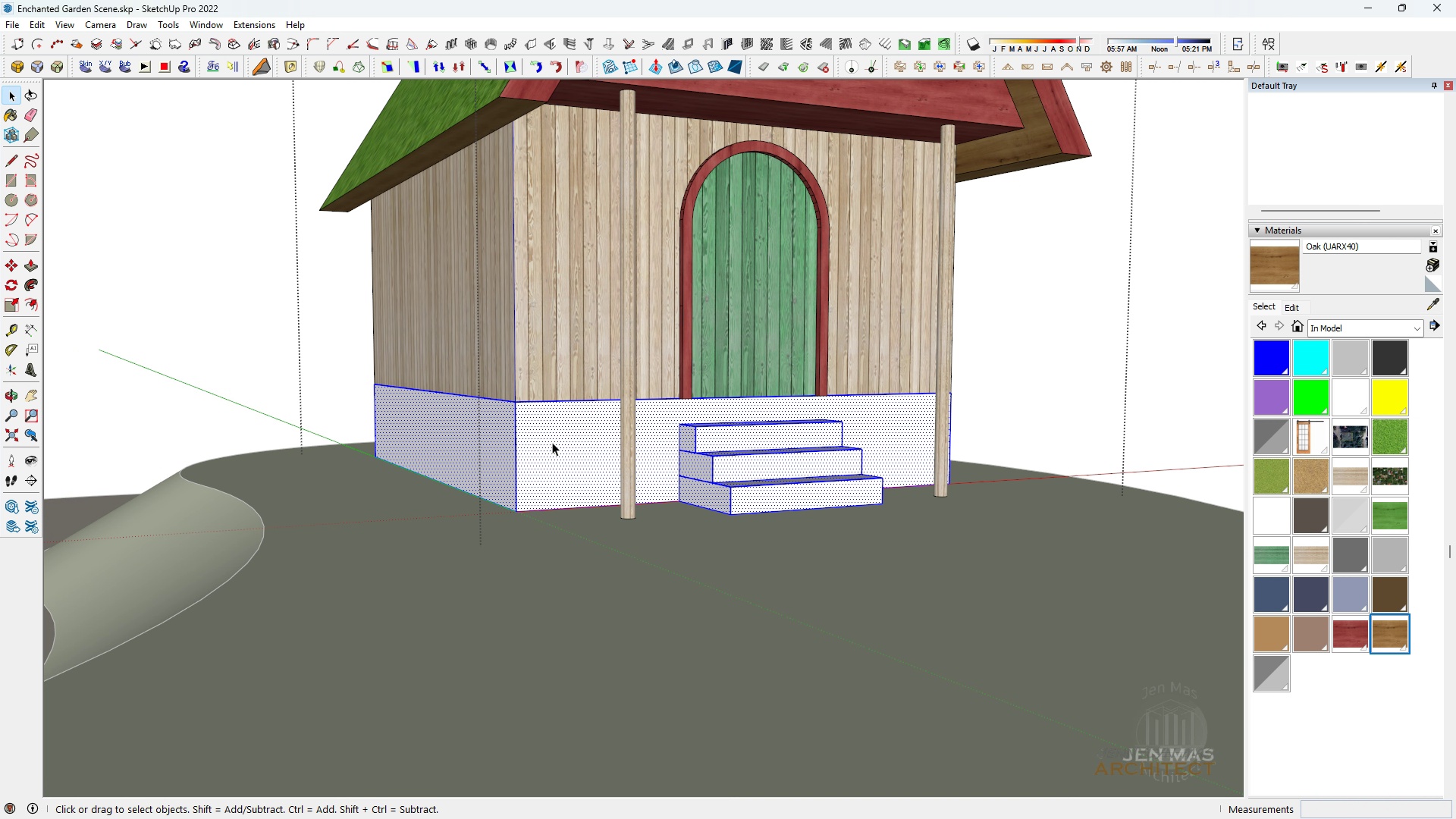 
triple_click([552, 442])
 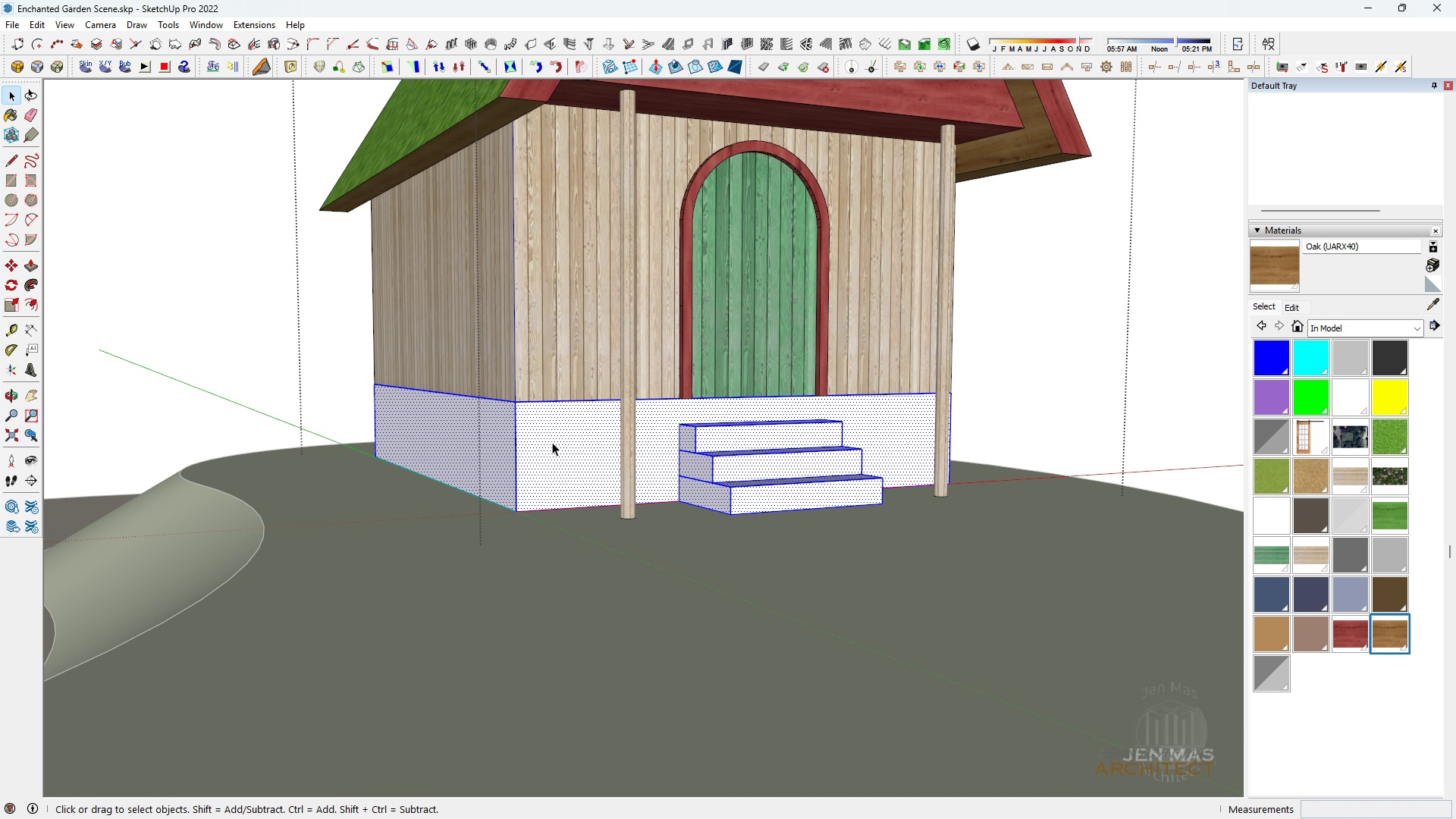 
triple_click([552, 442])
 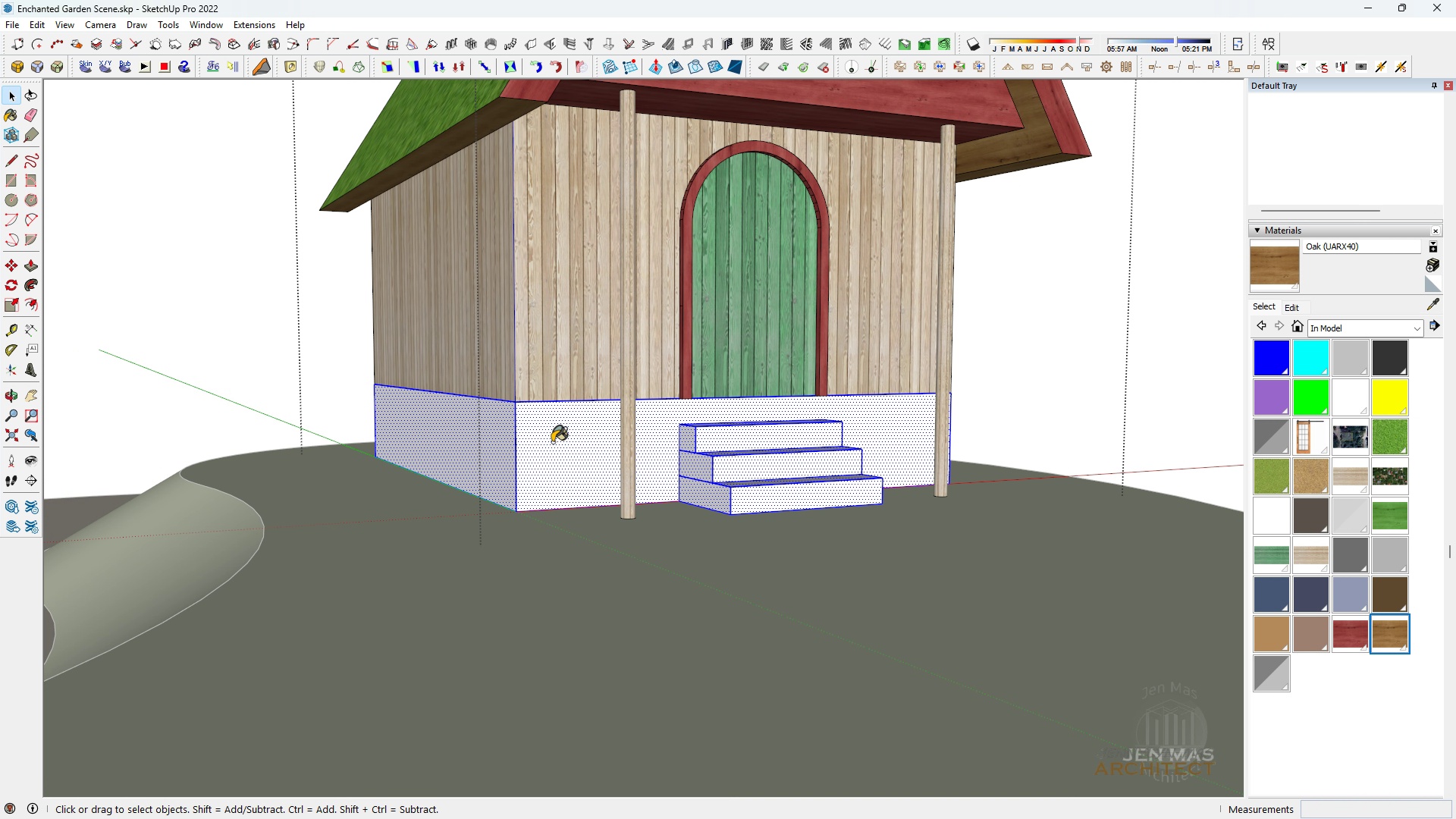 
key(B)
 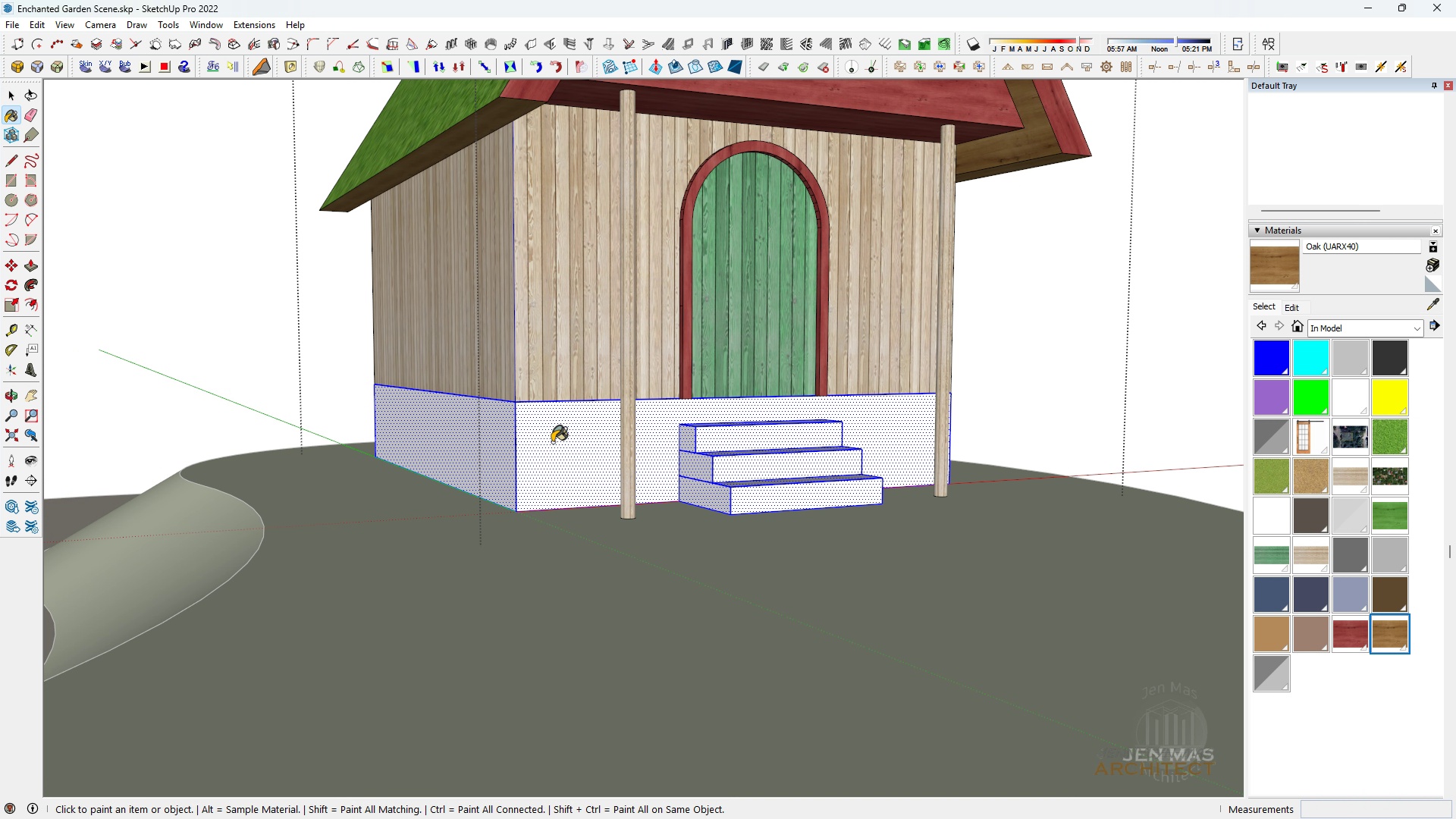 
triple_click([552, 442])
 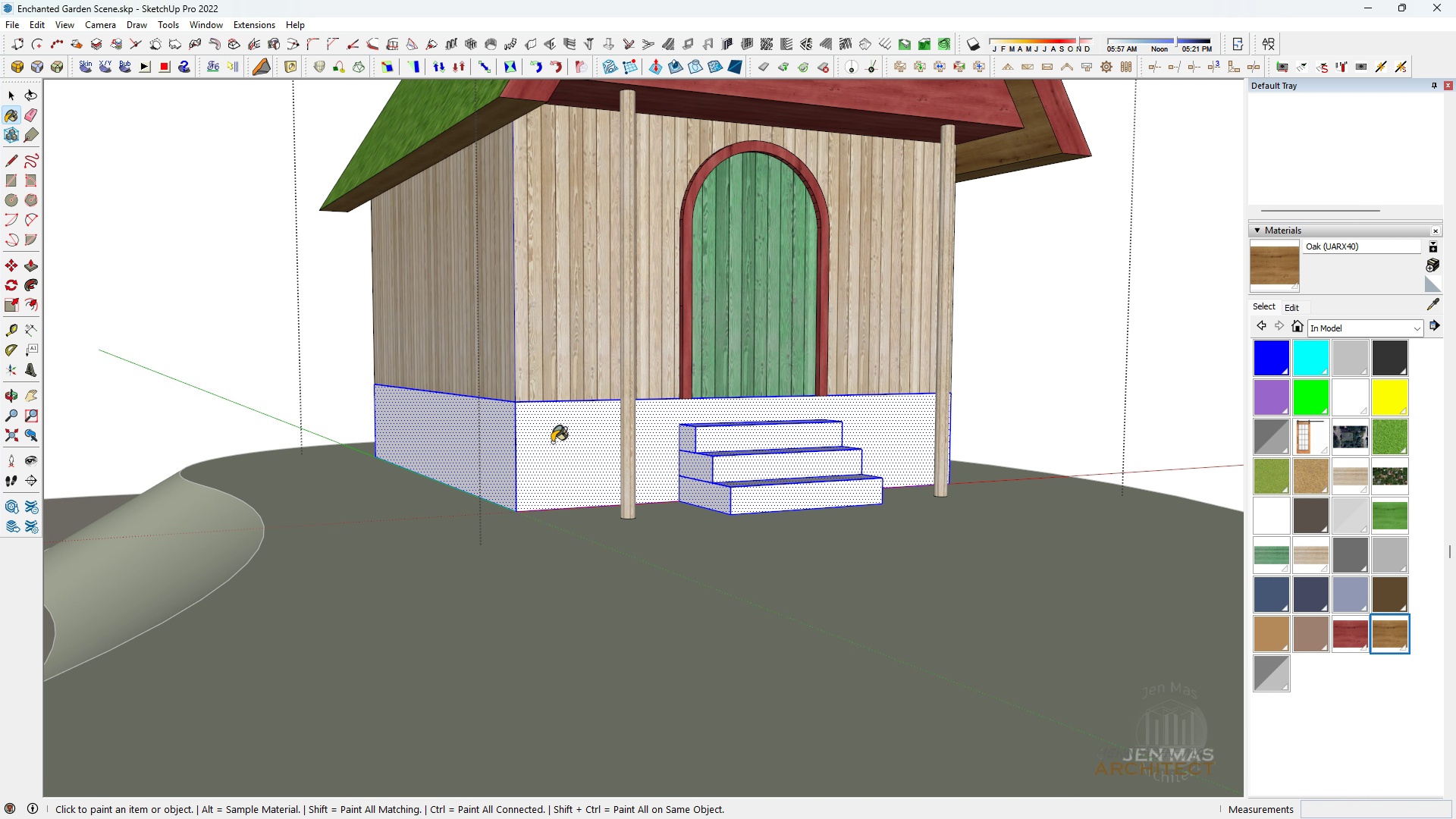 
triple_click([552, 442])
 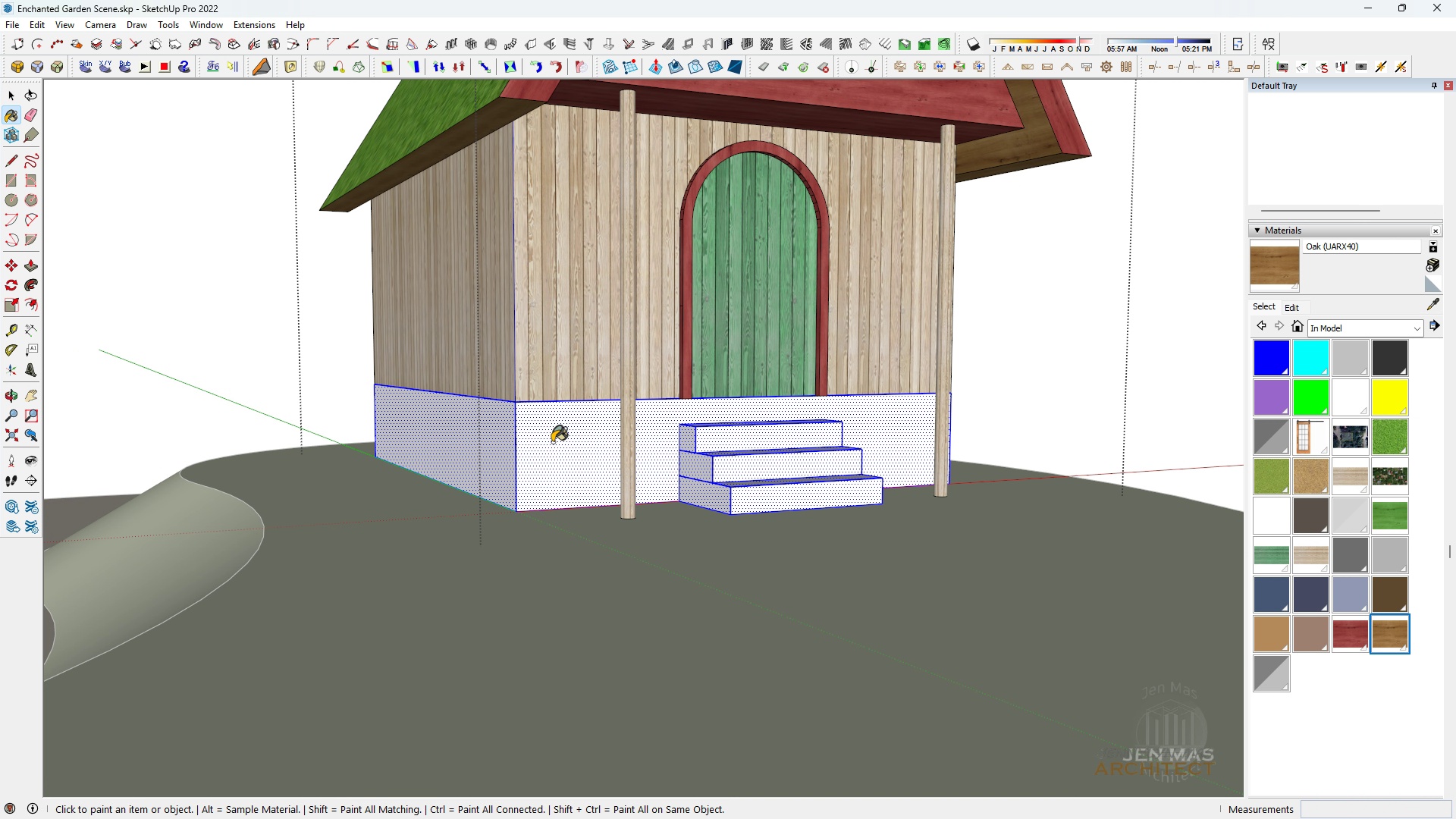 
triple_click([552, 442])
 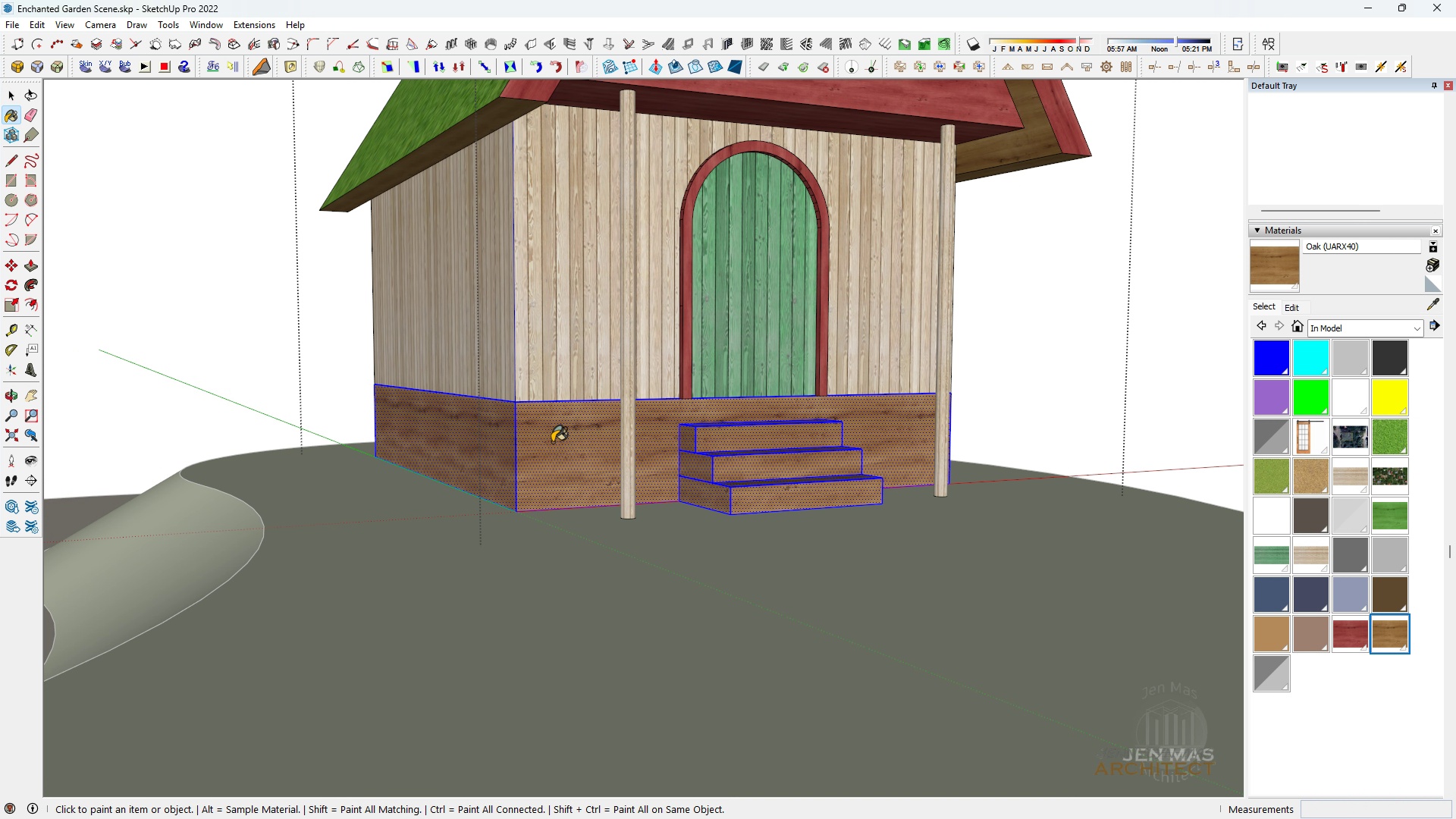 
triple_click([552, 442])
 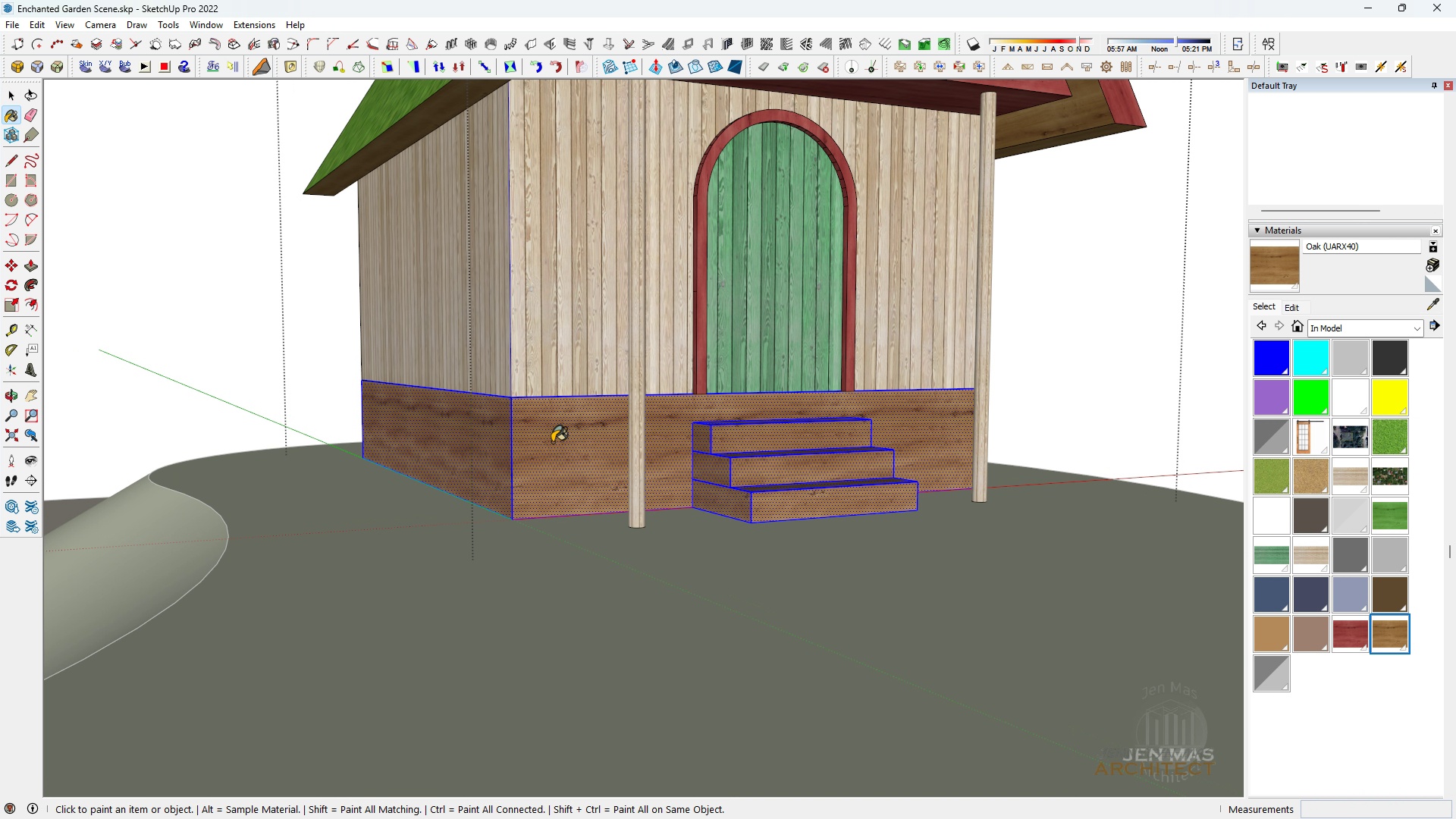 
scroll: coordinate [519, 579], scroll_direction: up, amount: 3.0
 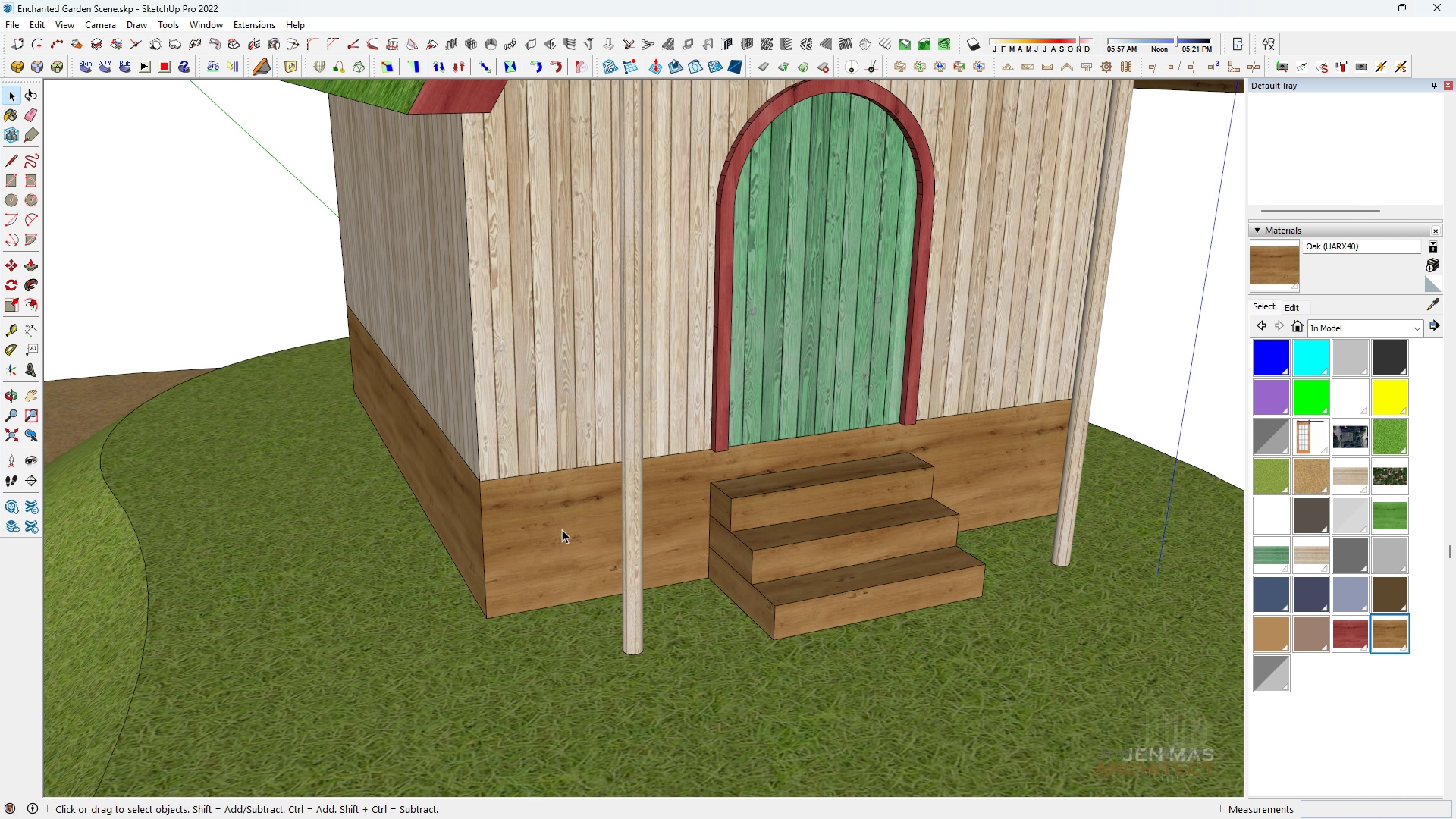 
key(Space)
 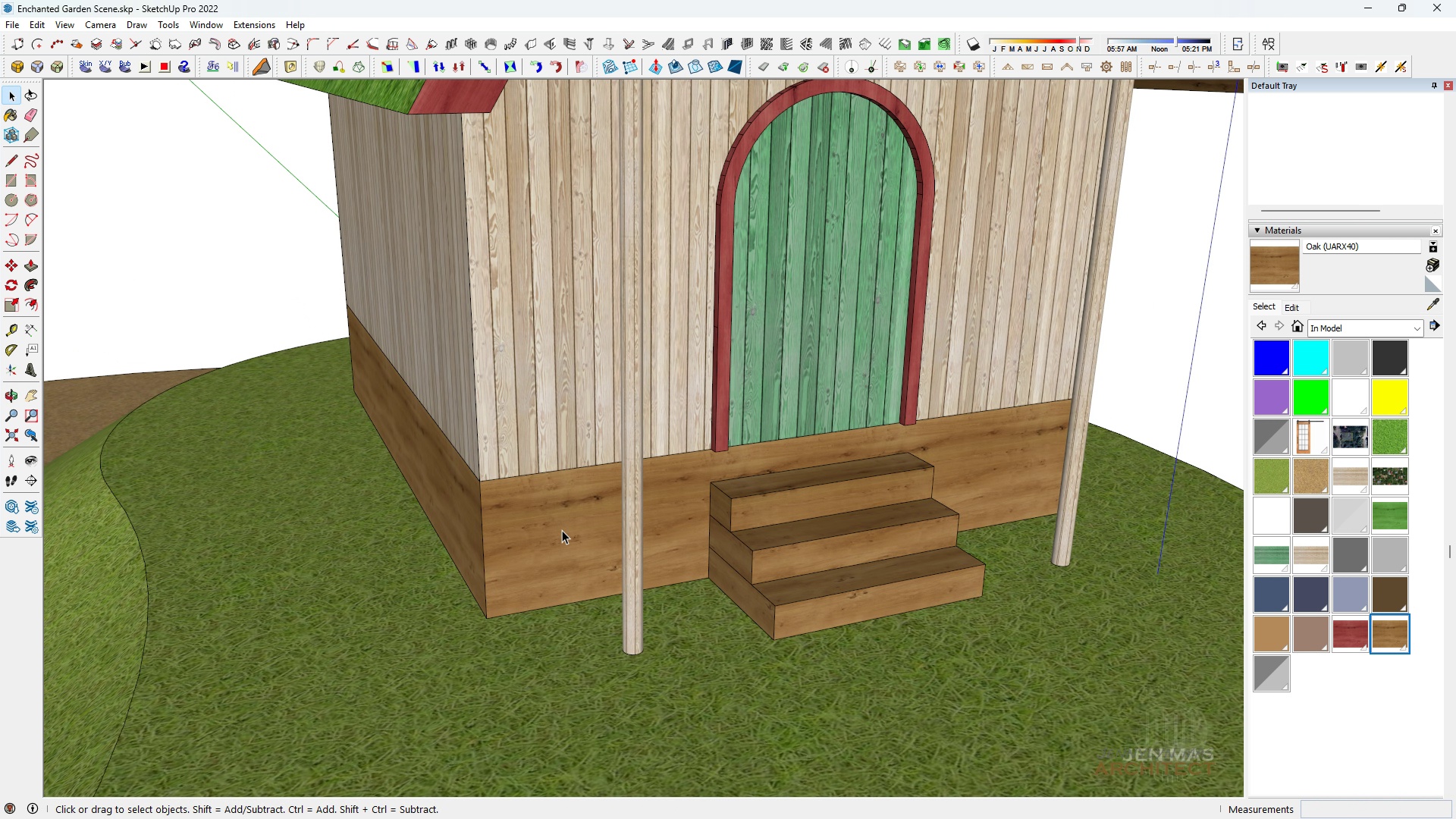 
key(Escape)
 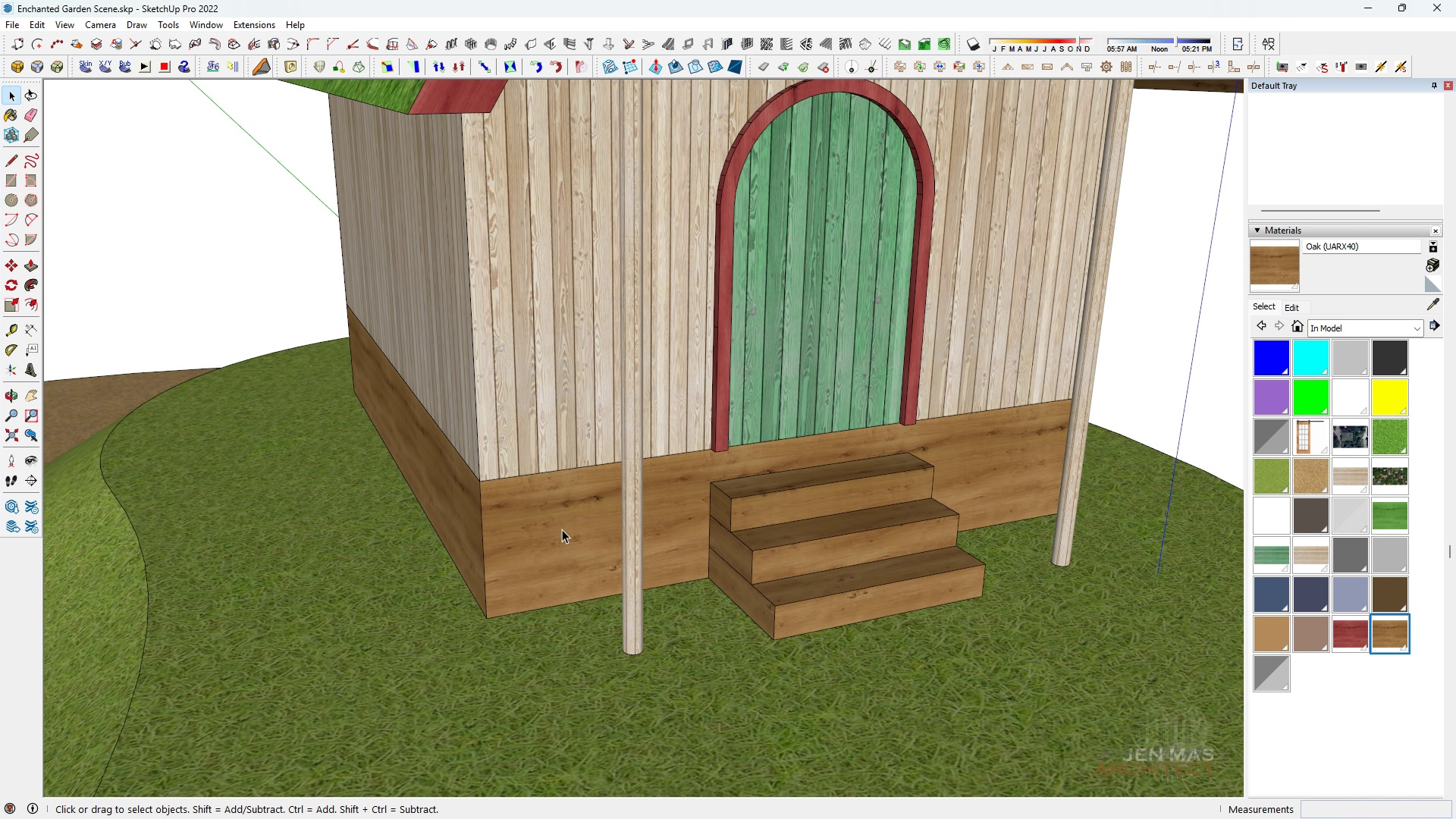 
key(Escape)
 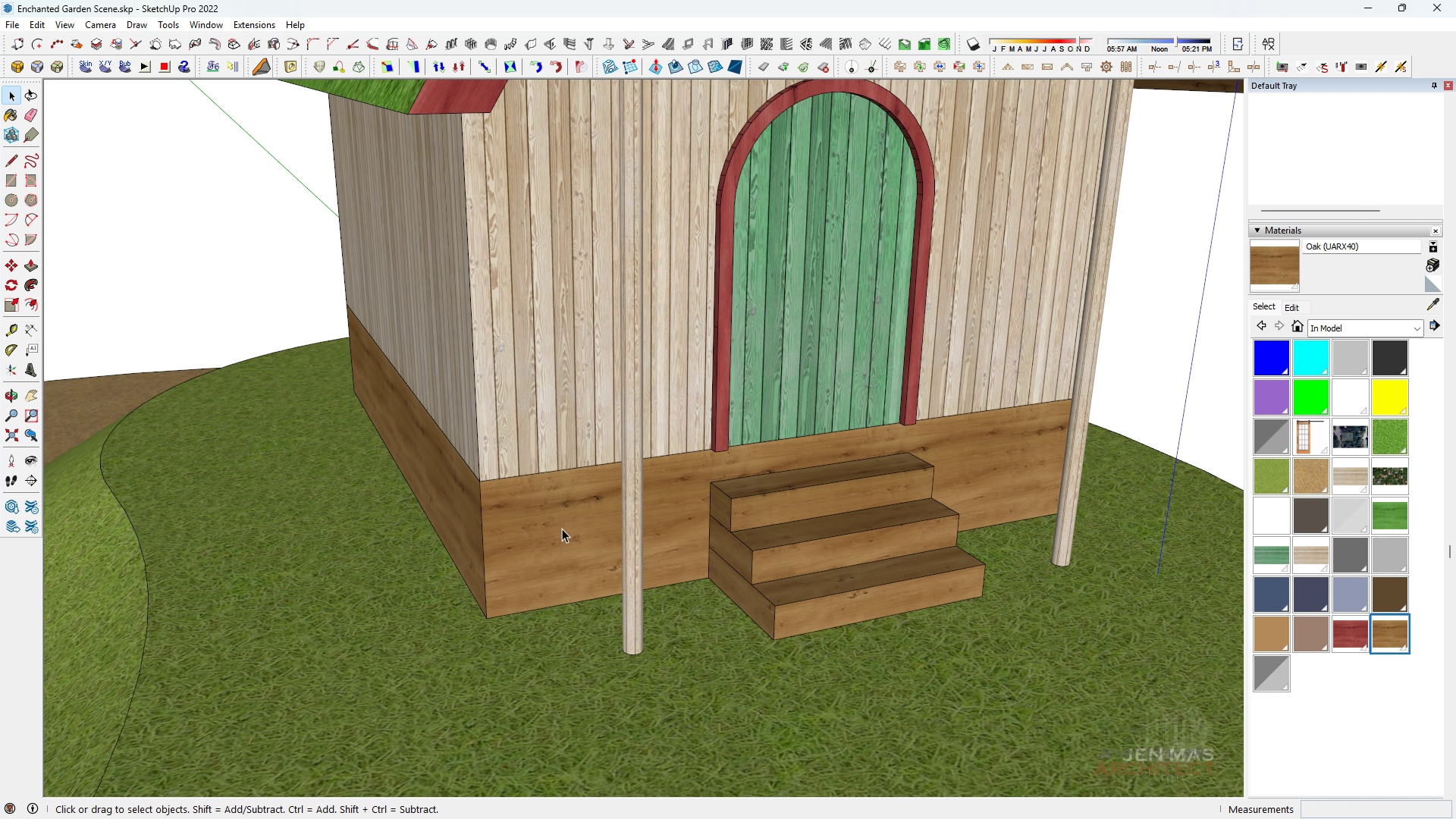 
key(Escape)
 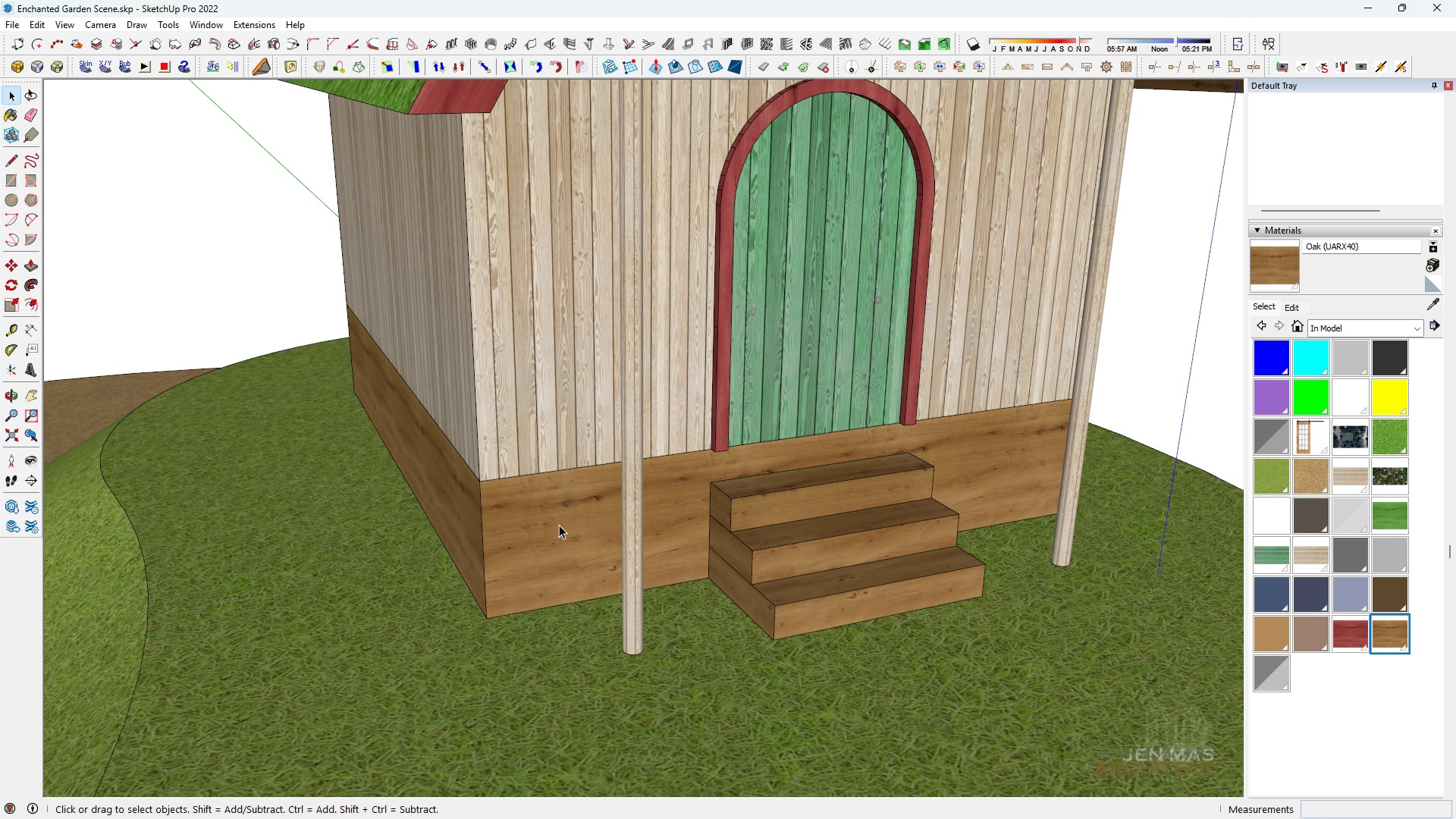 
key(Escape)
 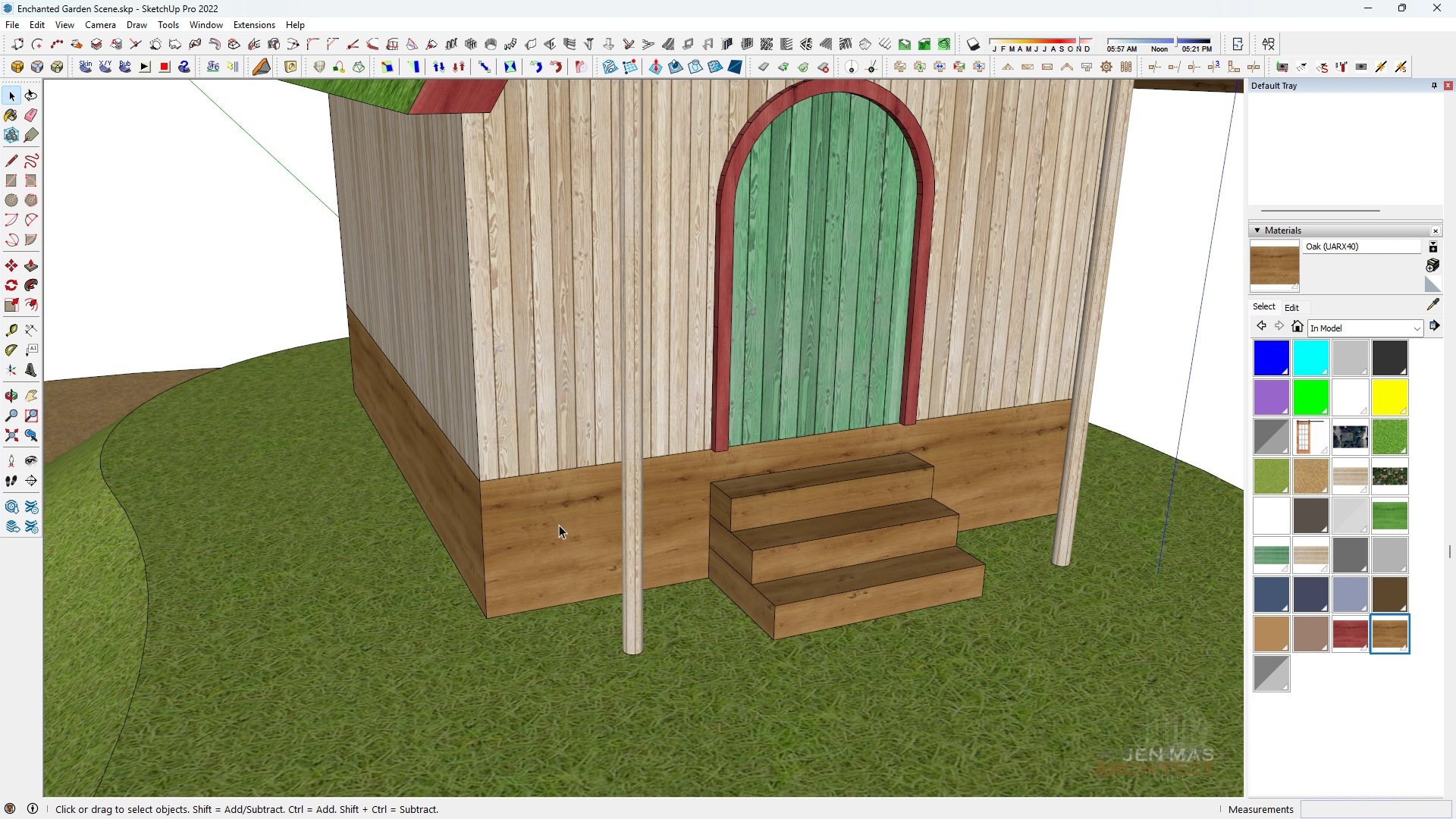 
key(Escape)
 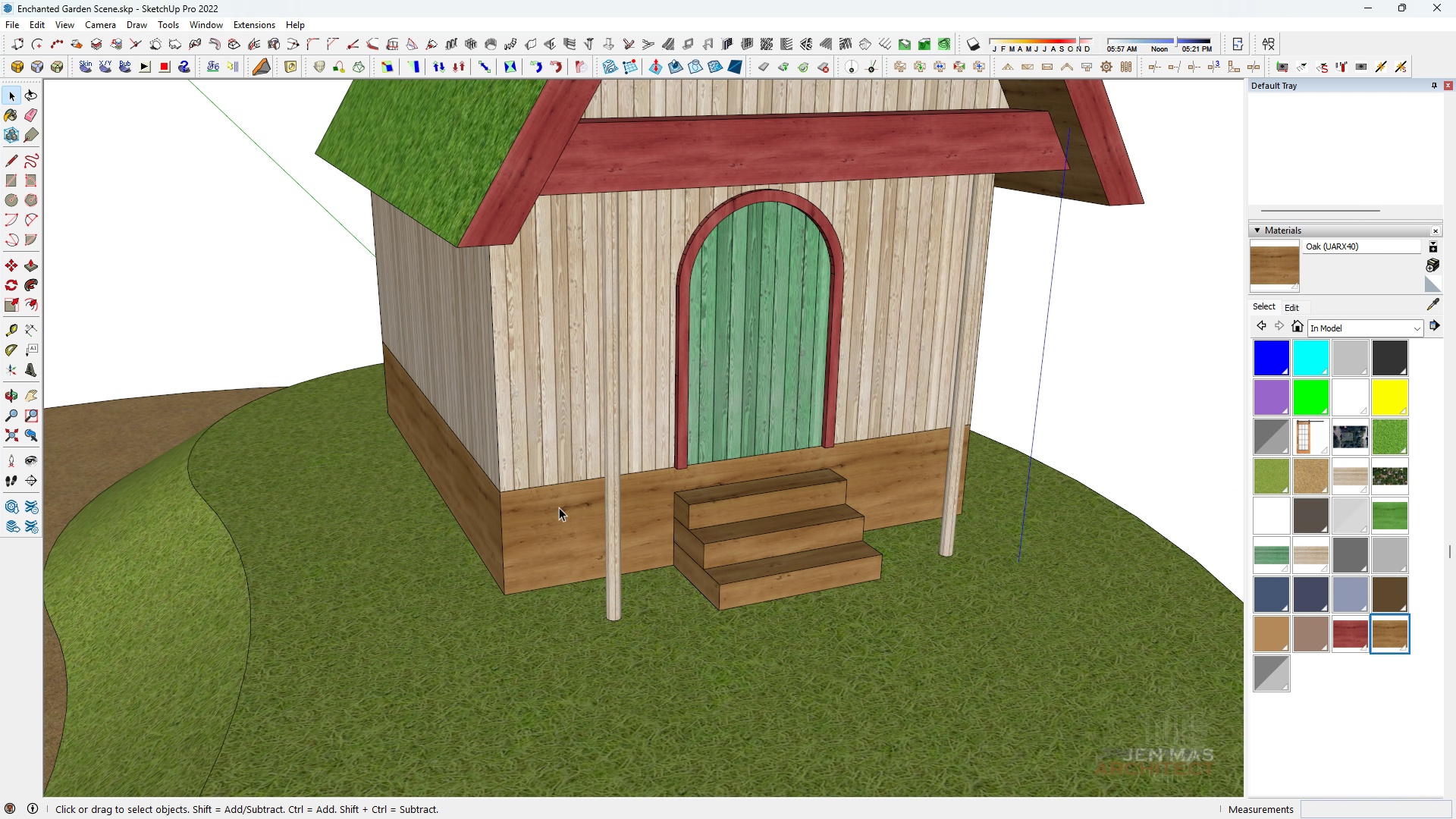 
key(Space)
 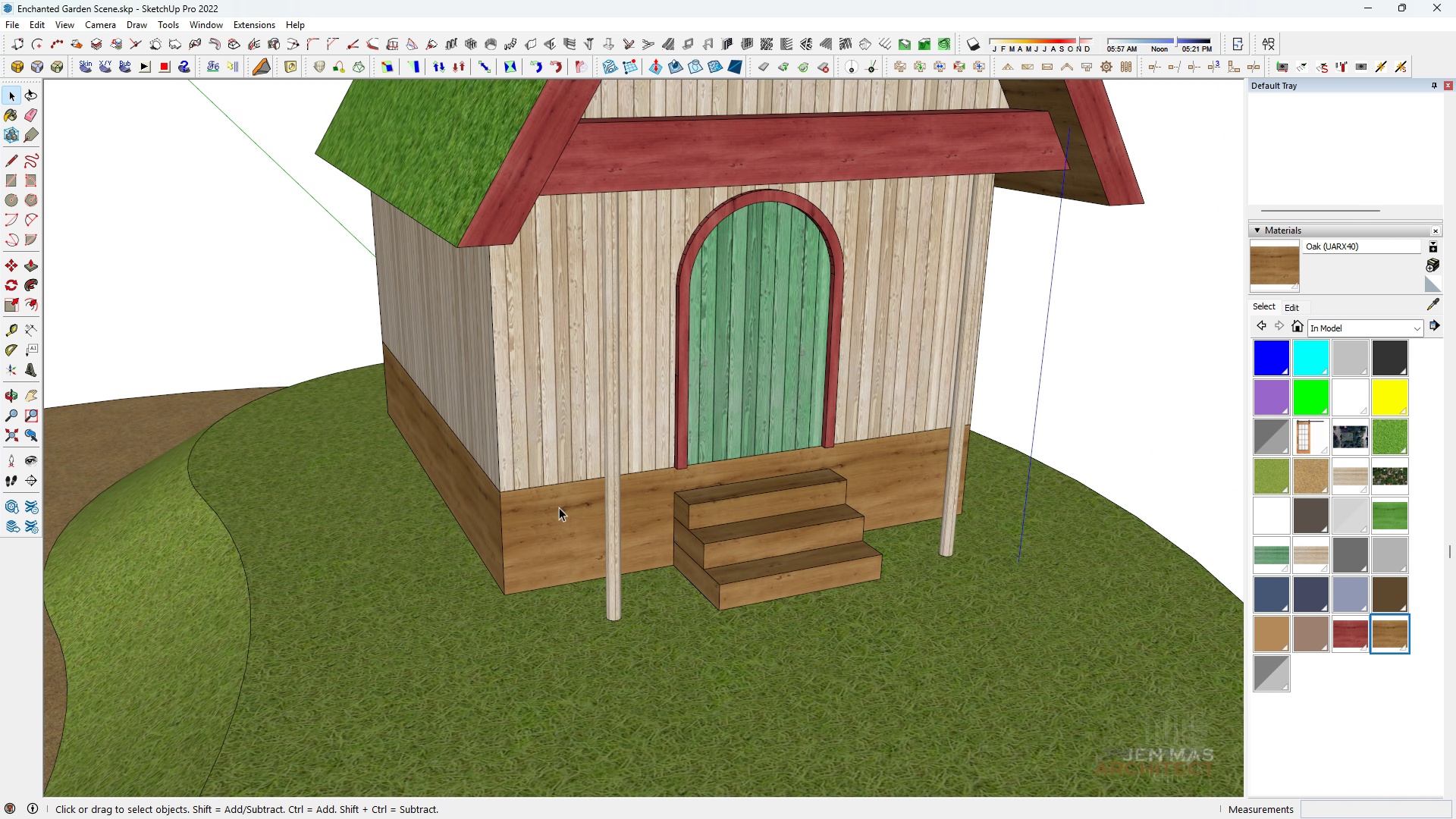 
scroll: coordinate [507, 467], scroll_direction: down, amount: 7.0
 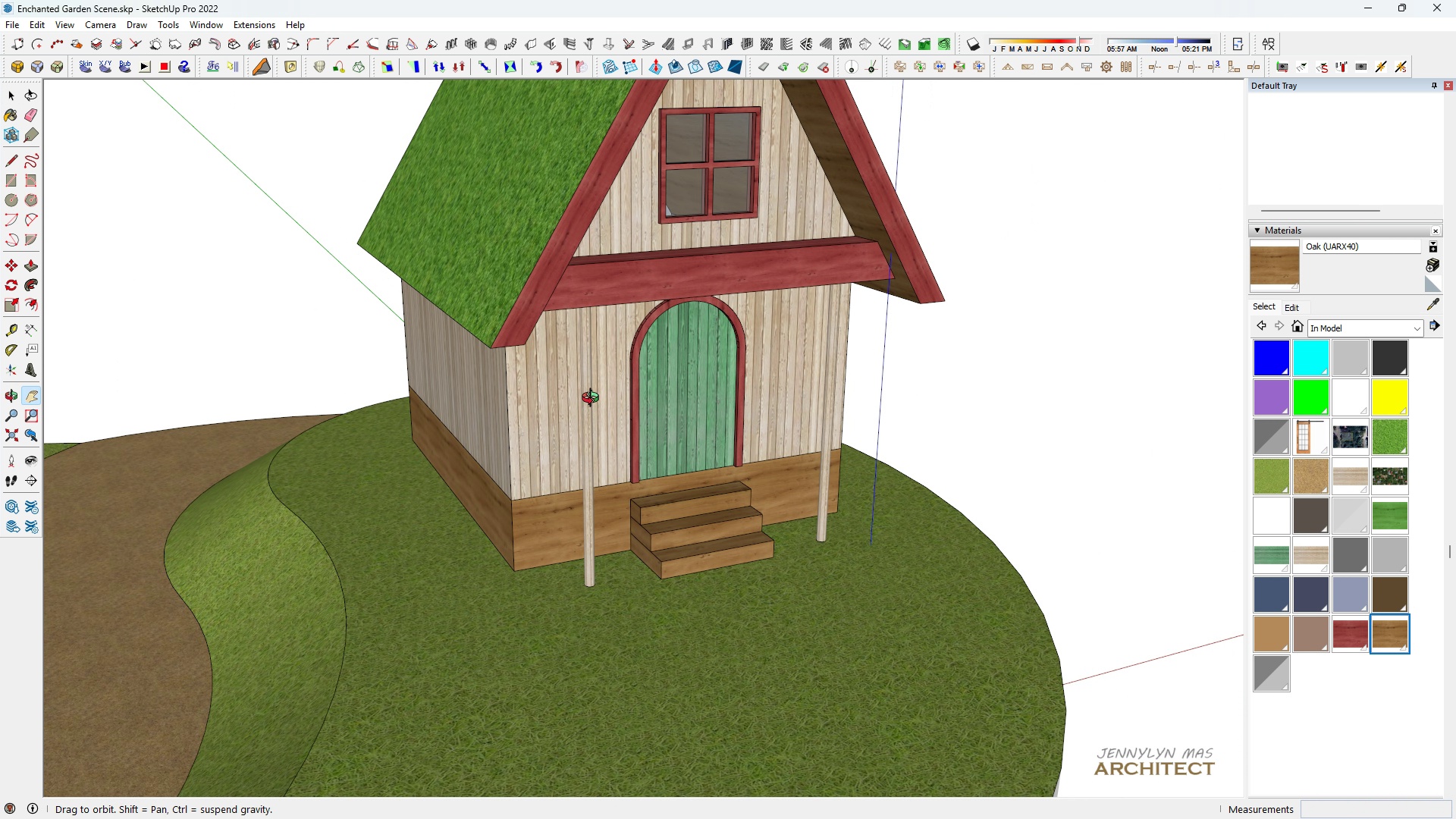 
key(H)
 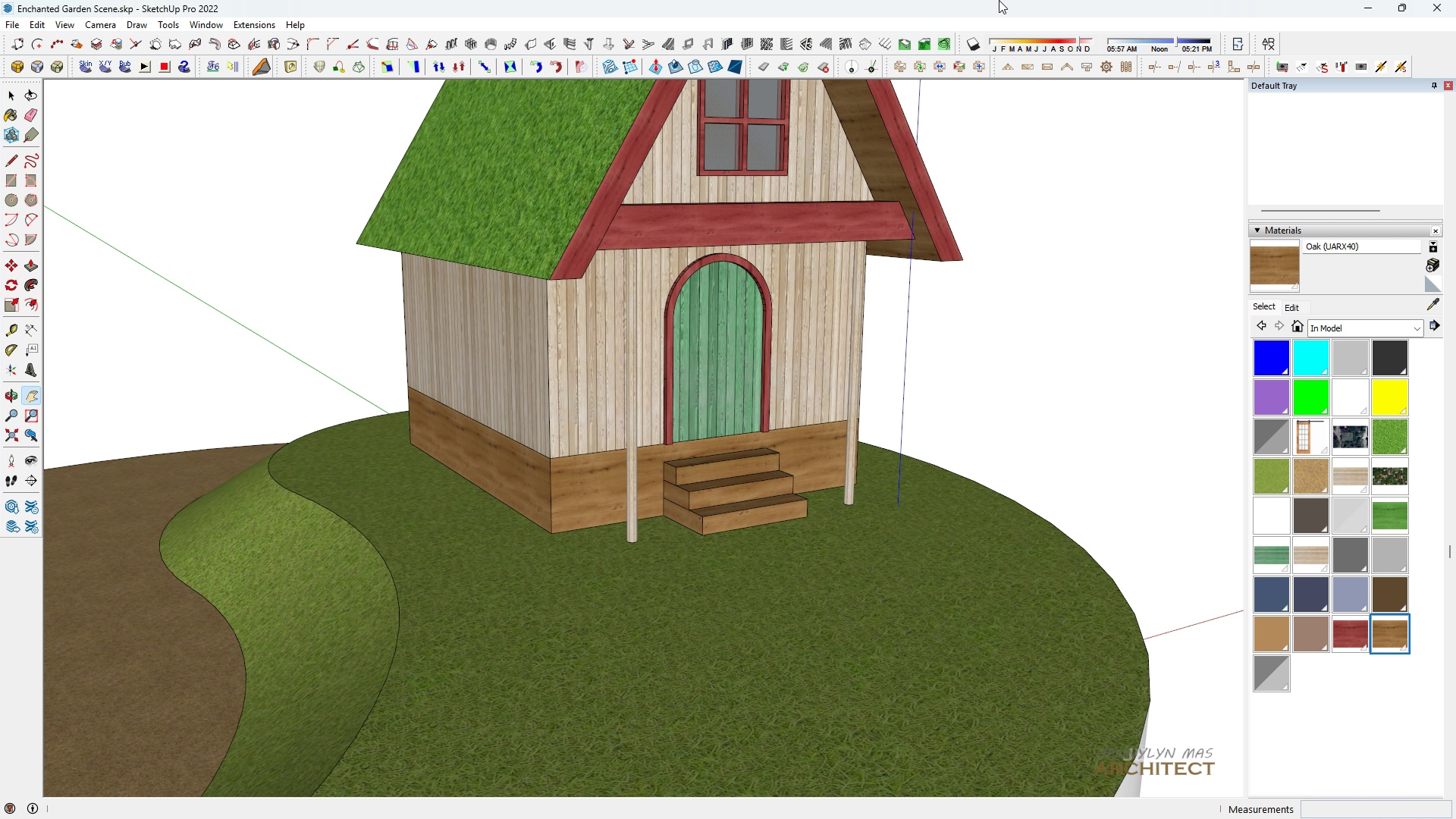 
scroll: coordinate [742, 441], scroll_direction: up, amount: 11.0
 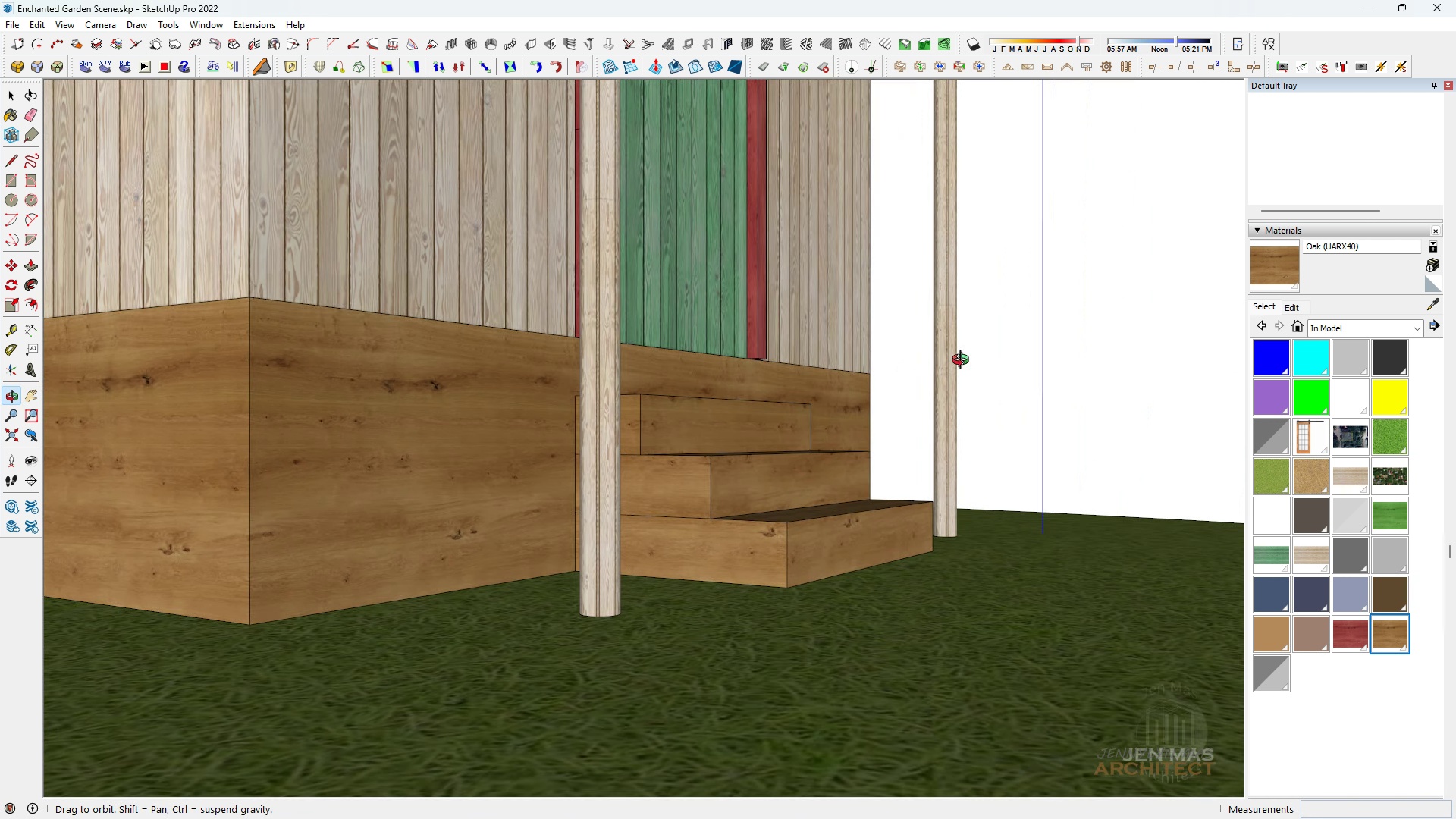 
type(hhh )
 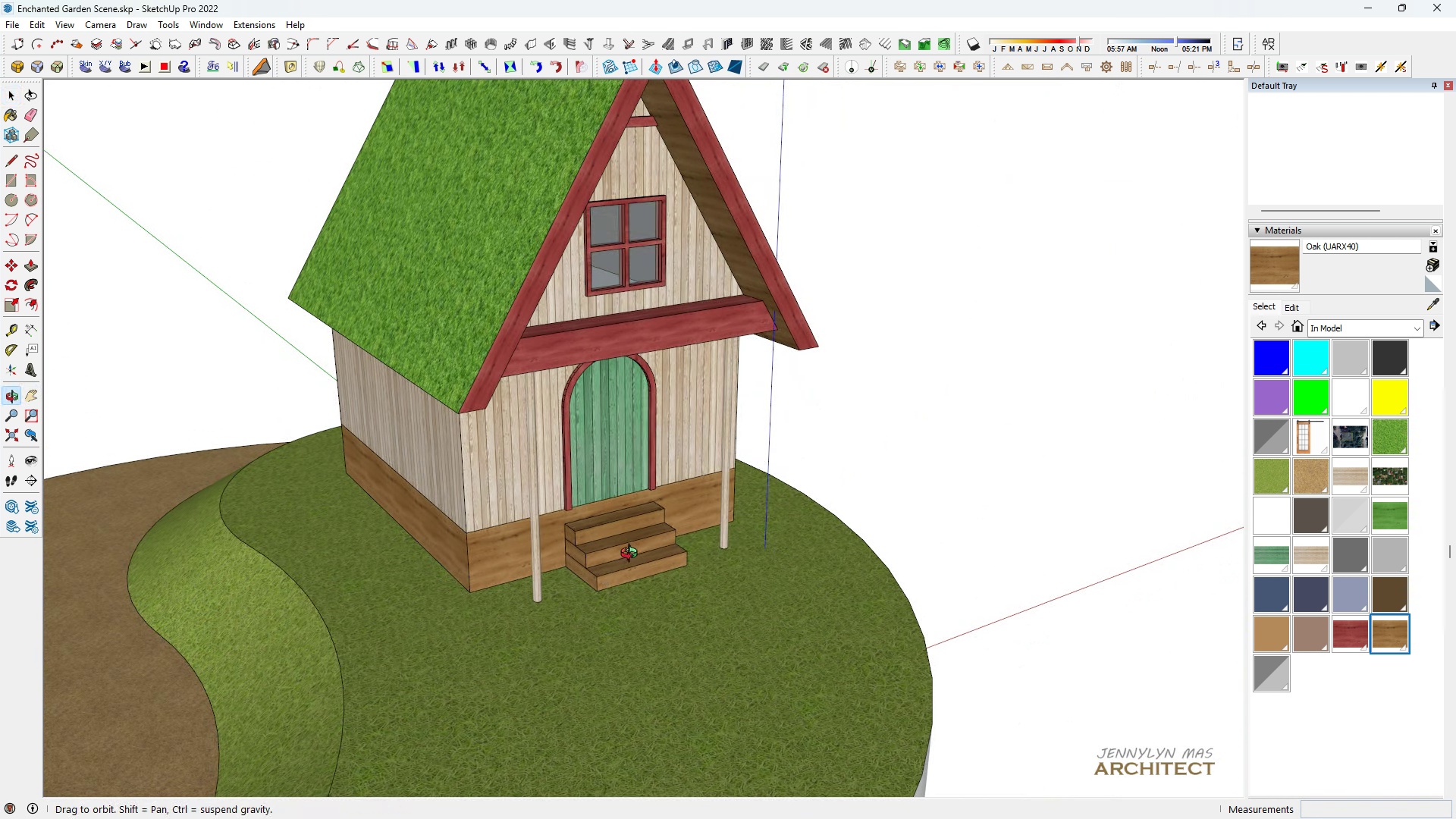 
scroll: coordinate [753, 507], scroll_direction: down, amount: 6.0
 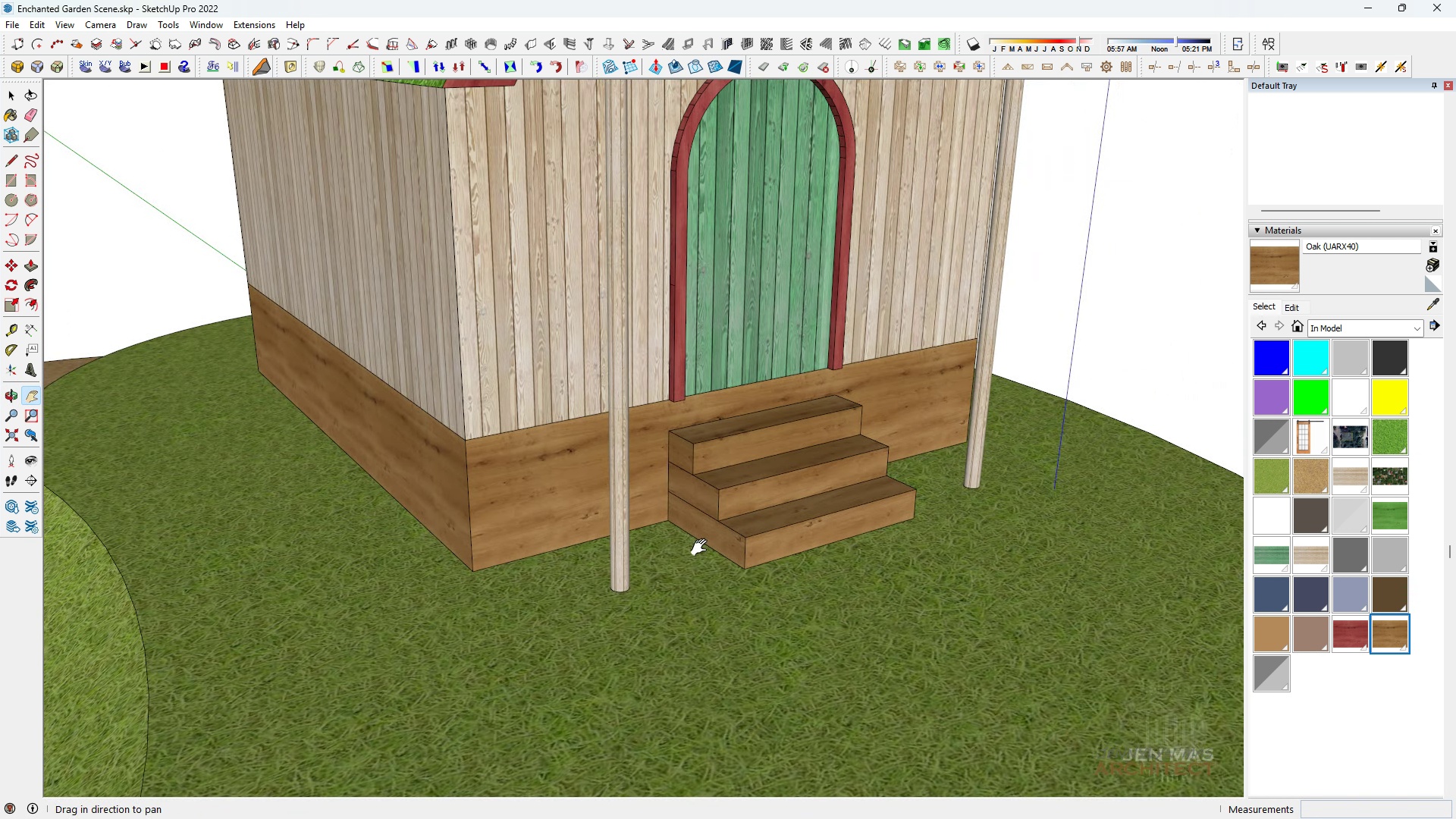 
left_click_drag(start_coordinate=[712, 546], to_coordinate=[575, 582])
 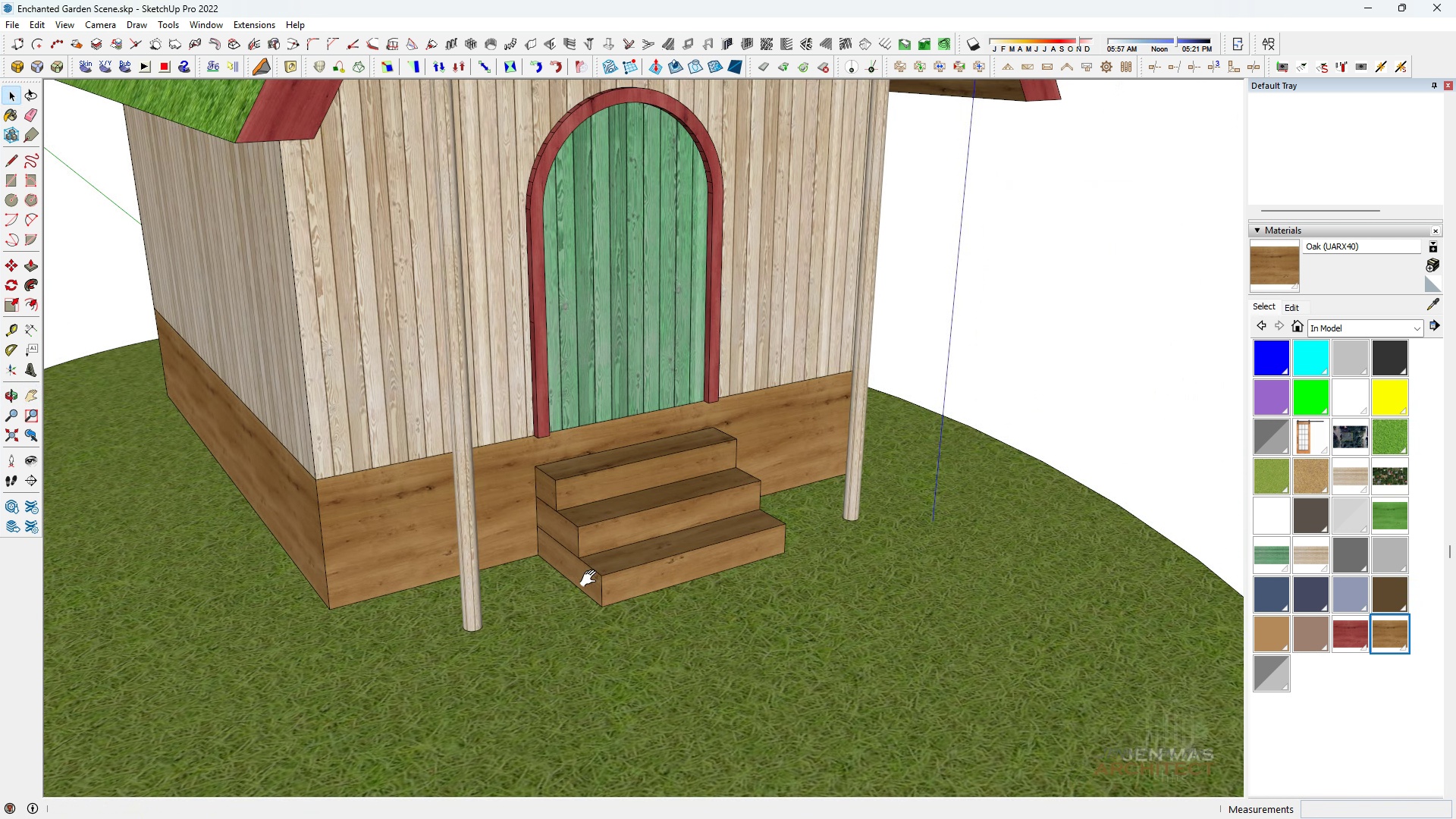 
scroll: coordinate [721, 520], scroll_direction: down, amount: 9.0
 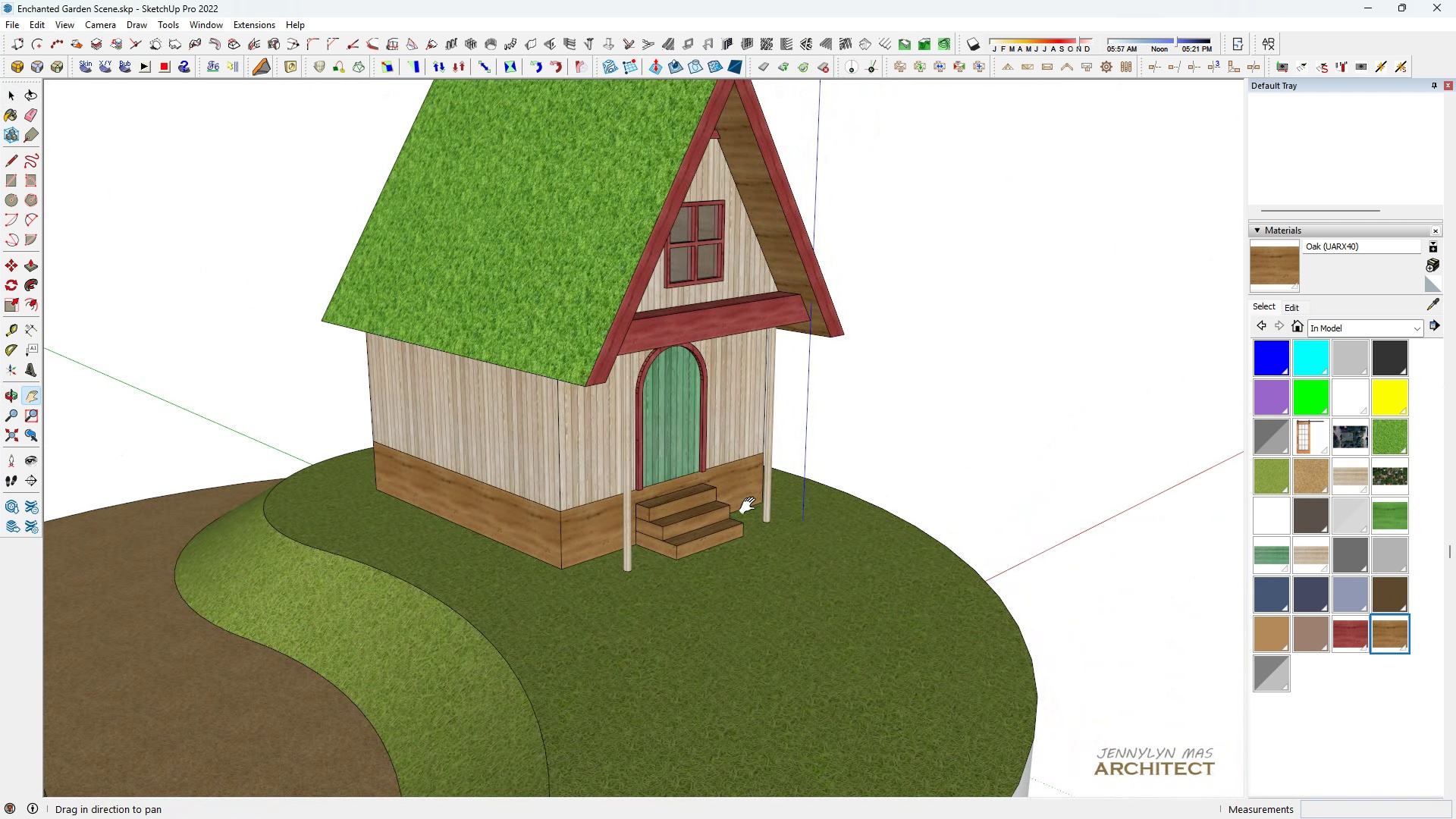 
type(h hh h h hh)
 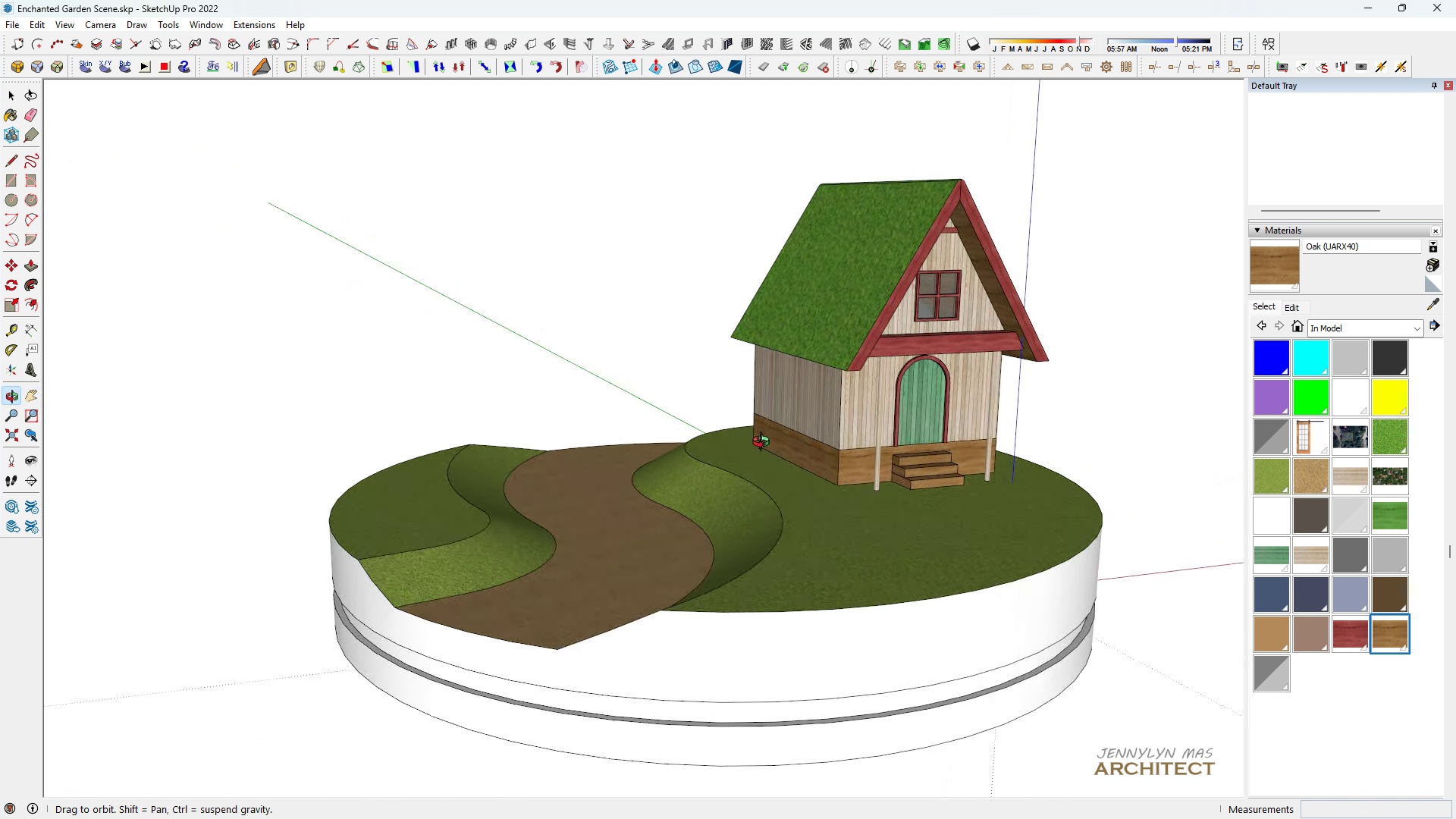 
scroll: coordinate [695, 555], scroll_direction: down, amount: 8.0
 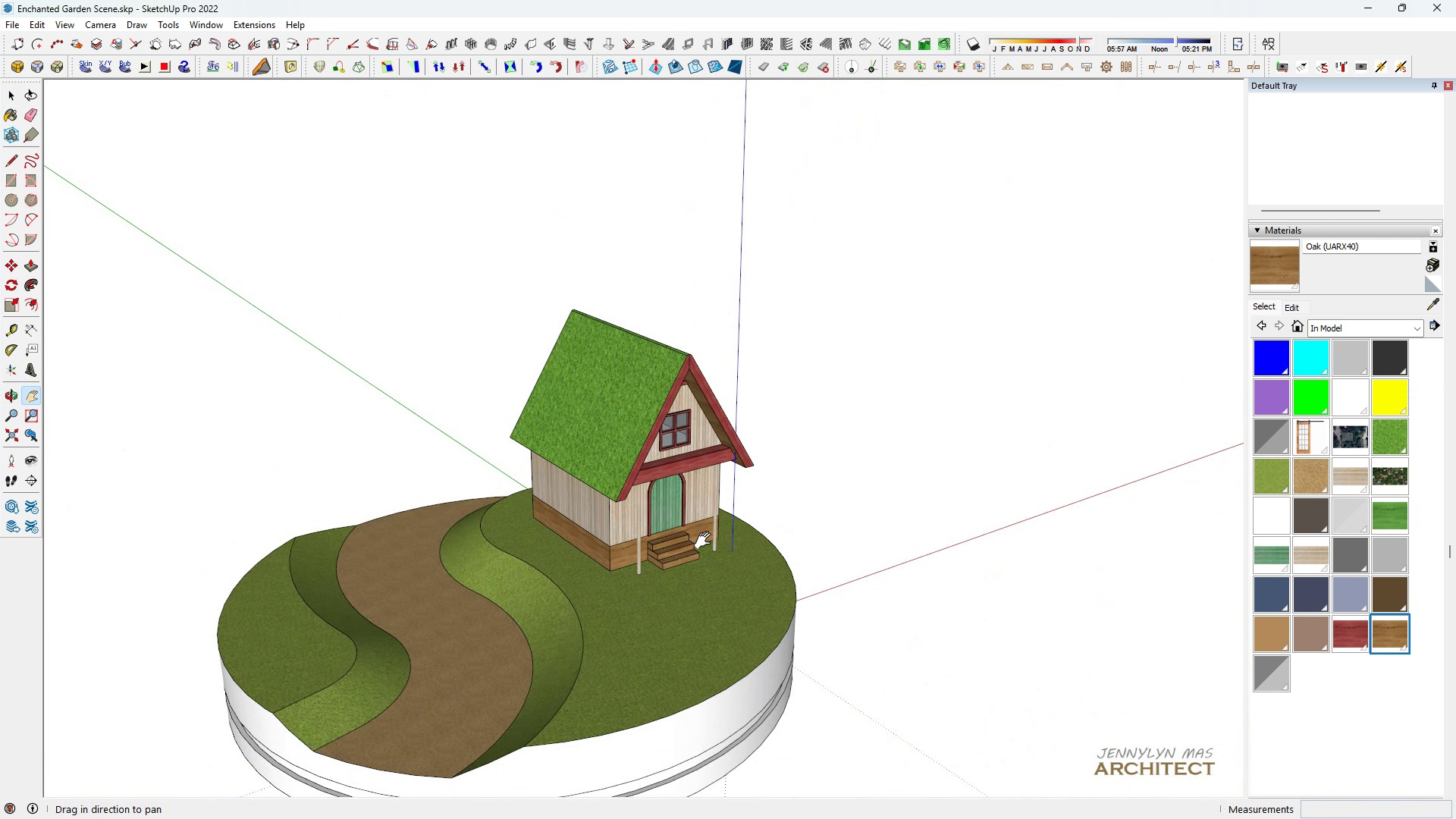 
left_click_drag(start_coordinate=[695, 549], to_coordinate=[1052, 416])
 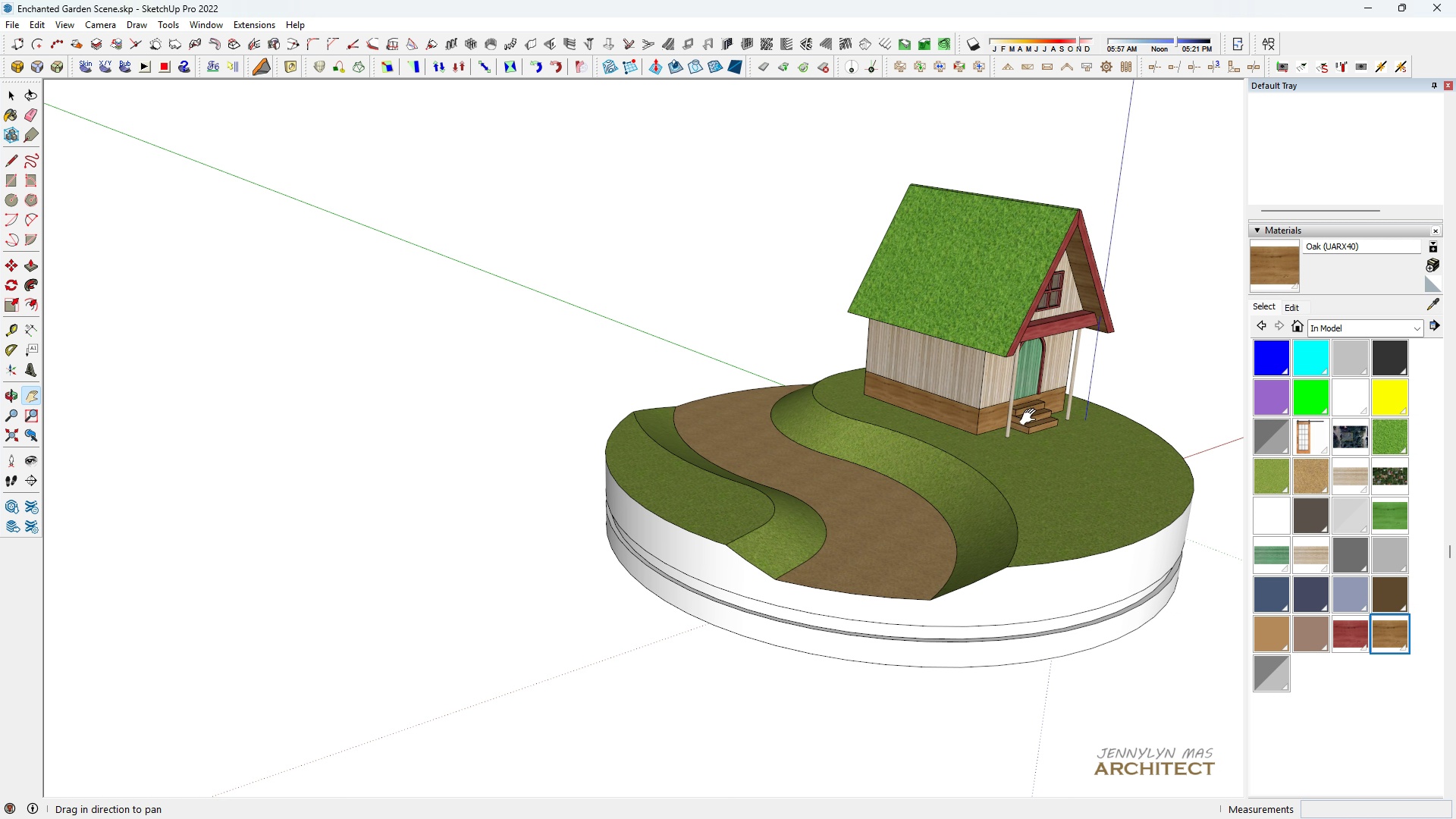 
left_click_drag(start_coordinate=[1021, 421], to_coordinate=[912, 469])
 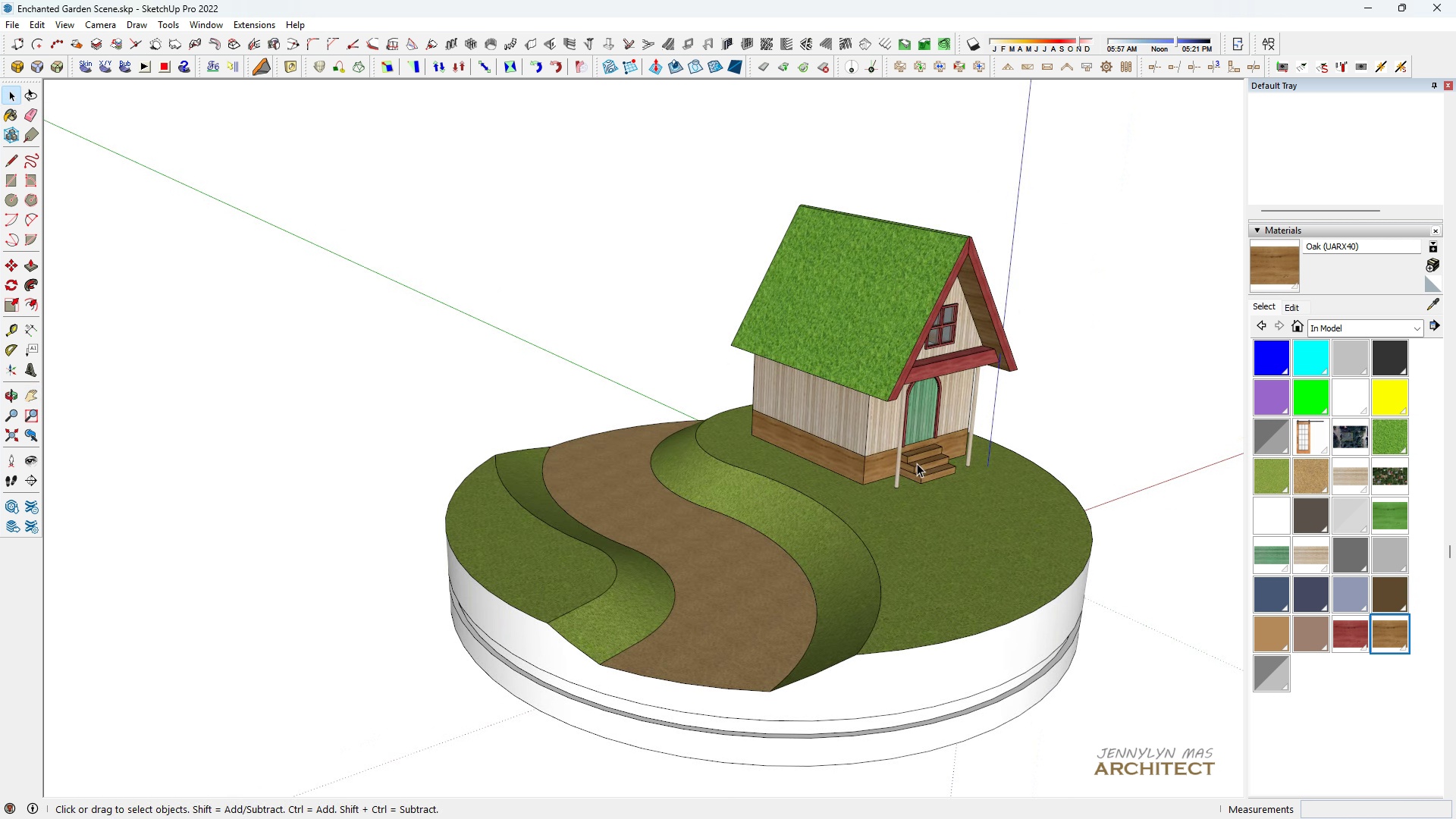 
scroll: coordinate [918, 461], scroll_direction: up, amount: 4.0
 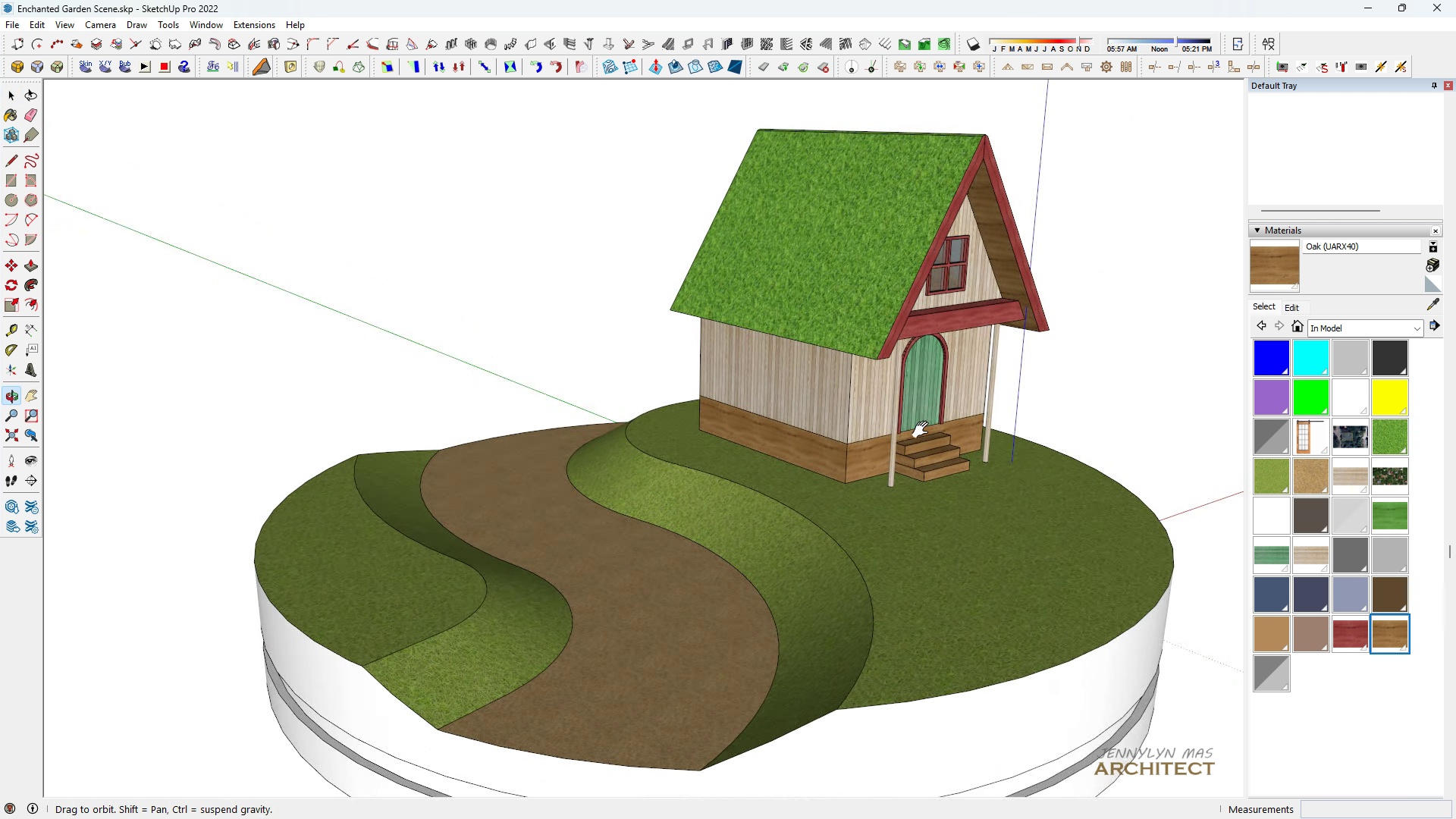 
scroll: coordinate [883, 443], scroll_direction: down, amount: 4.0
 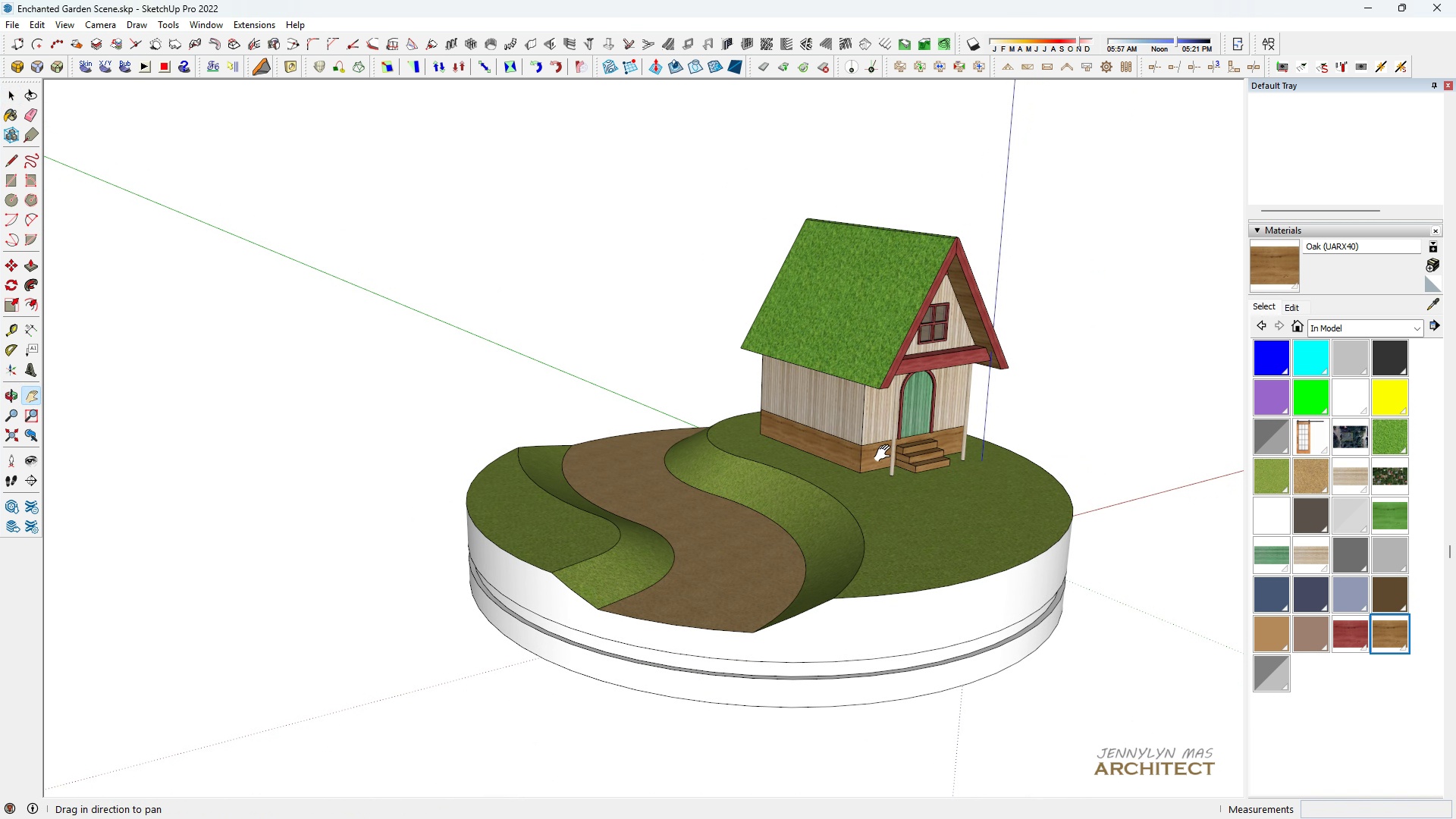 
left_click_drag(start_coordinate=[879, 467], to_coordinate=[877, 475])
 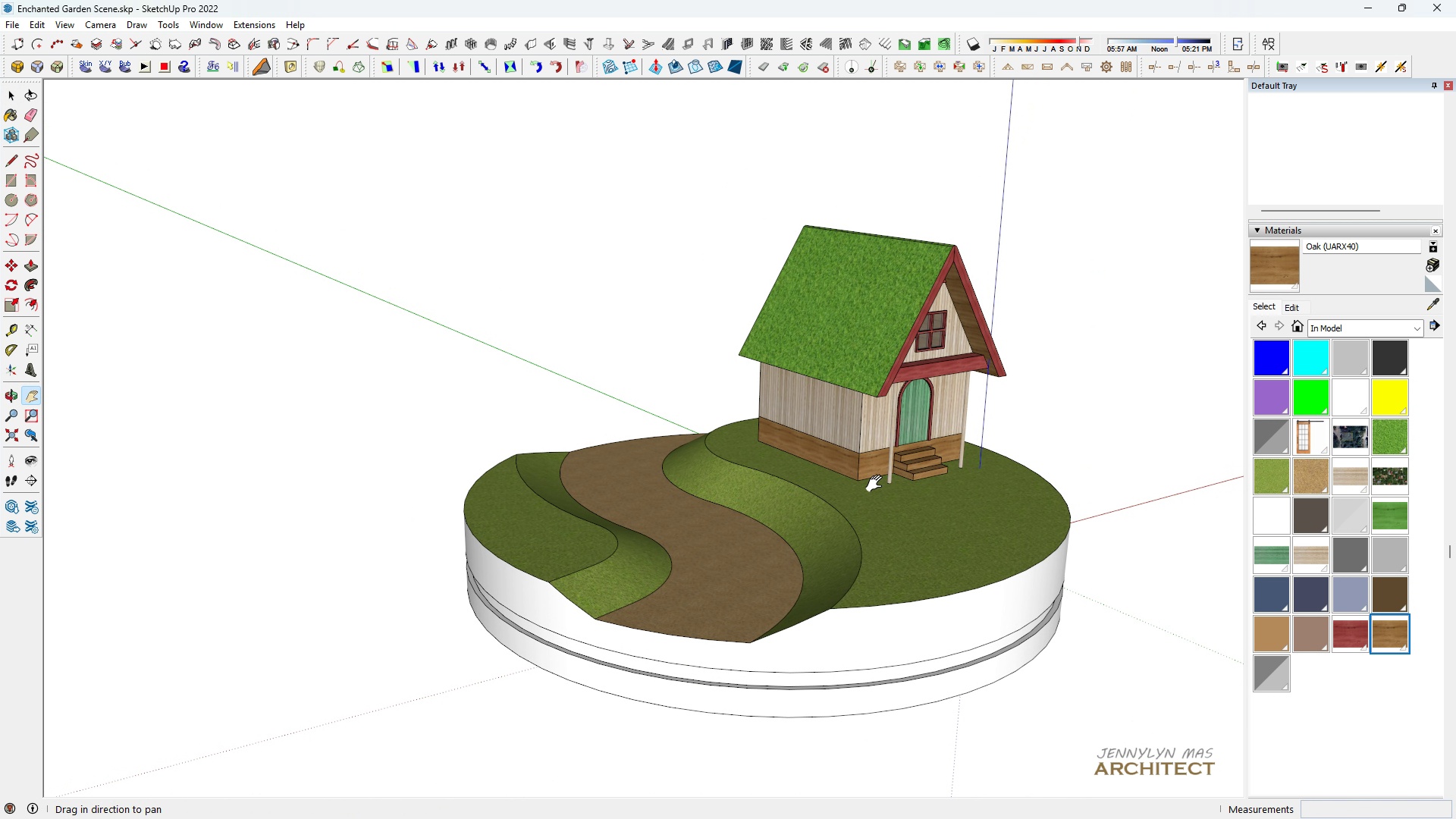 
scroll: coordinate [877, 484], scroll_direction: up, amount: 2.0
 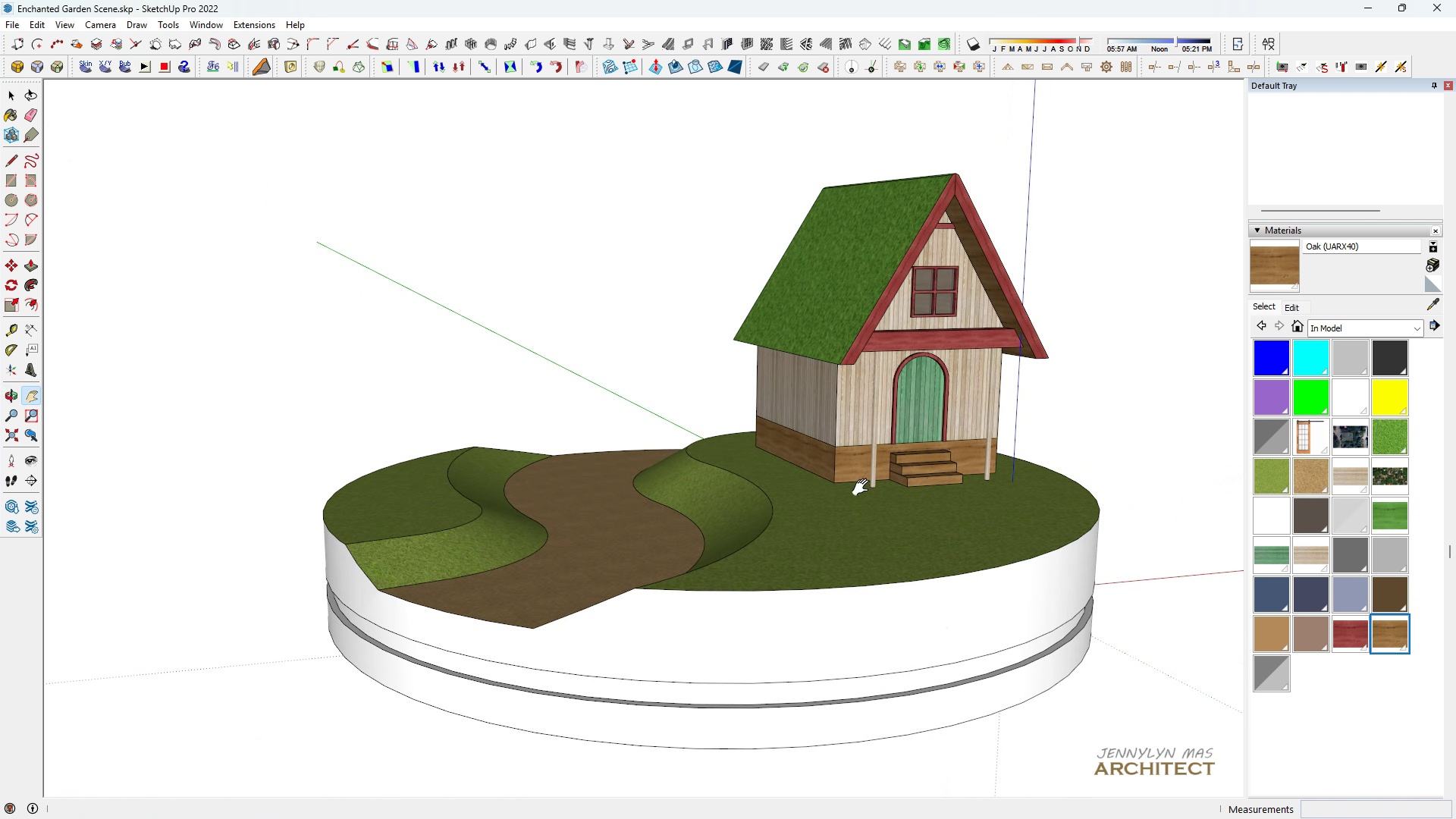 
left_click_drag(start_coordinate=[872, 500], to_coordinate=[870, 507])
 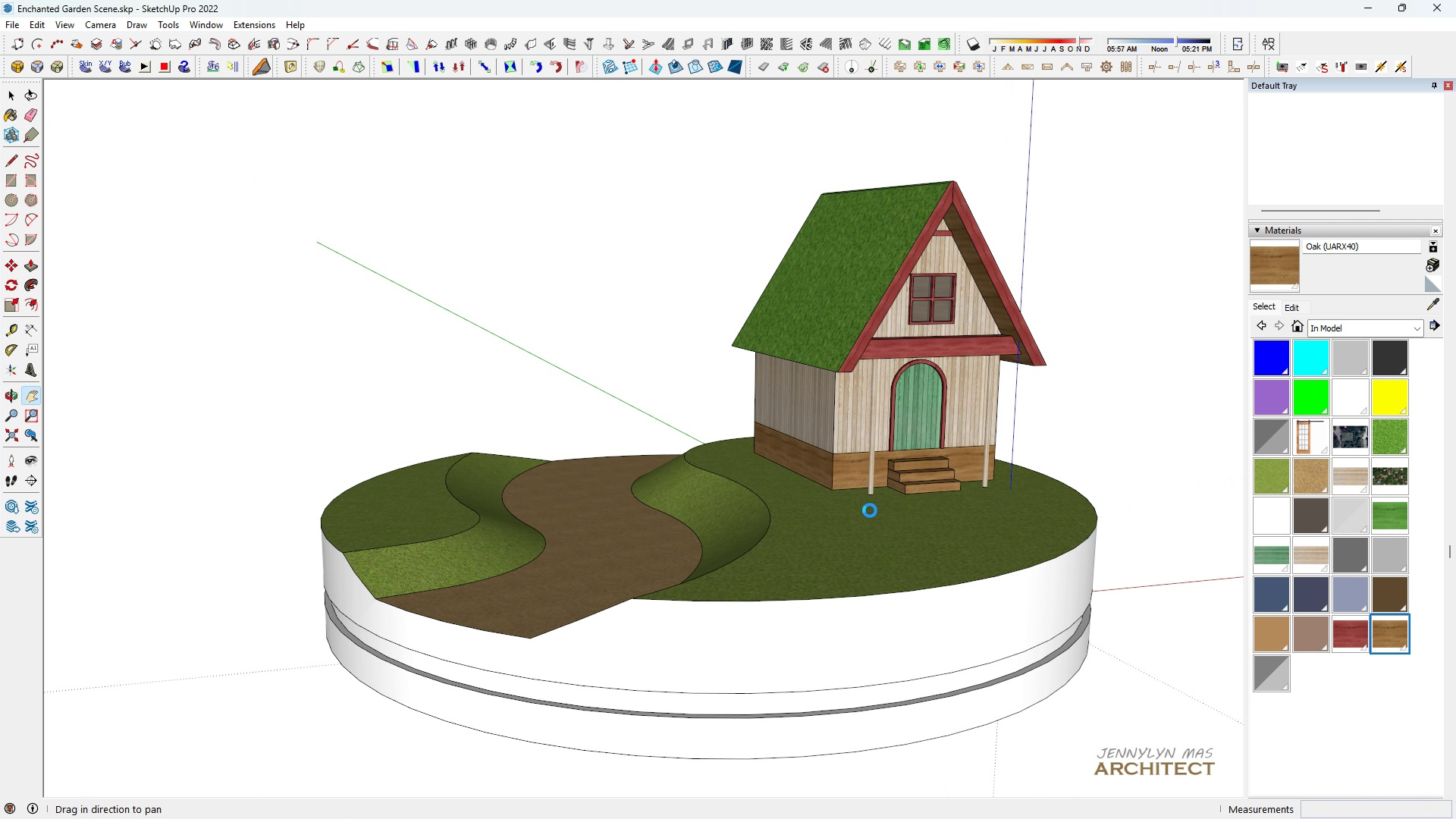 
key(Control+ControlLeft)
 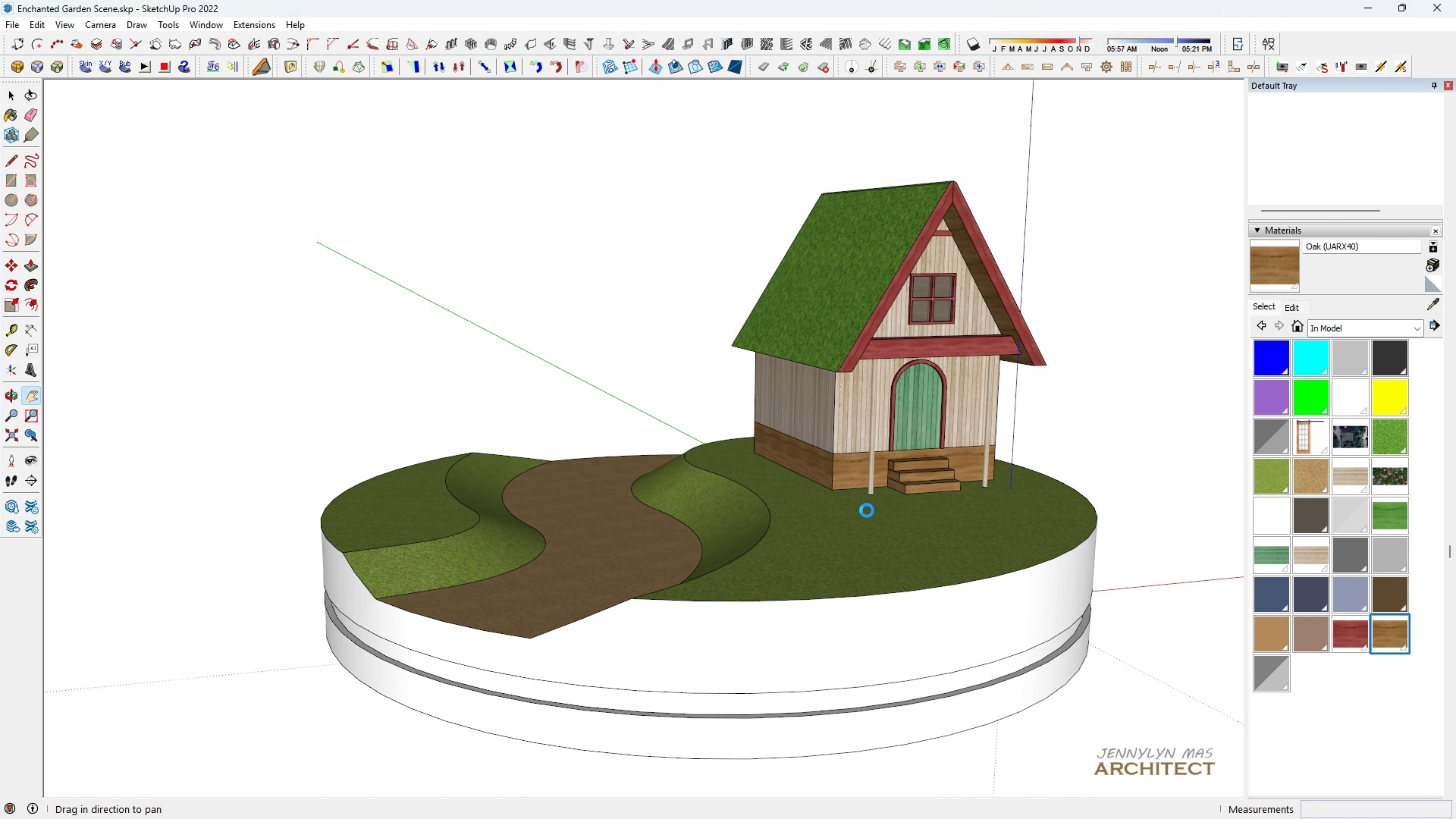 
key(Control+S)
 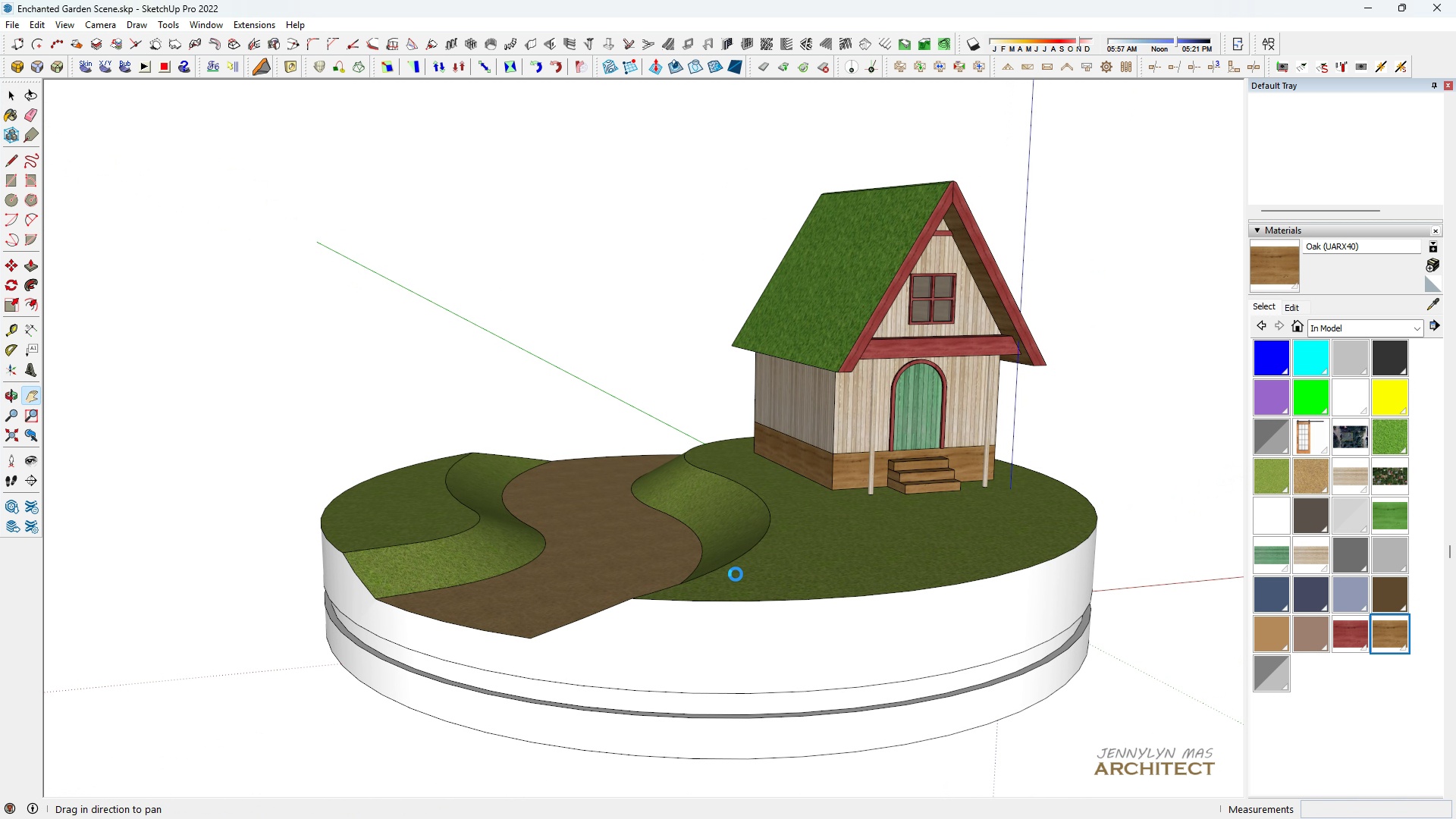 
key(Space)
 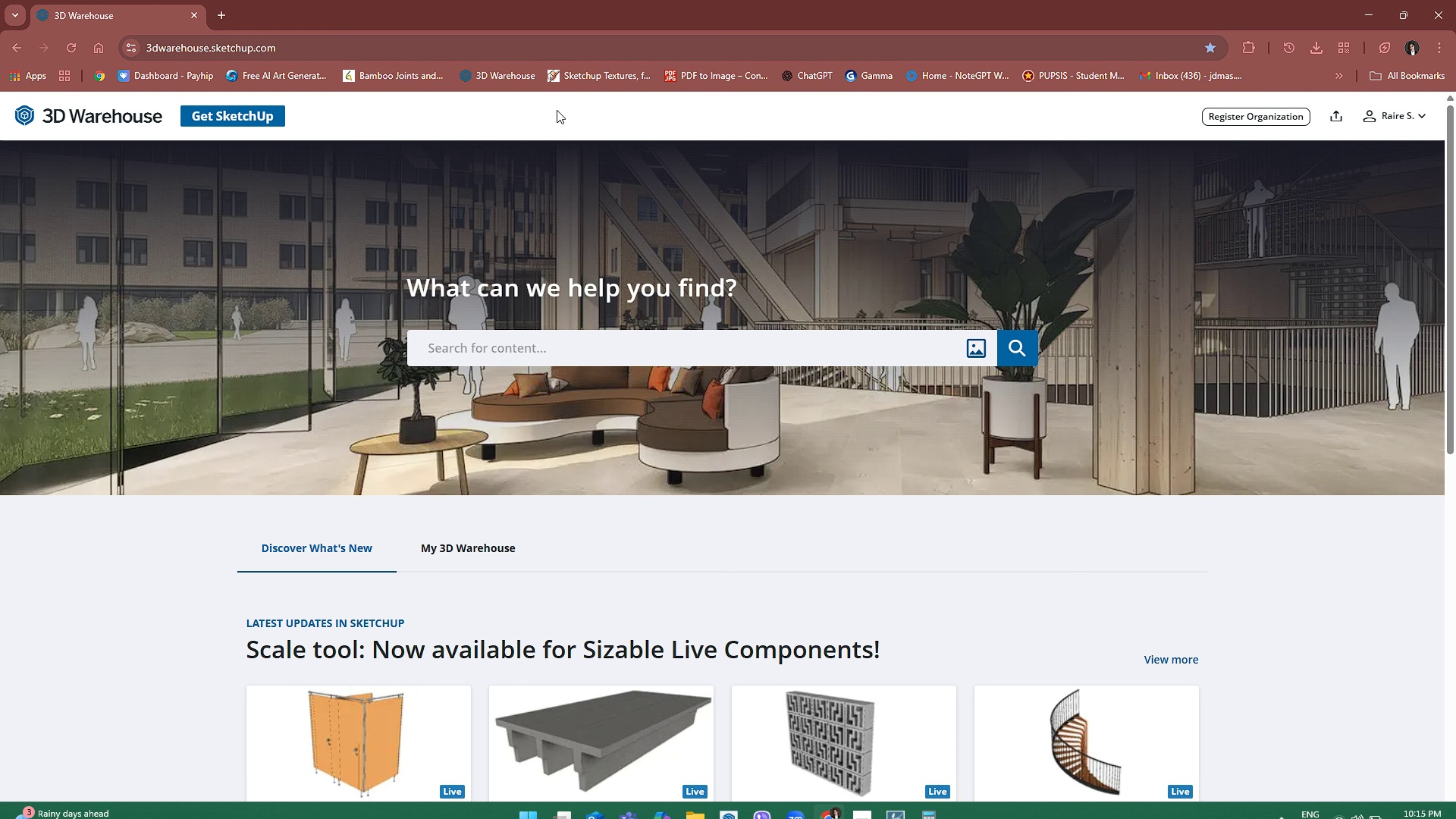 
left_click([541, 352])
 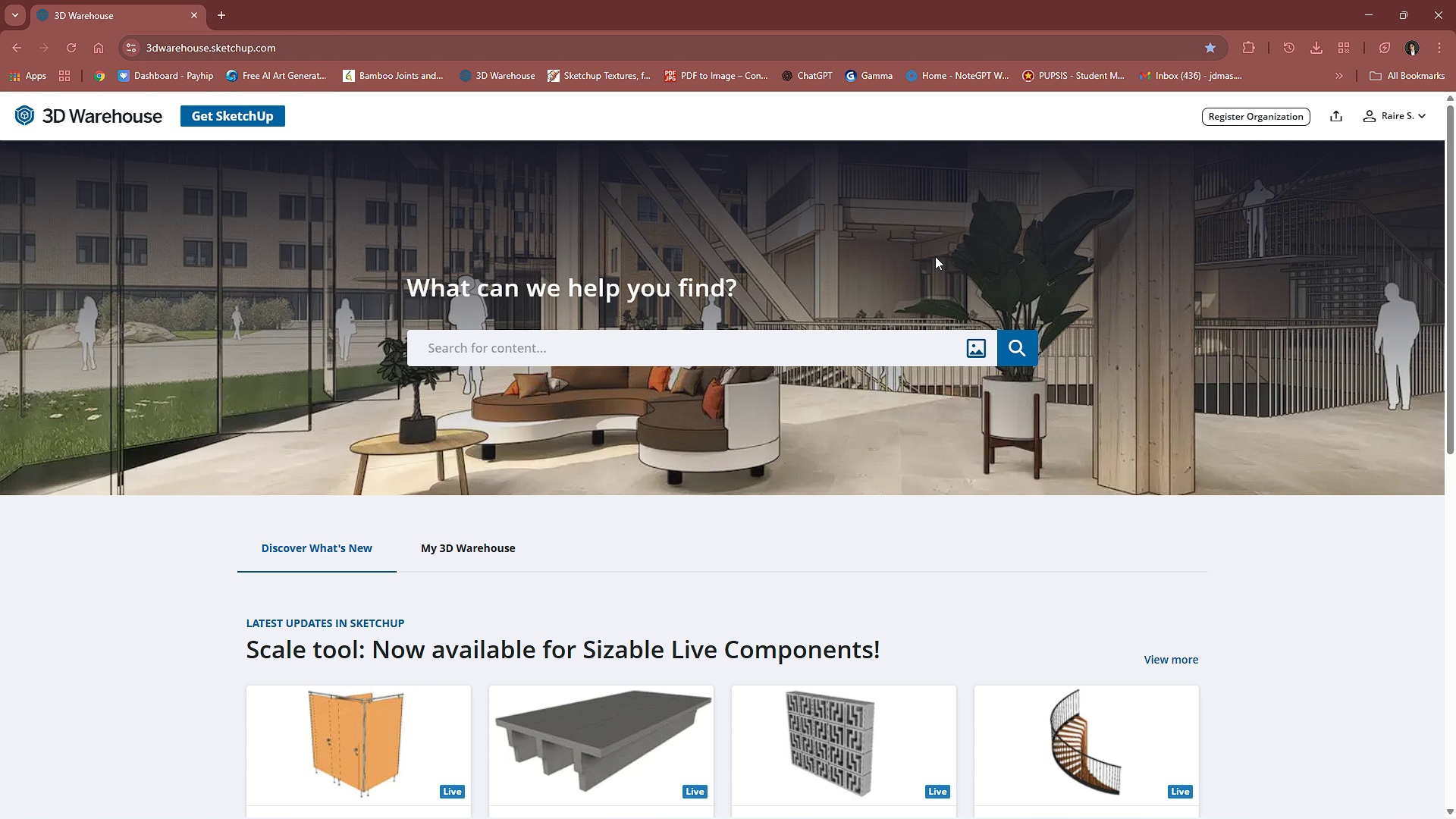 
type(flowering plant)
 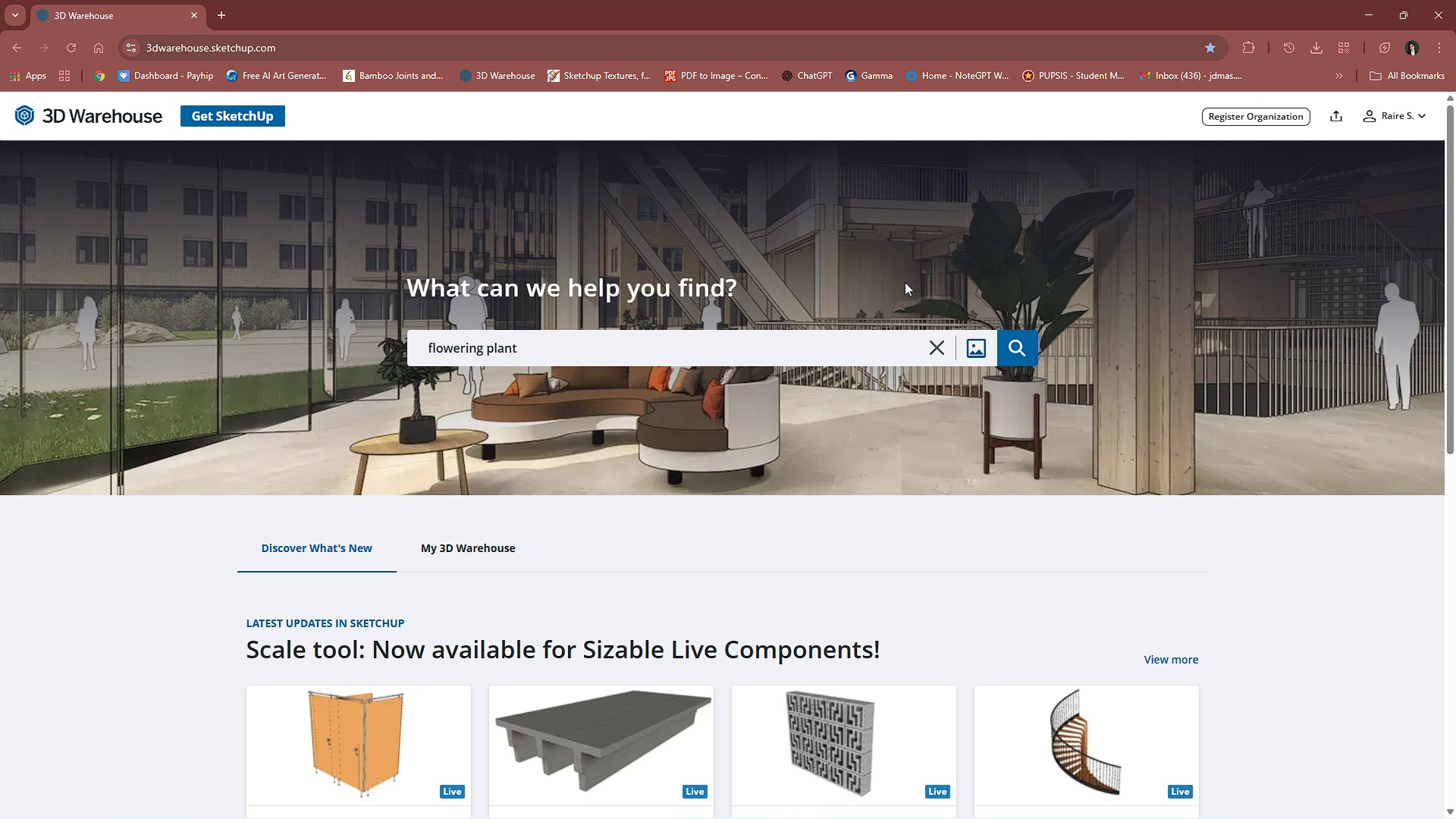 
key(Enter)
 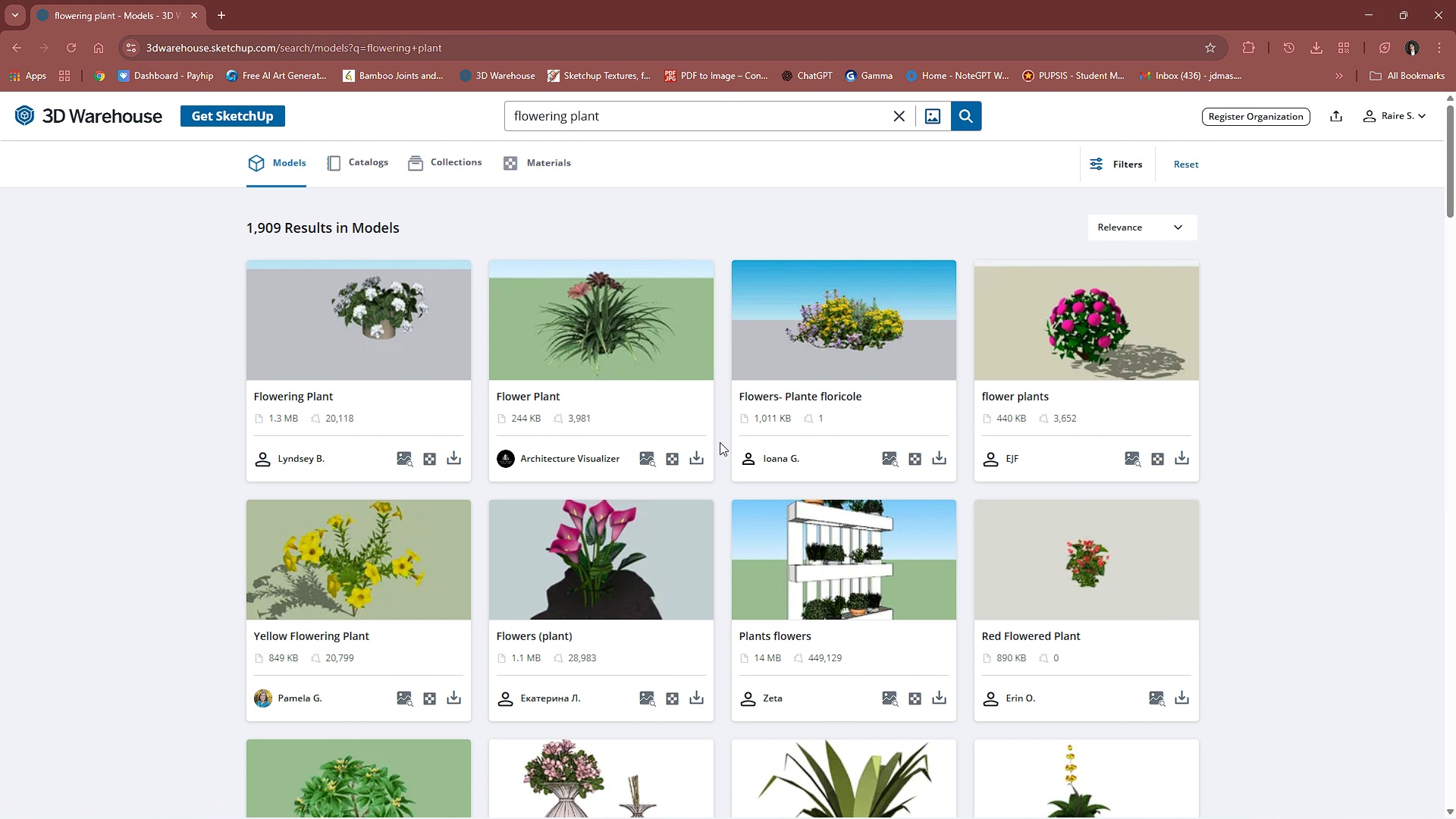 
wait(5.18)
 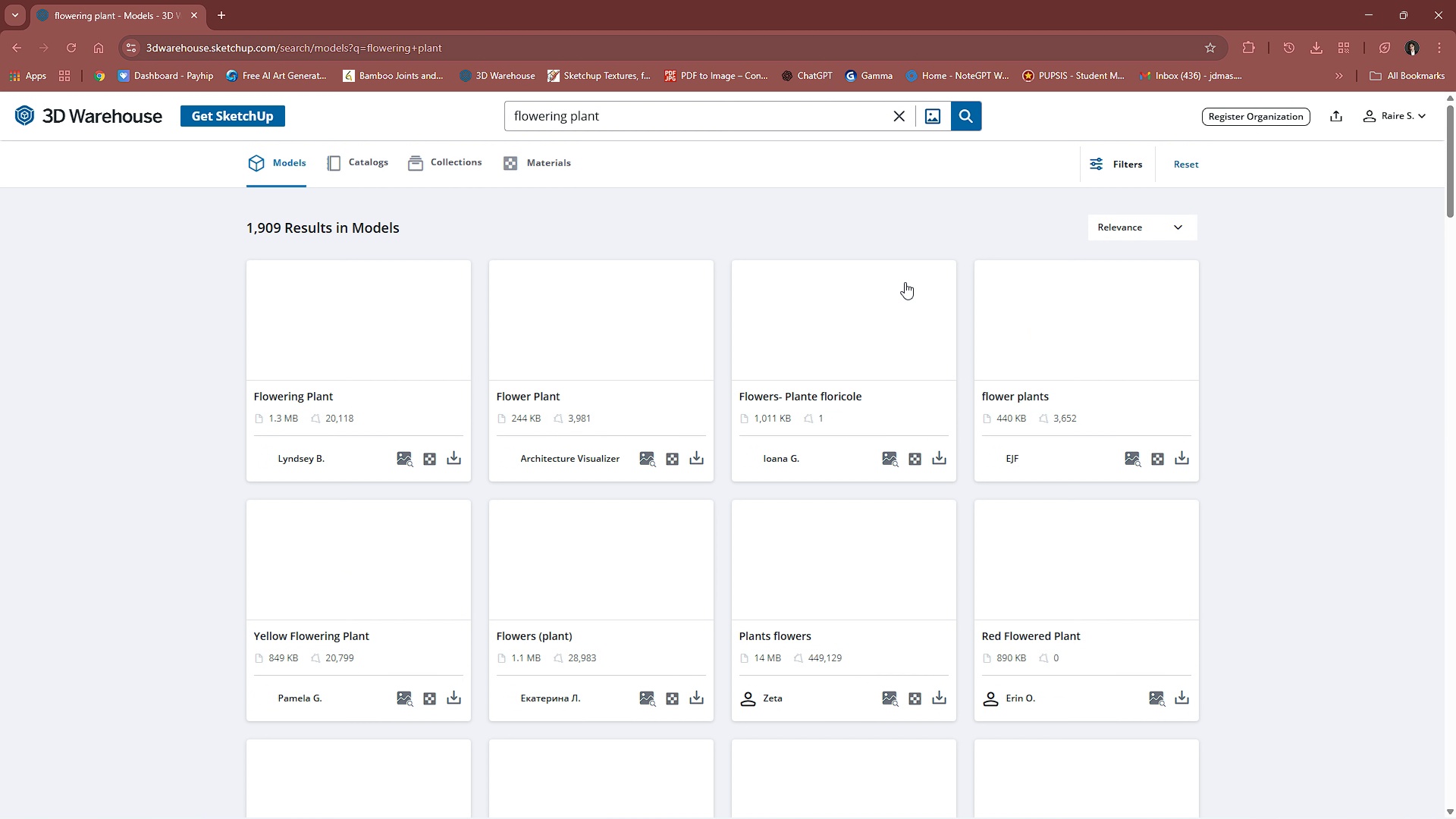 
left_click([735, 494])
 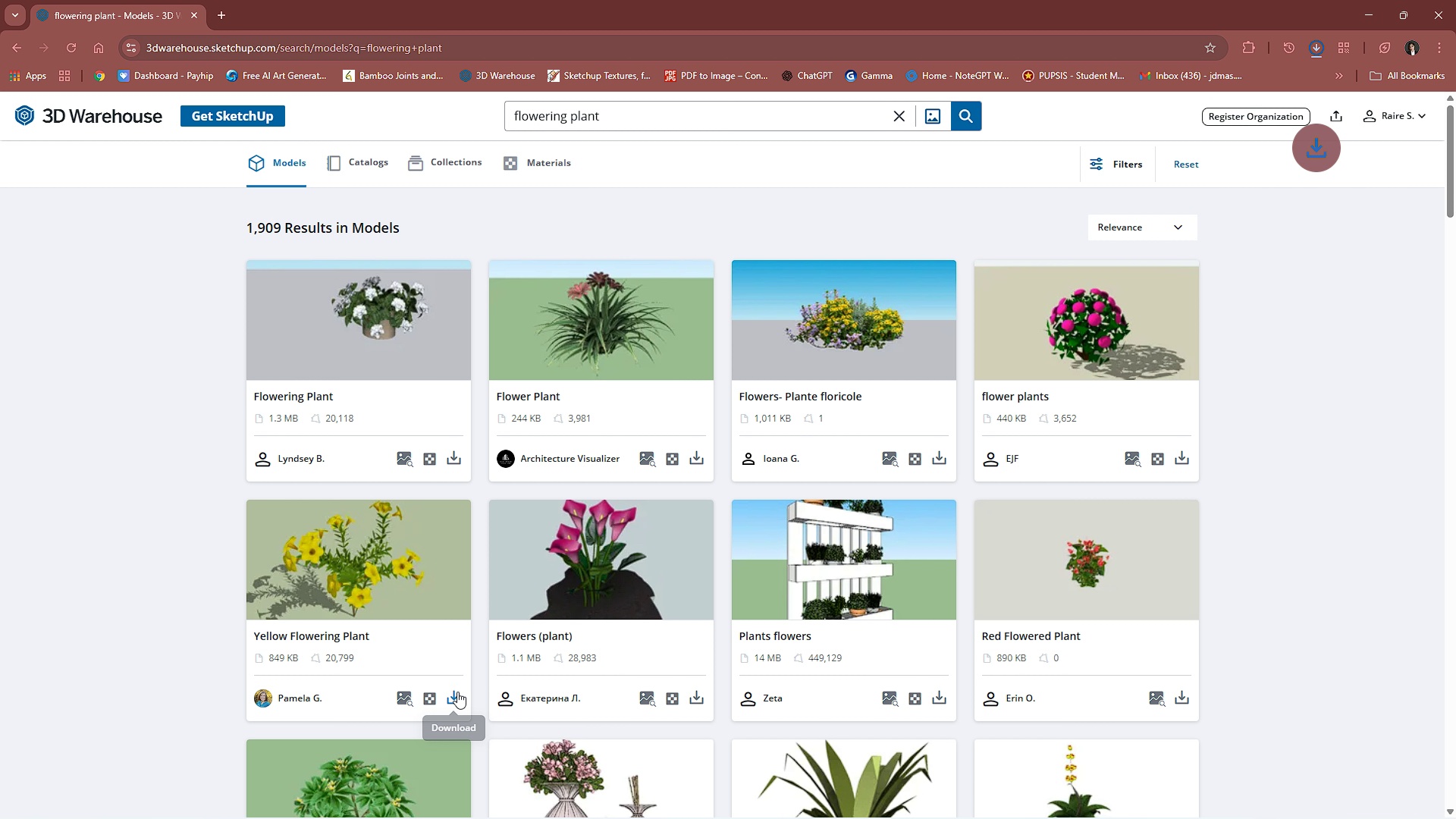 
left_click([457, 692])
 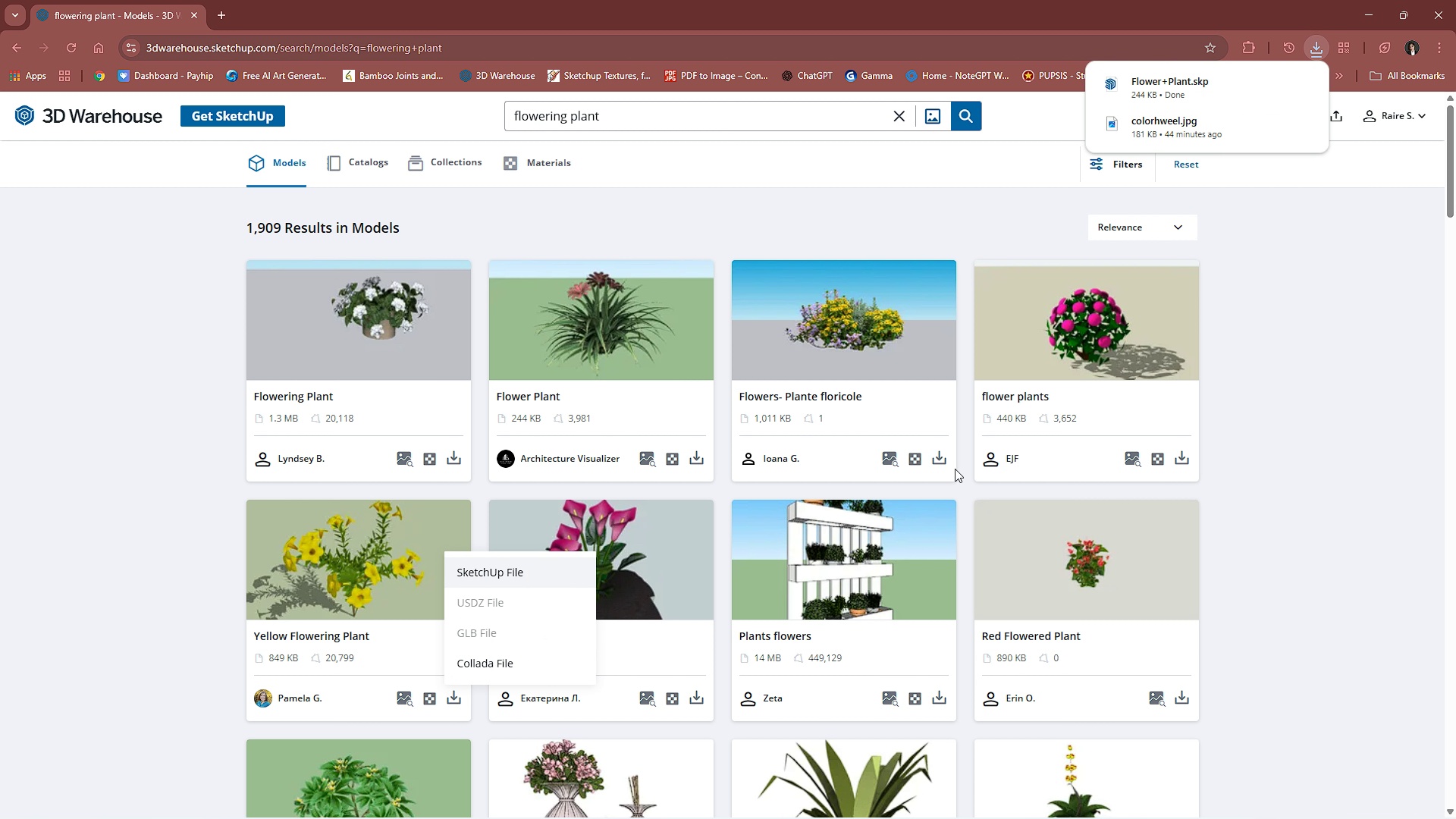 
left_click([935, 453])
 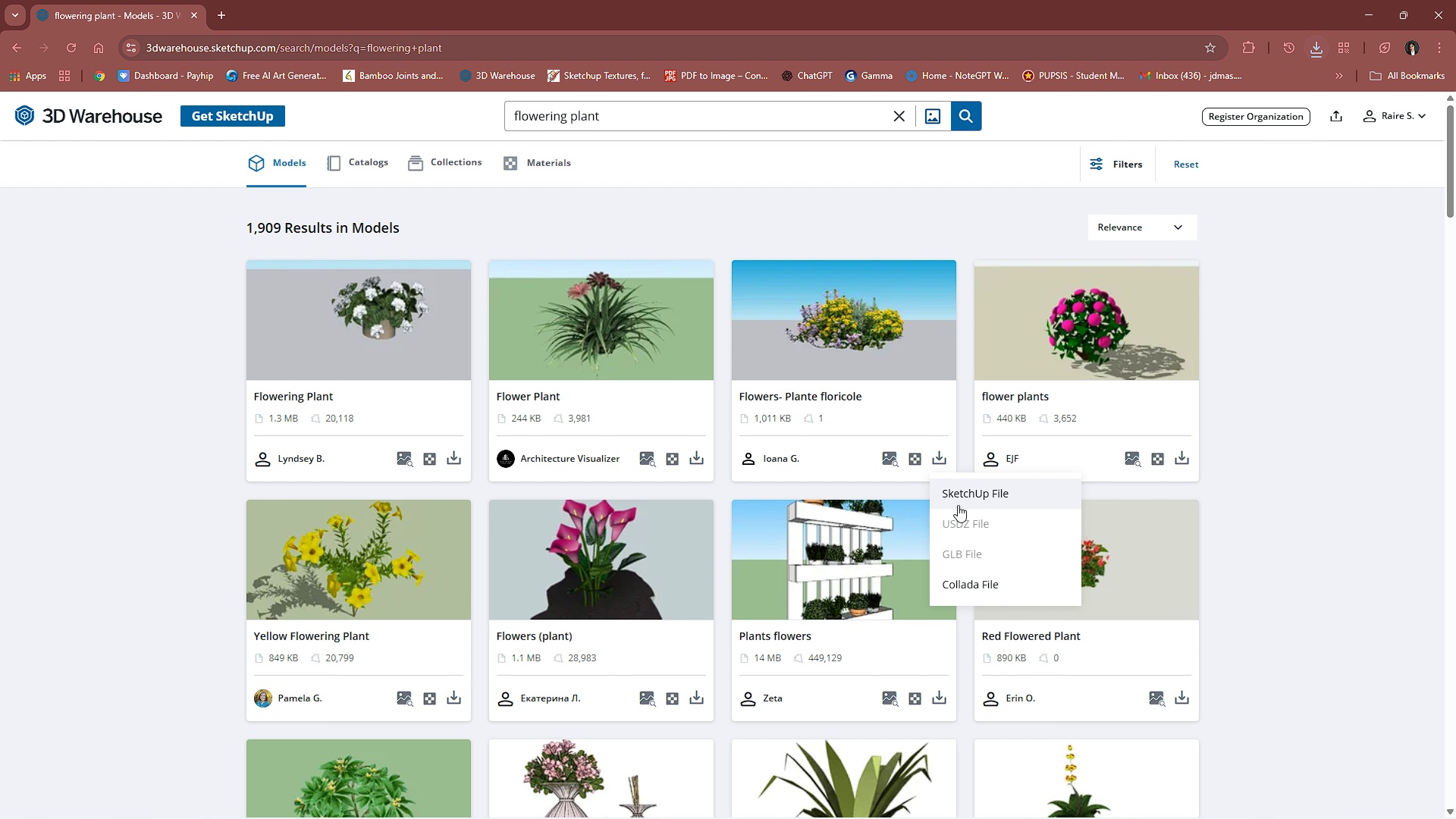 
left_click([958, 505])
 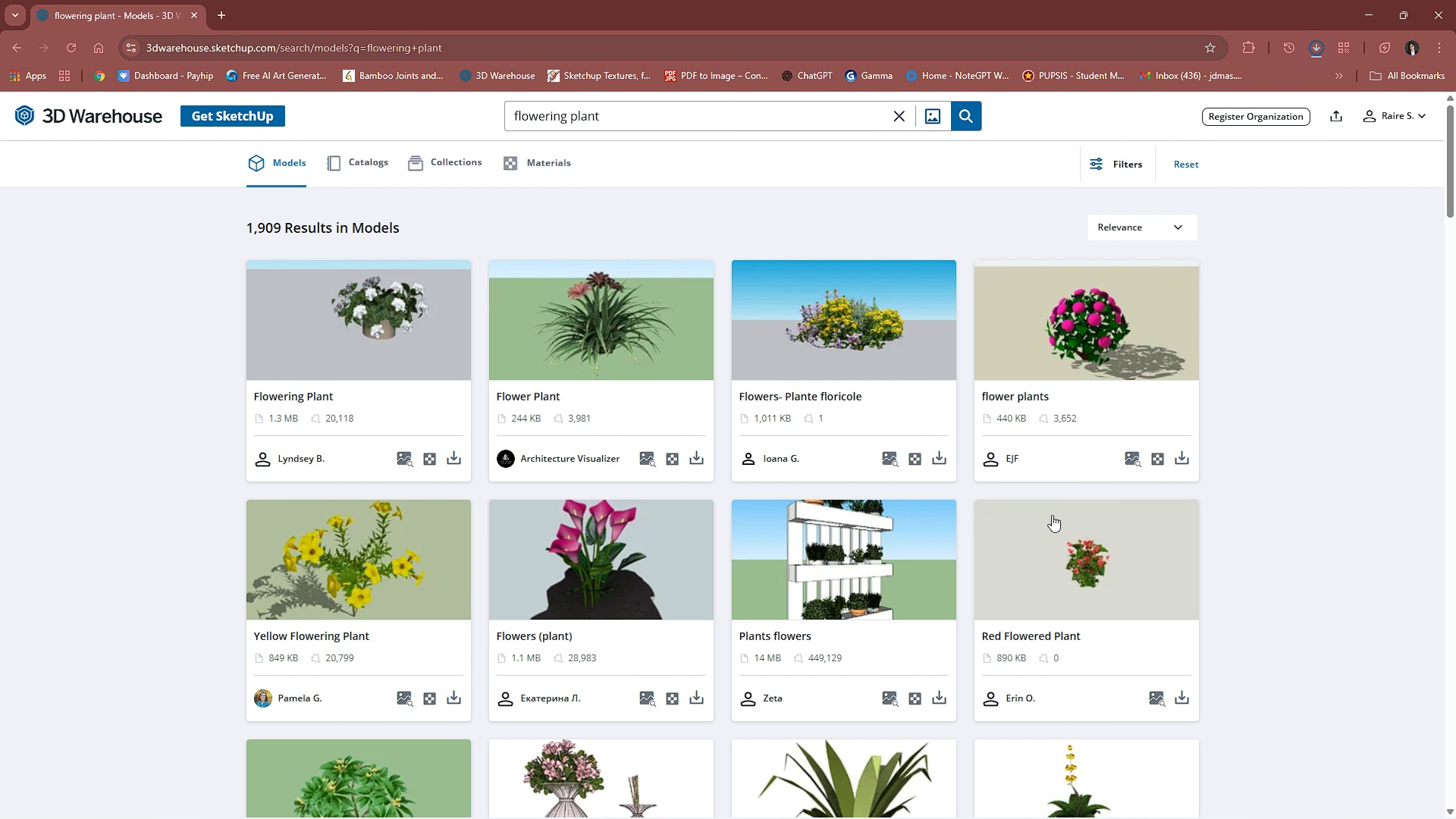 
scroll: coordinate [868, 403], scroll_direction: down, amount: 25.0
 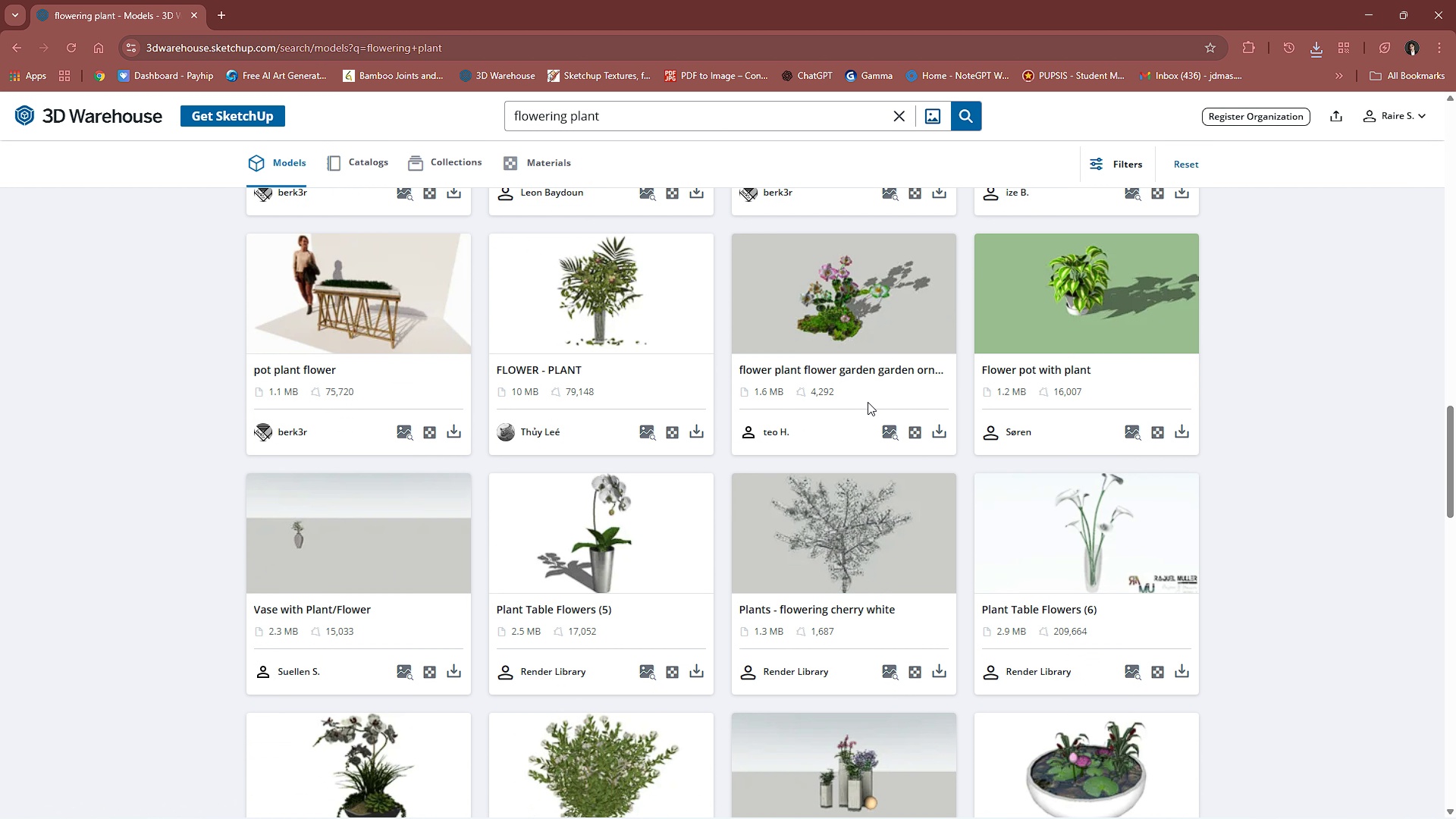 
scroll: coordinate [868, 402], scroll_direction: down, amount: 4.0
 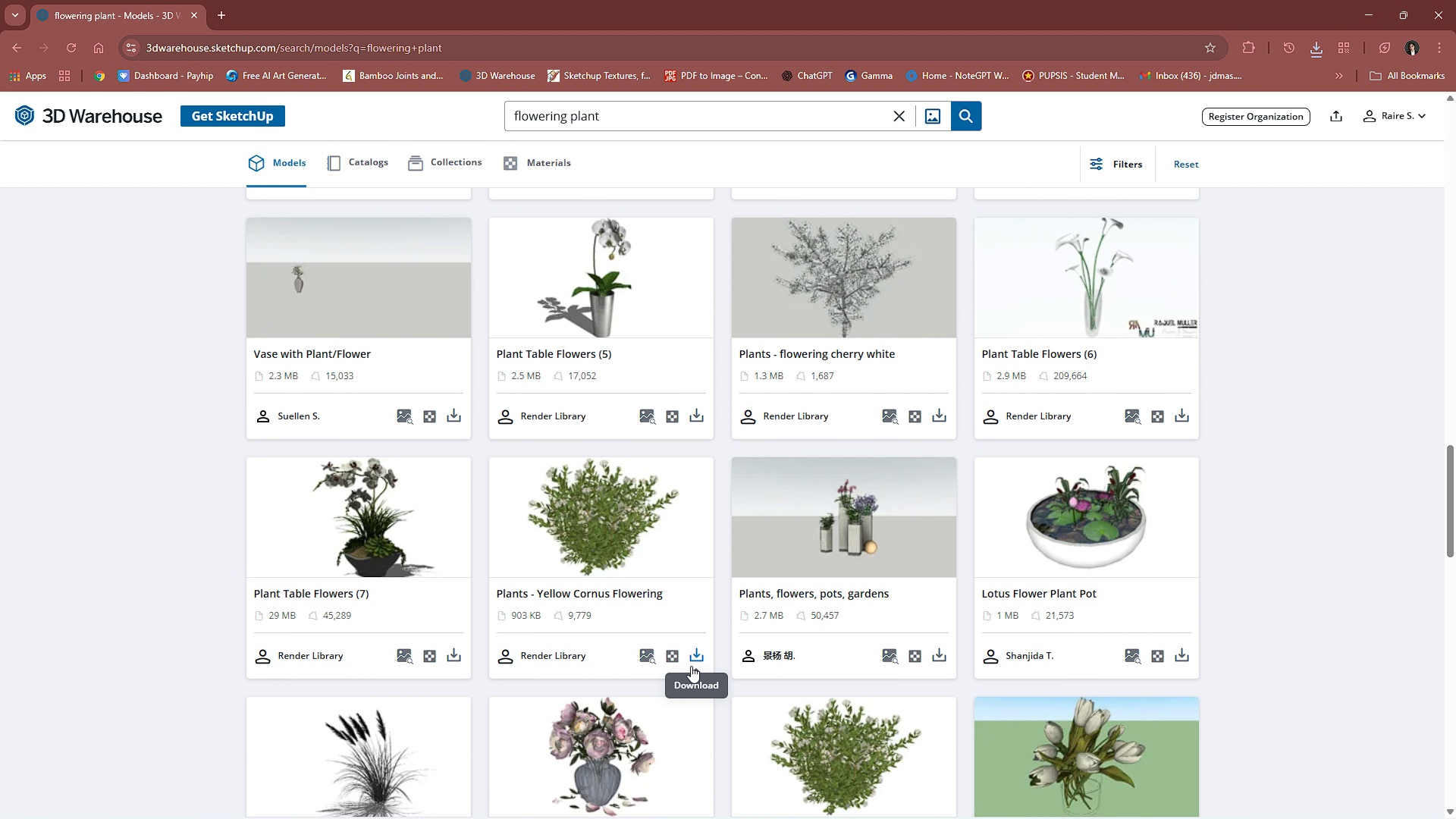 
left_click([691, 666])
 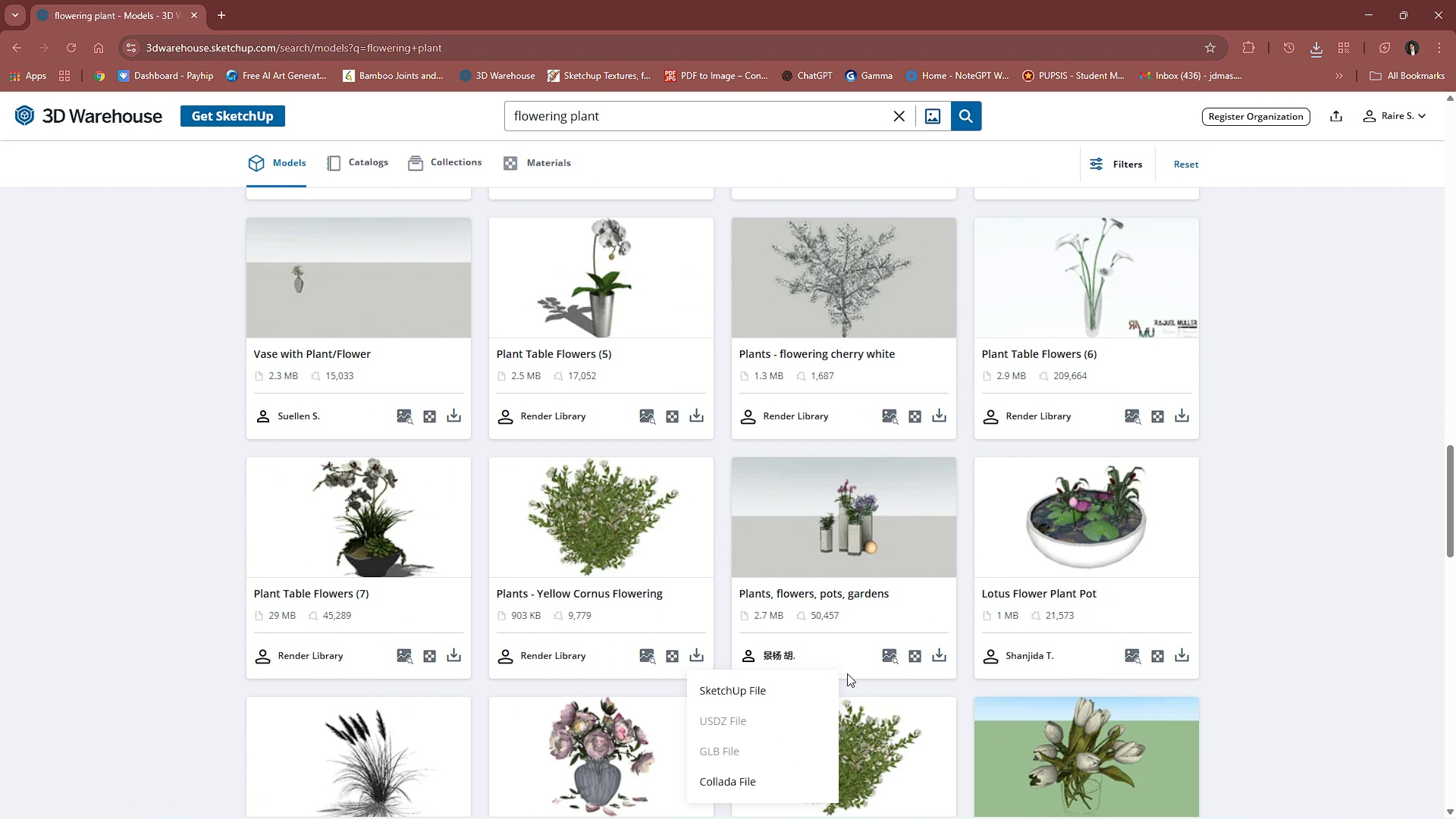 
left_click([826, 689])
 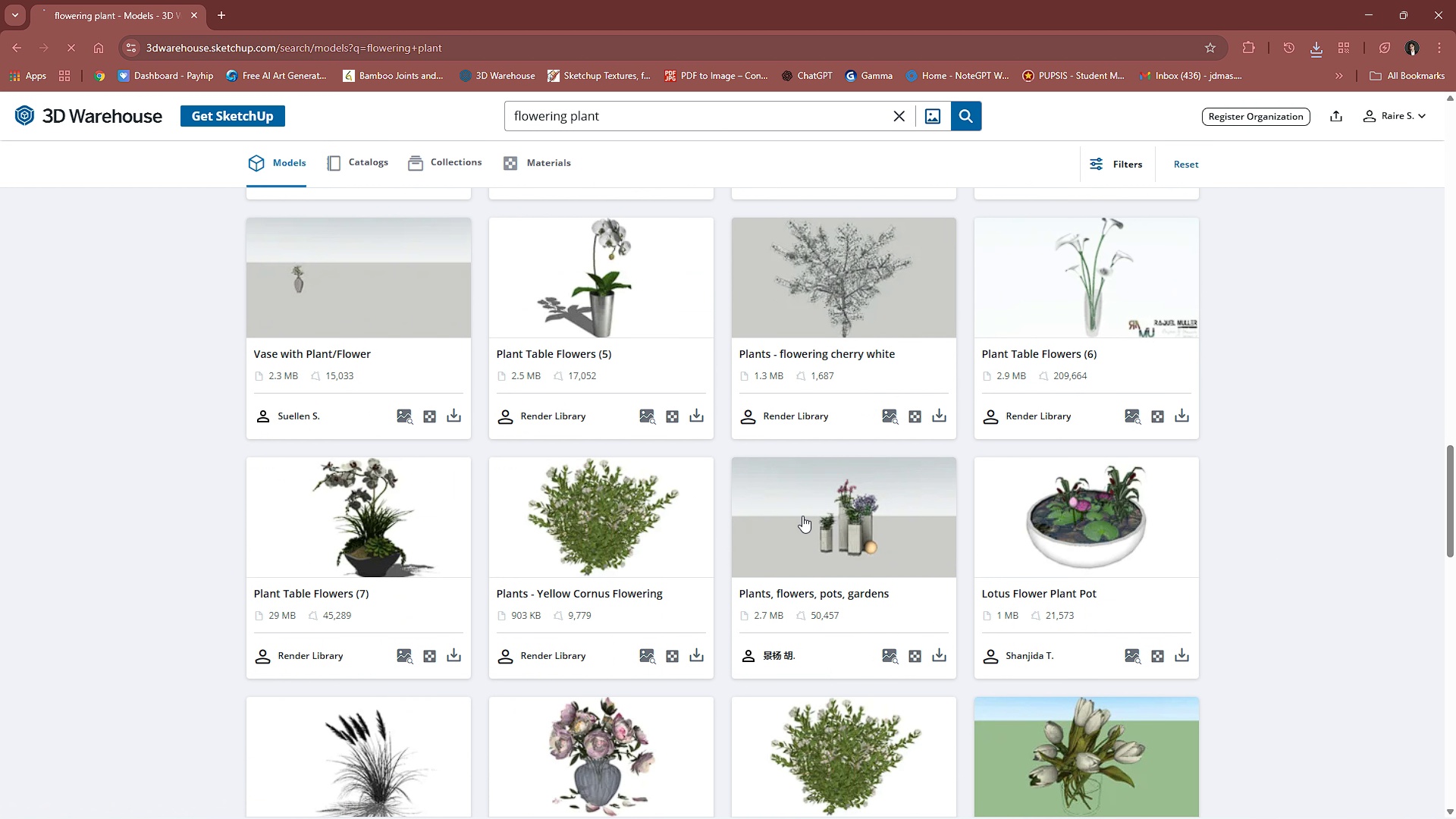 
scroll: coordinate [794, 476], scroll_direction: down, amount: 8.0
 